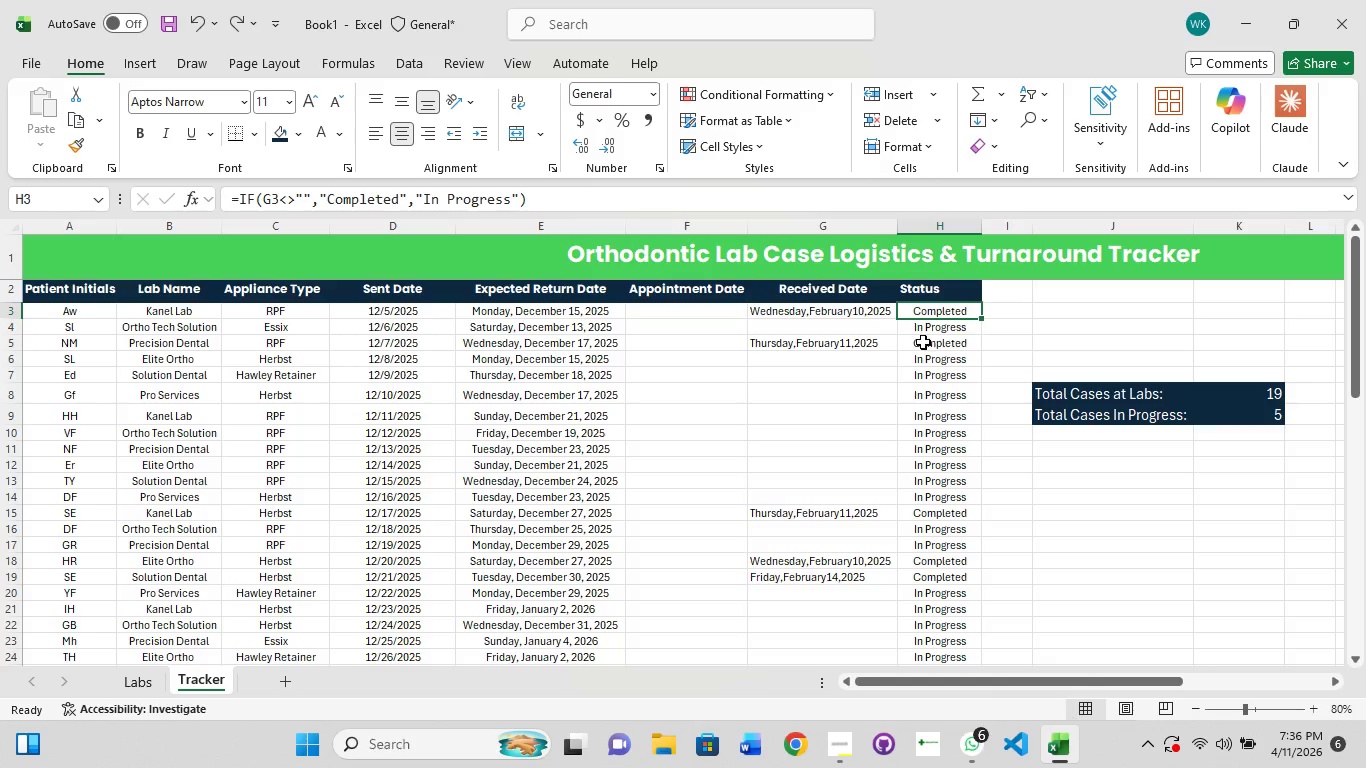 
left_click([923, 342])
 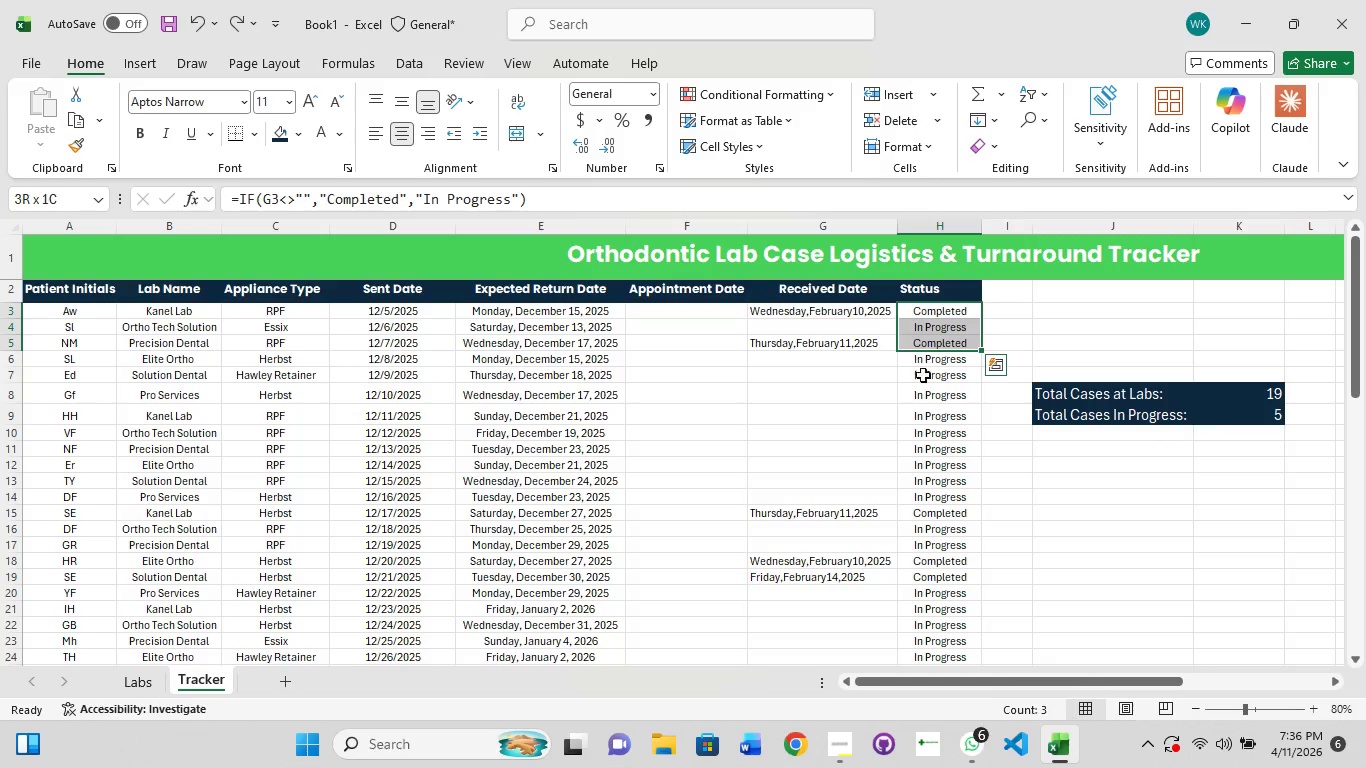 
hold_key(key=ShiftLeft, duration=1.5)
 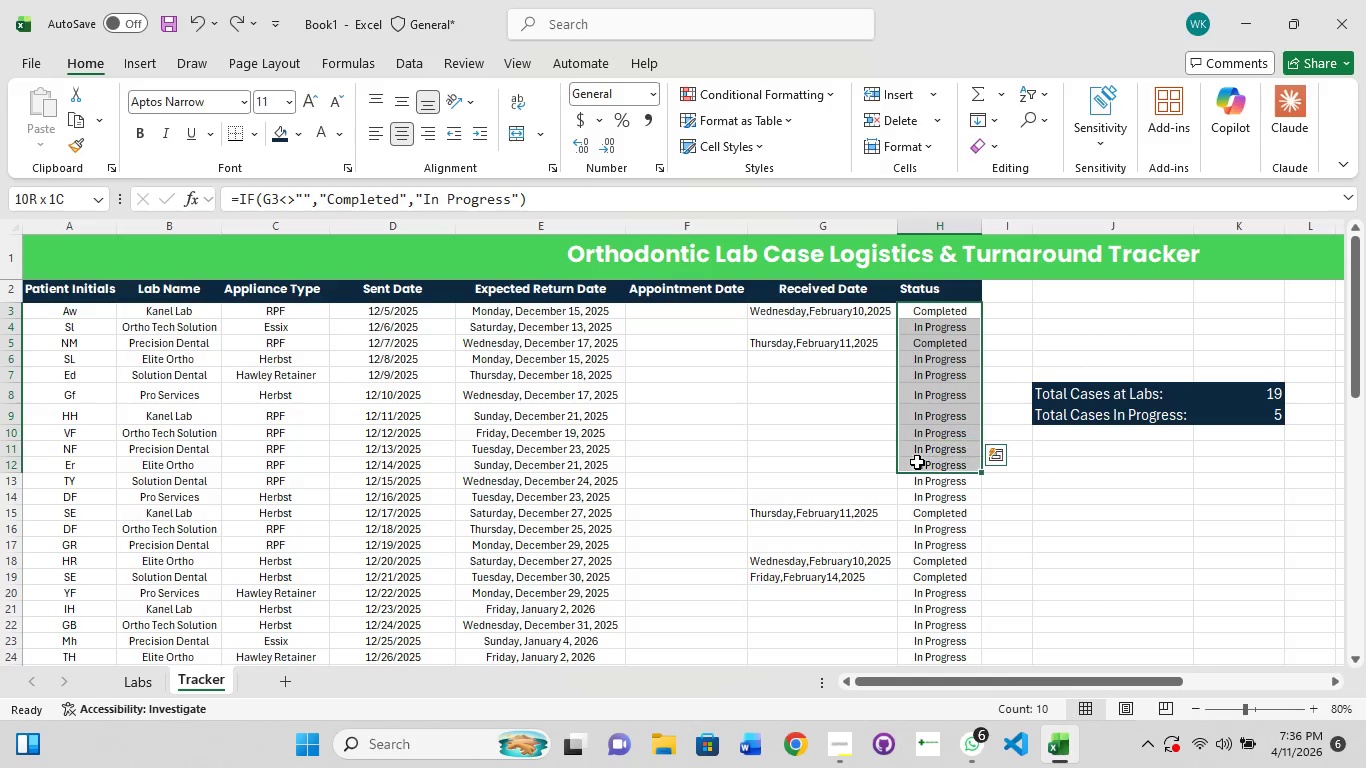 
hold_key(key=ShiftLeft, duration=1.51)
 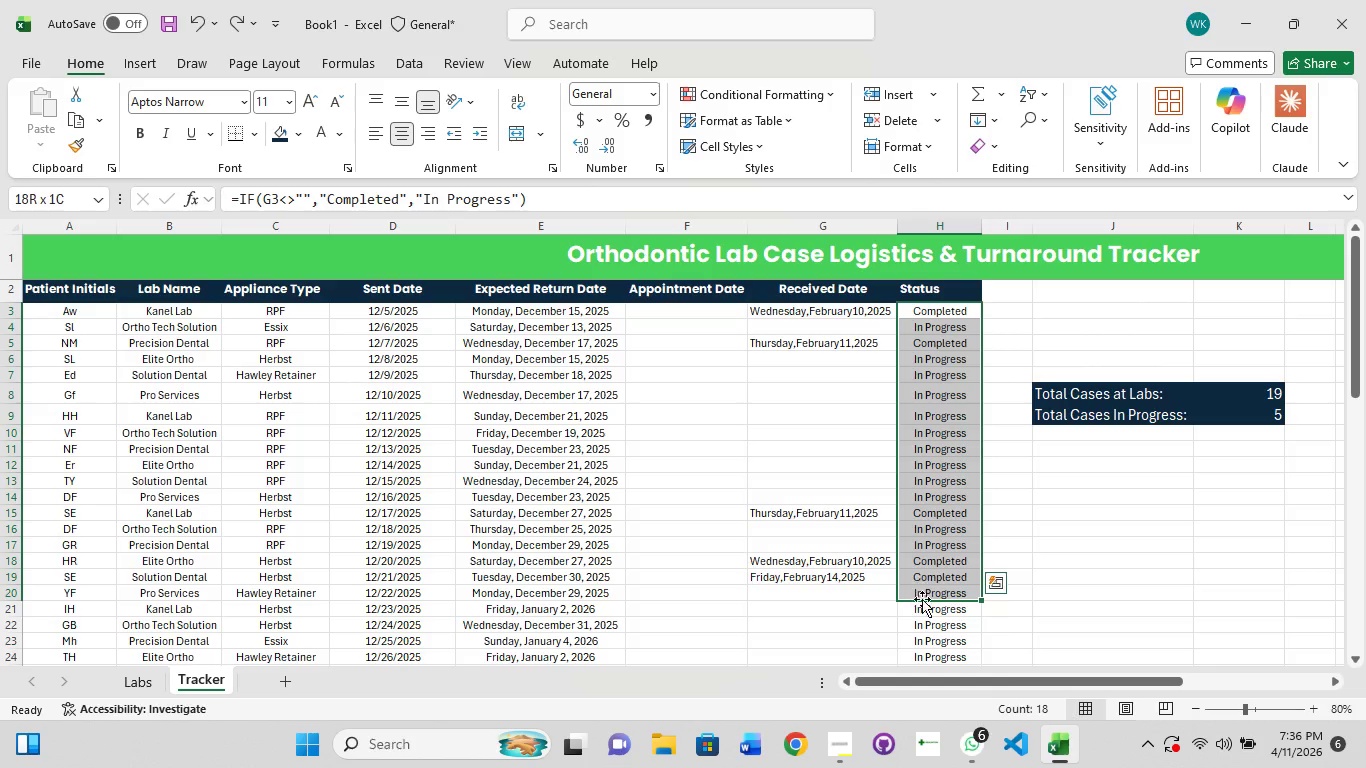 
scroll: coordinate [919, 442], scroll_direction: down, amount: 2.0
 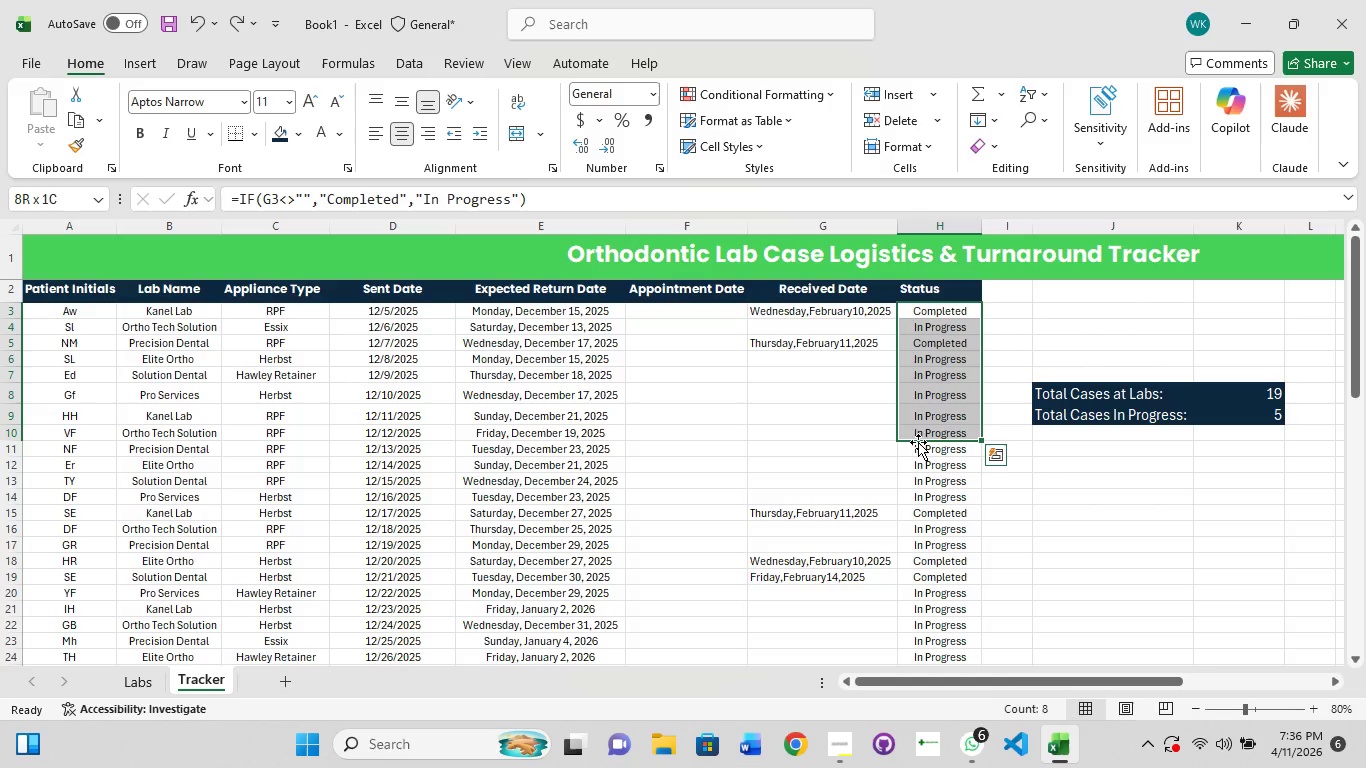 
left_click([917, 462])
 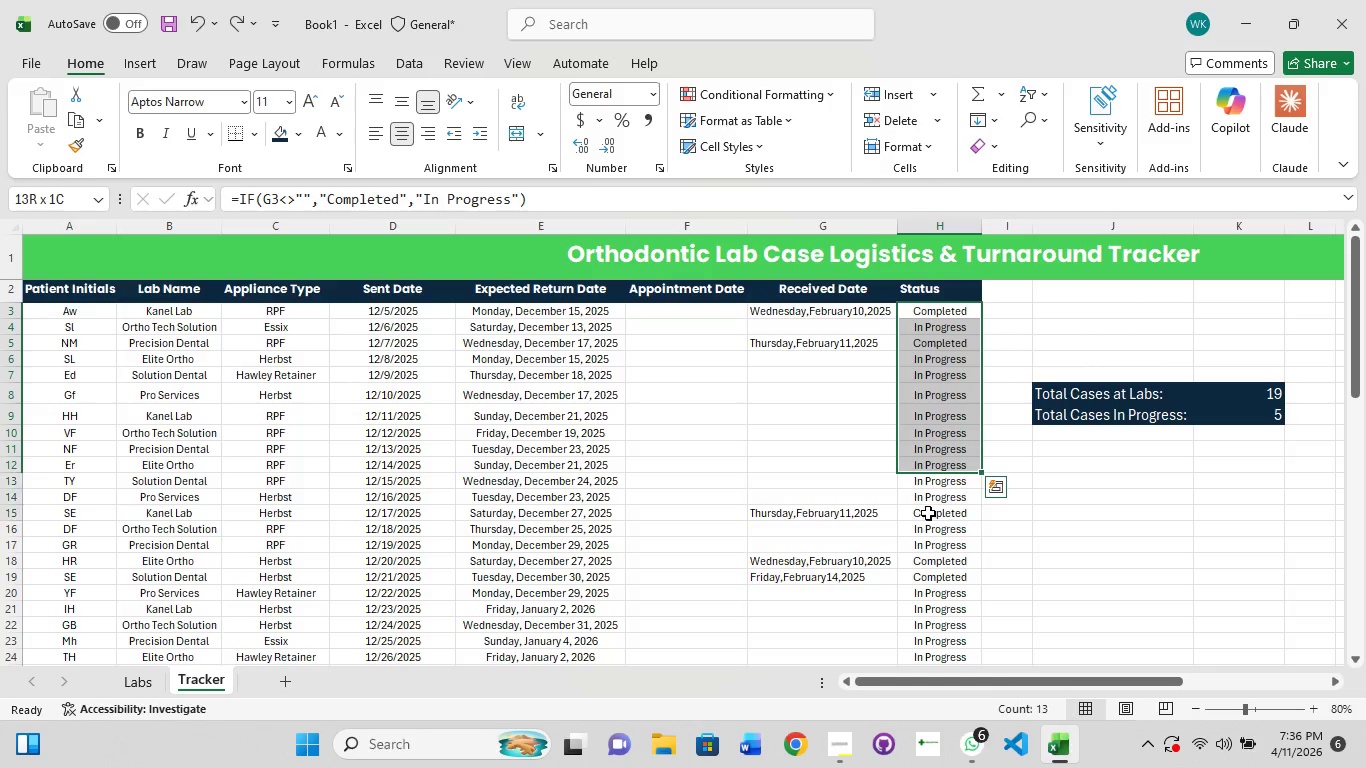 
left_click([928, 513])
 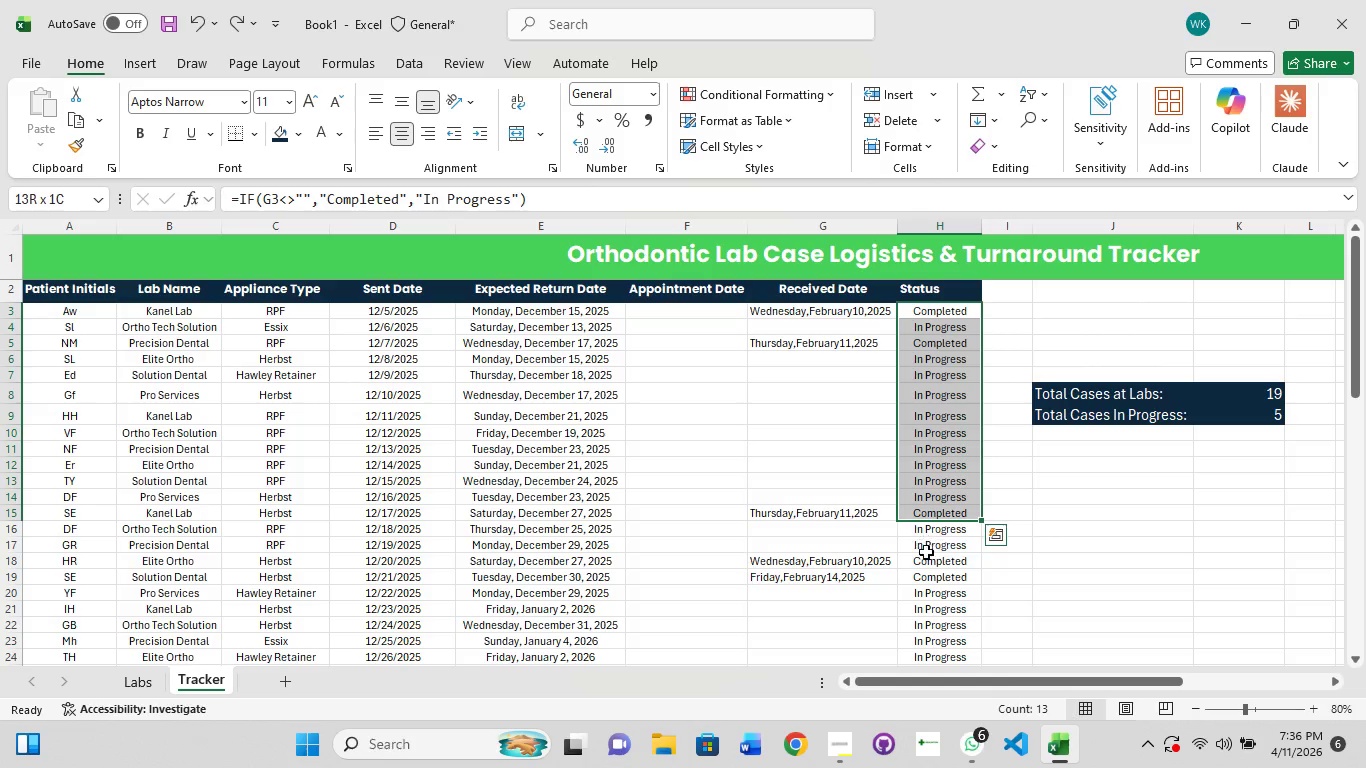 
left_click([926, 553])
 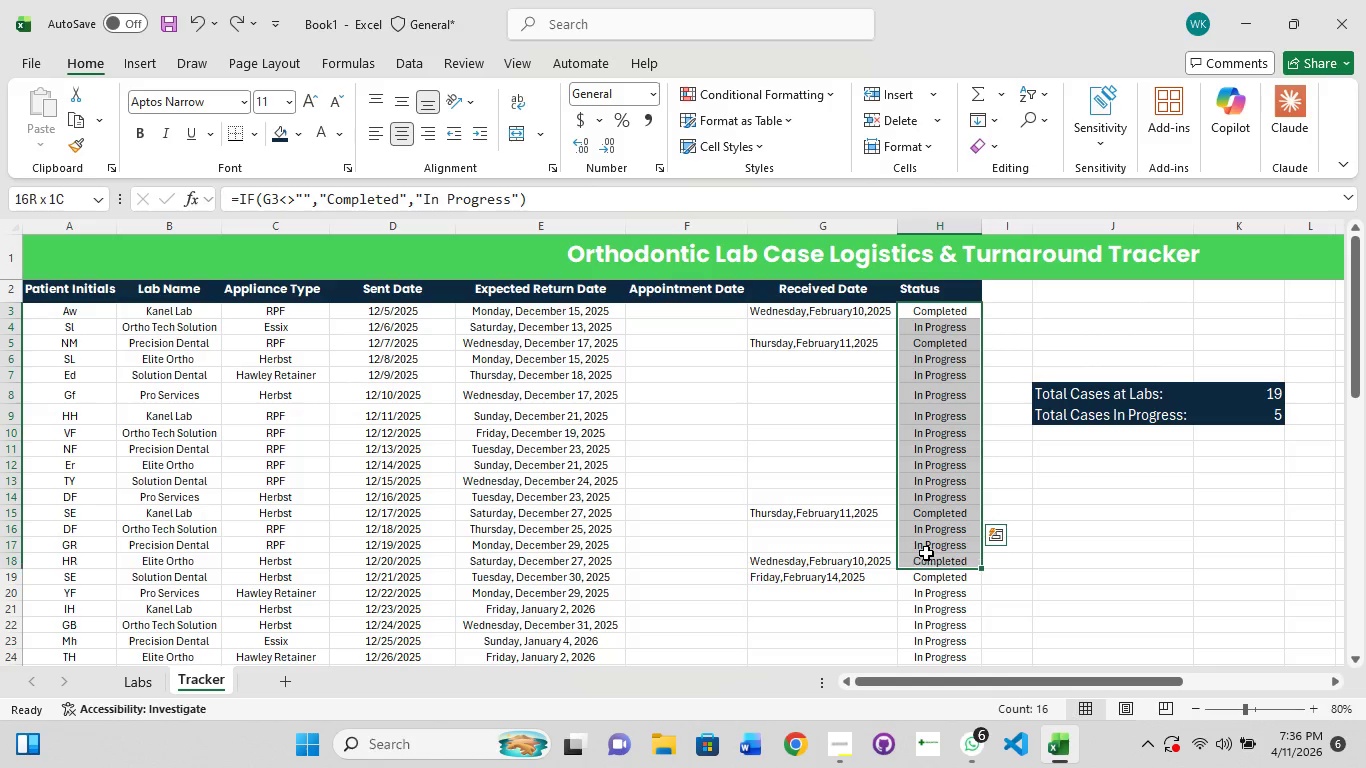 
hold_key(key=ShiftLeft, duration=1.5)
left_click([933, 651])
 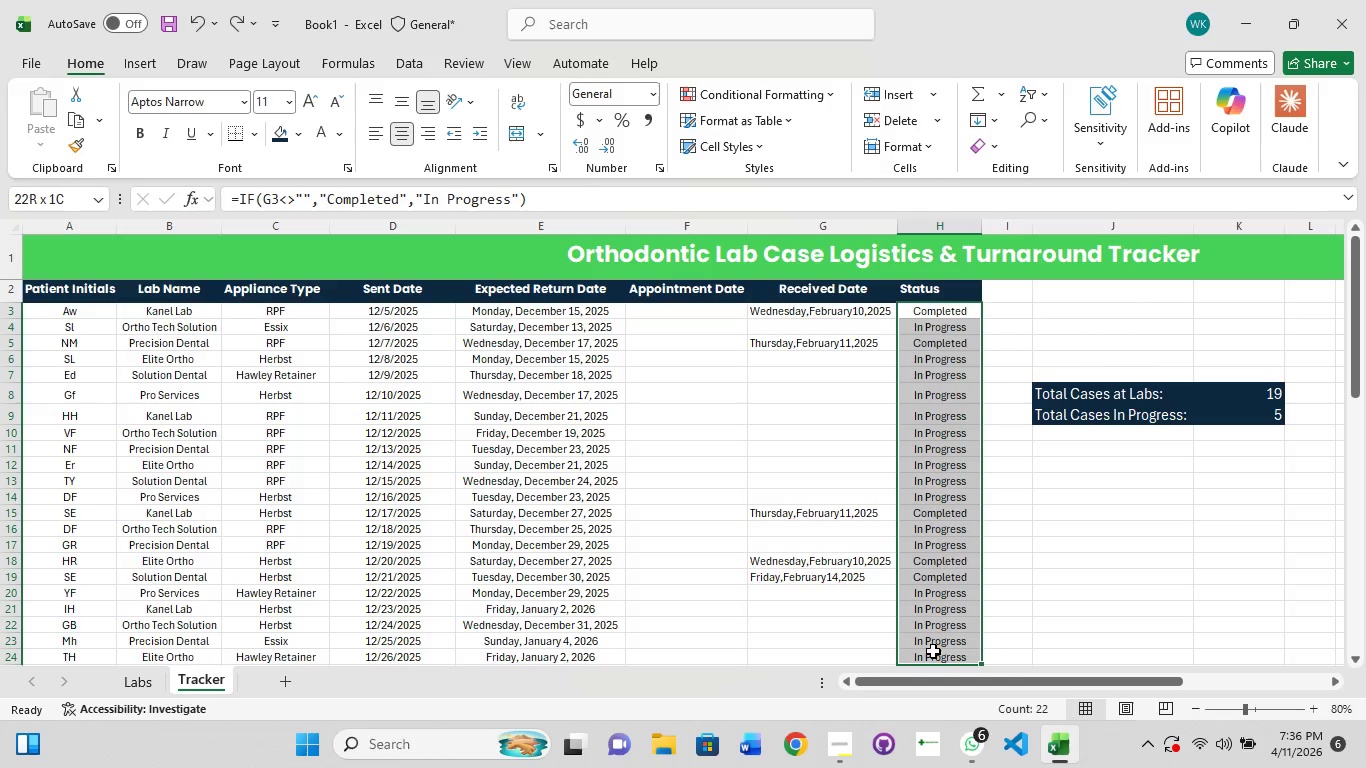 
hold_key(key=ShiftLeft, duration=0.36)
 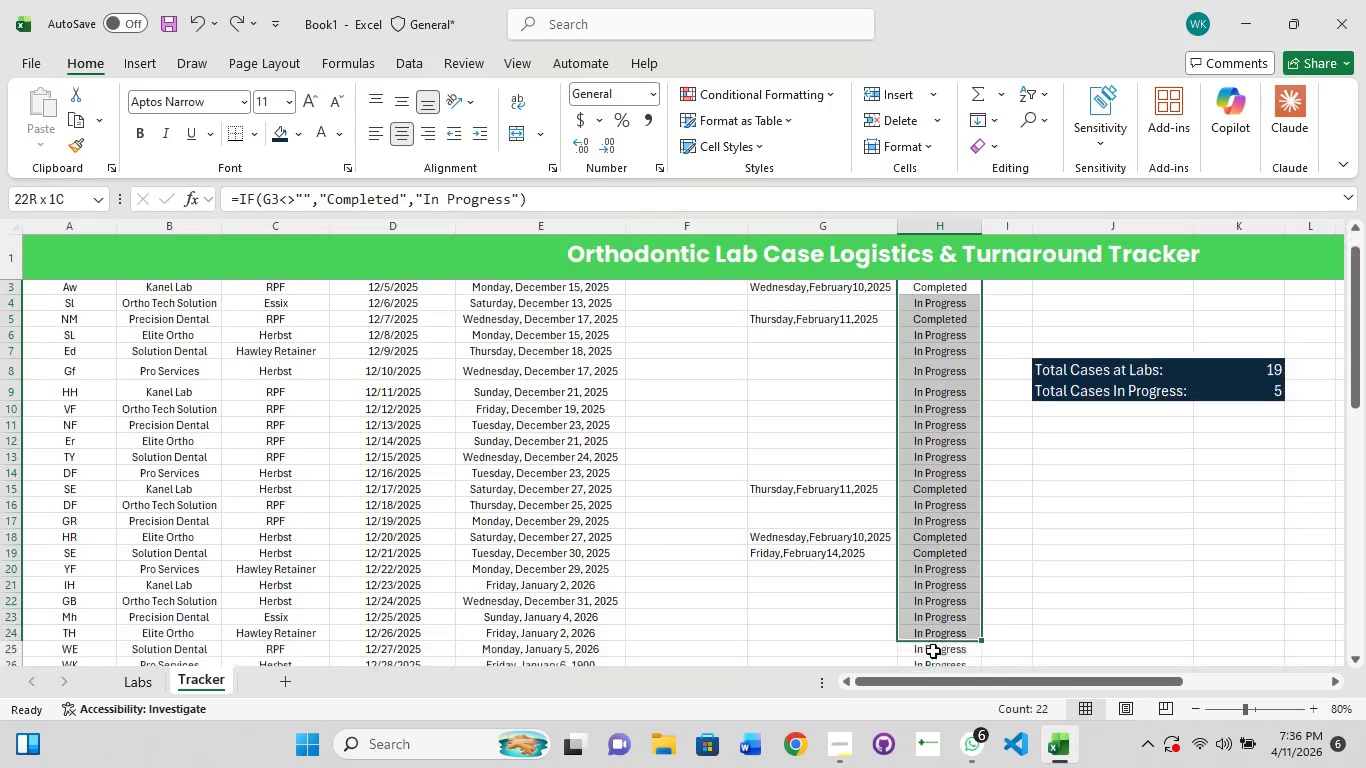 
scroll: coordinate [933, 651], scroll_direction: down, amount: 2.0
 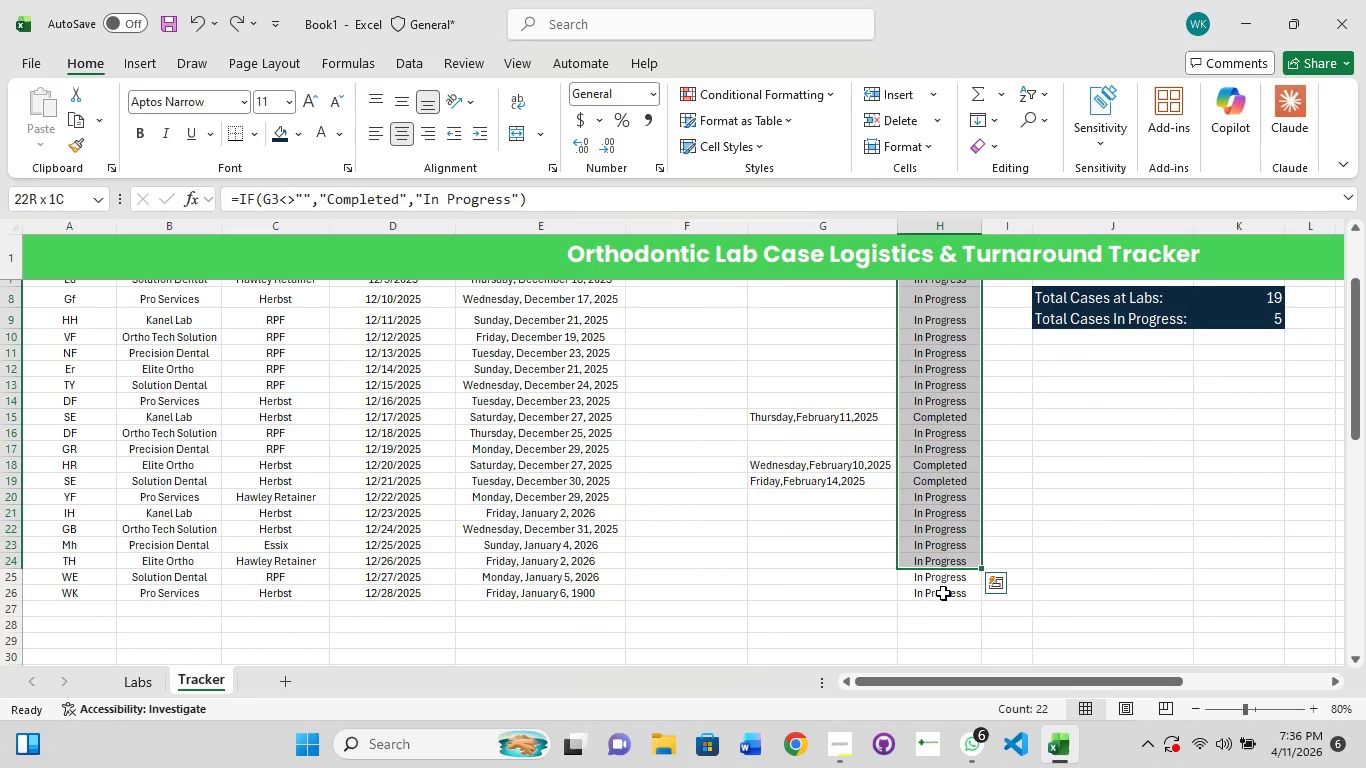 
hold_key(key=ShiftLeft, duration=1.5)
left_click([943, 578])
 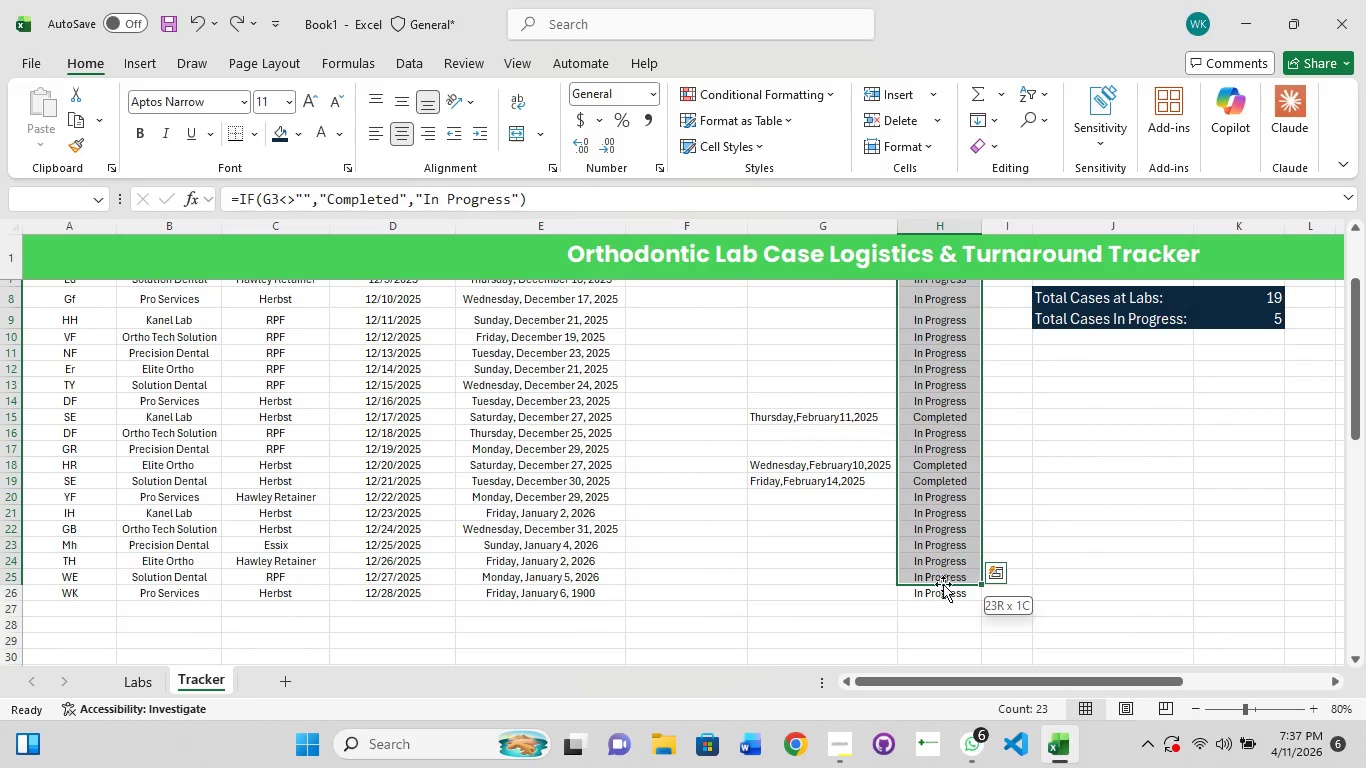 
hold_key(key=ShiftLeft, duration=0.8)
left_click([943, 602])
 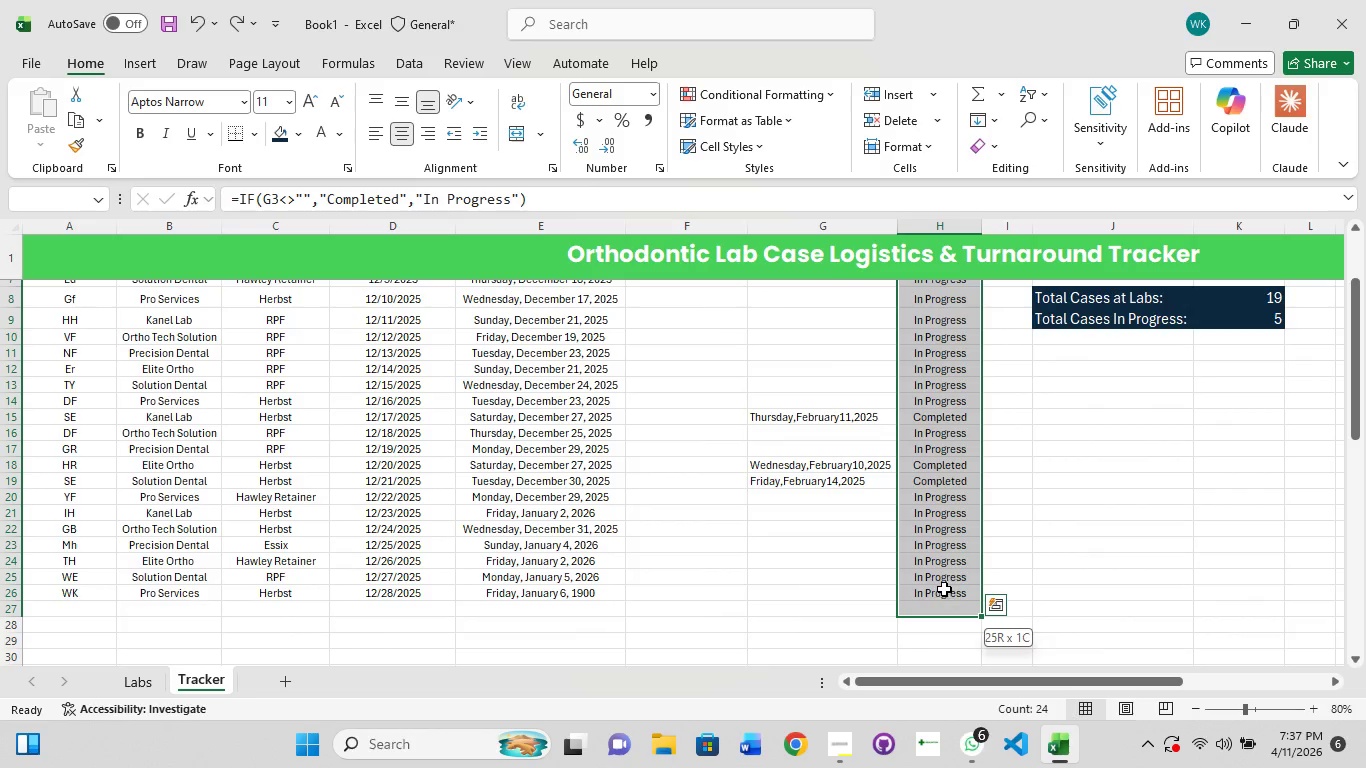 
scroll: coordinate [946, 552], scroll_direction: up, amount: 5.0
 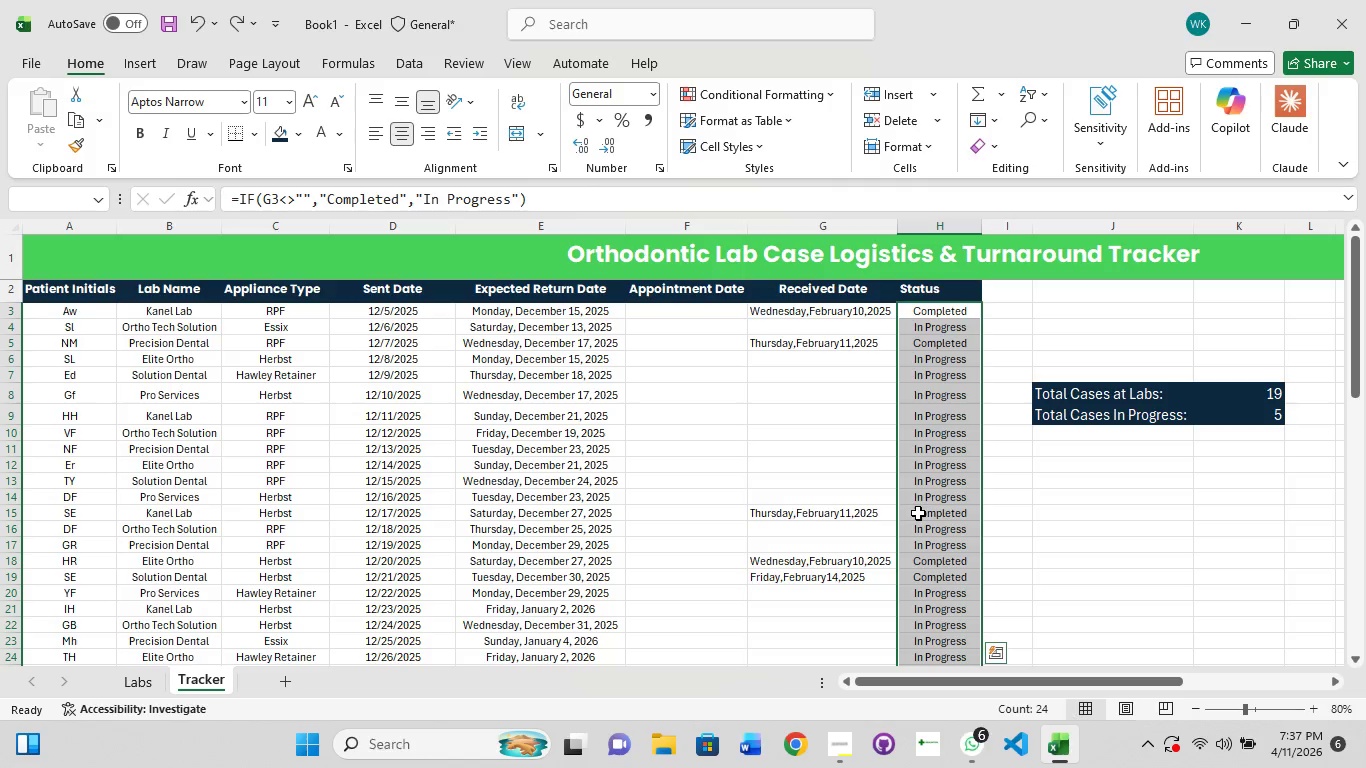 
wait(5.13)
 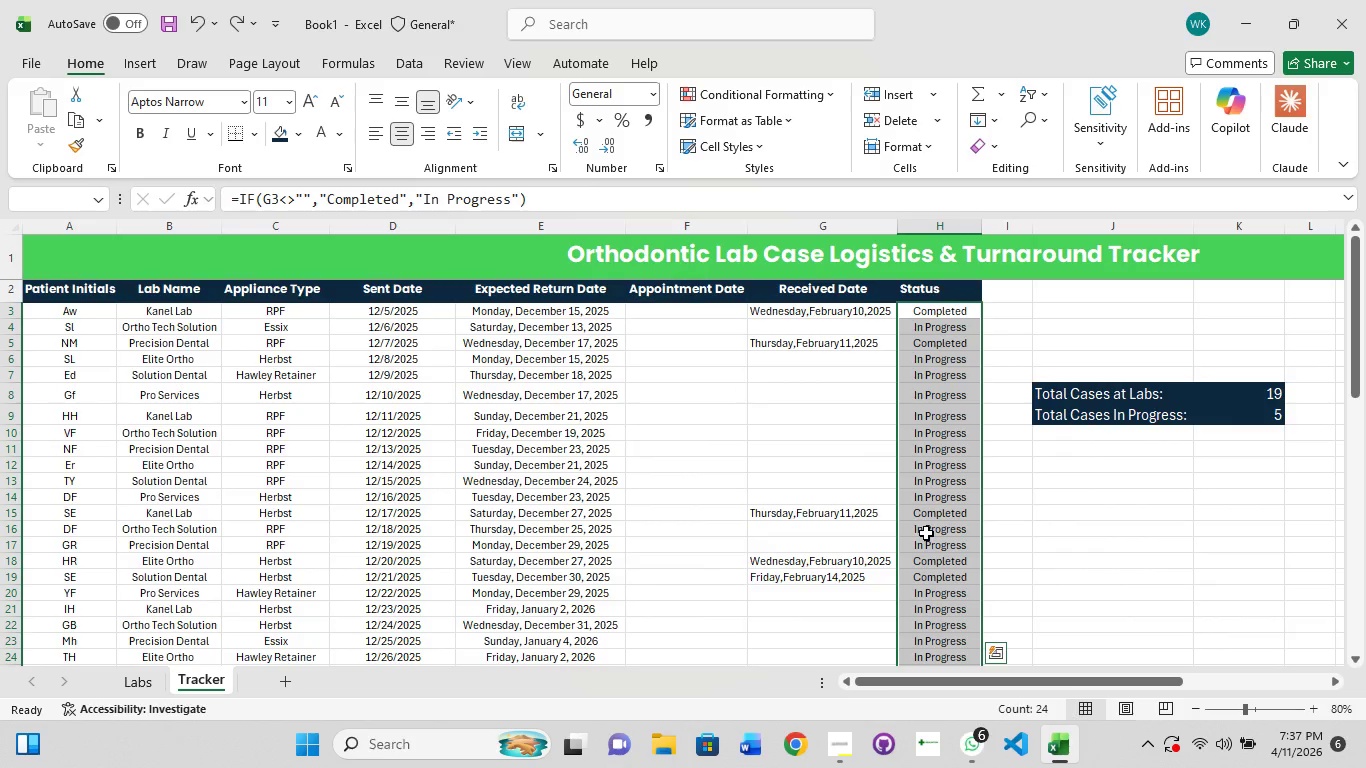 
left_click([772, 94])
 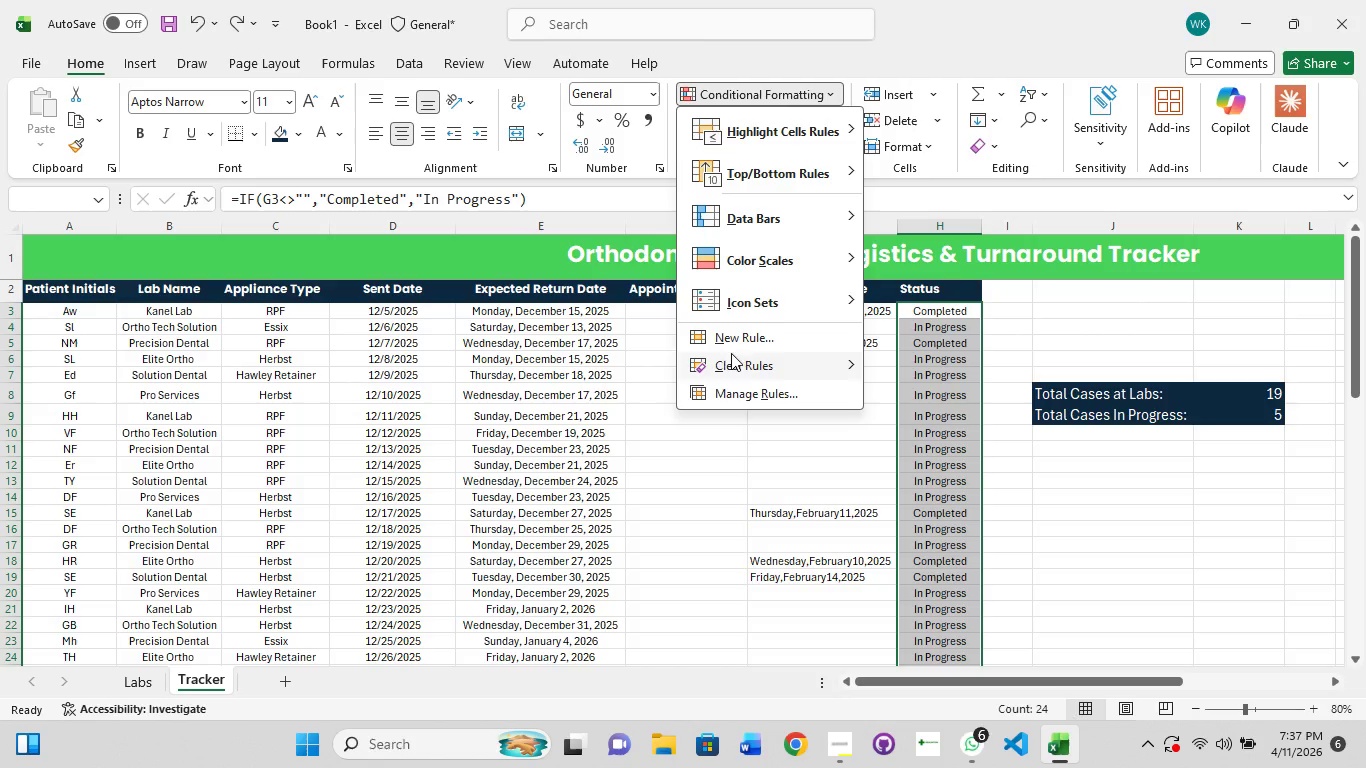 
left_click([751, 341])
 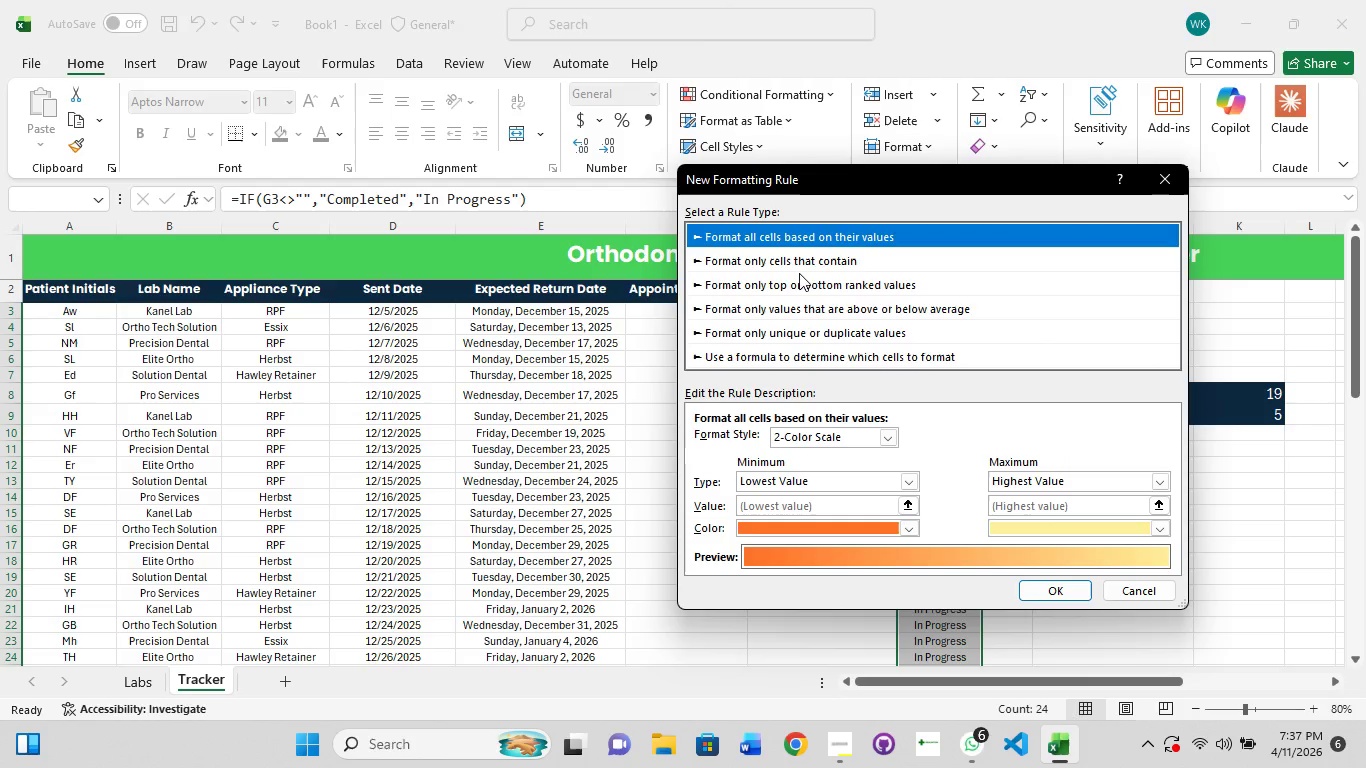 
wait(5.42)
 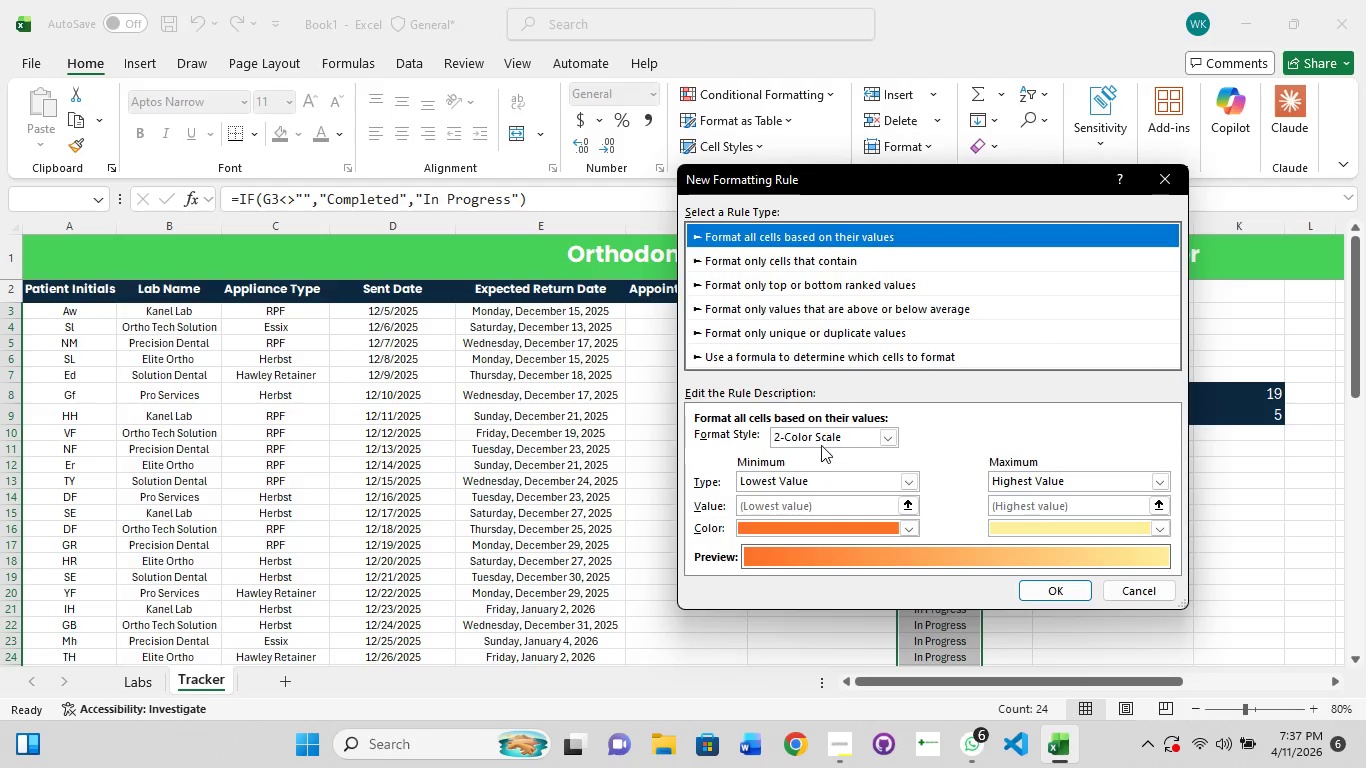 
left_click([789, 261])
 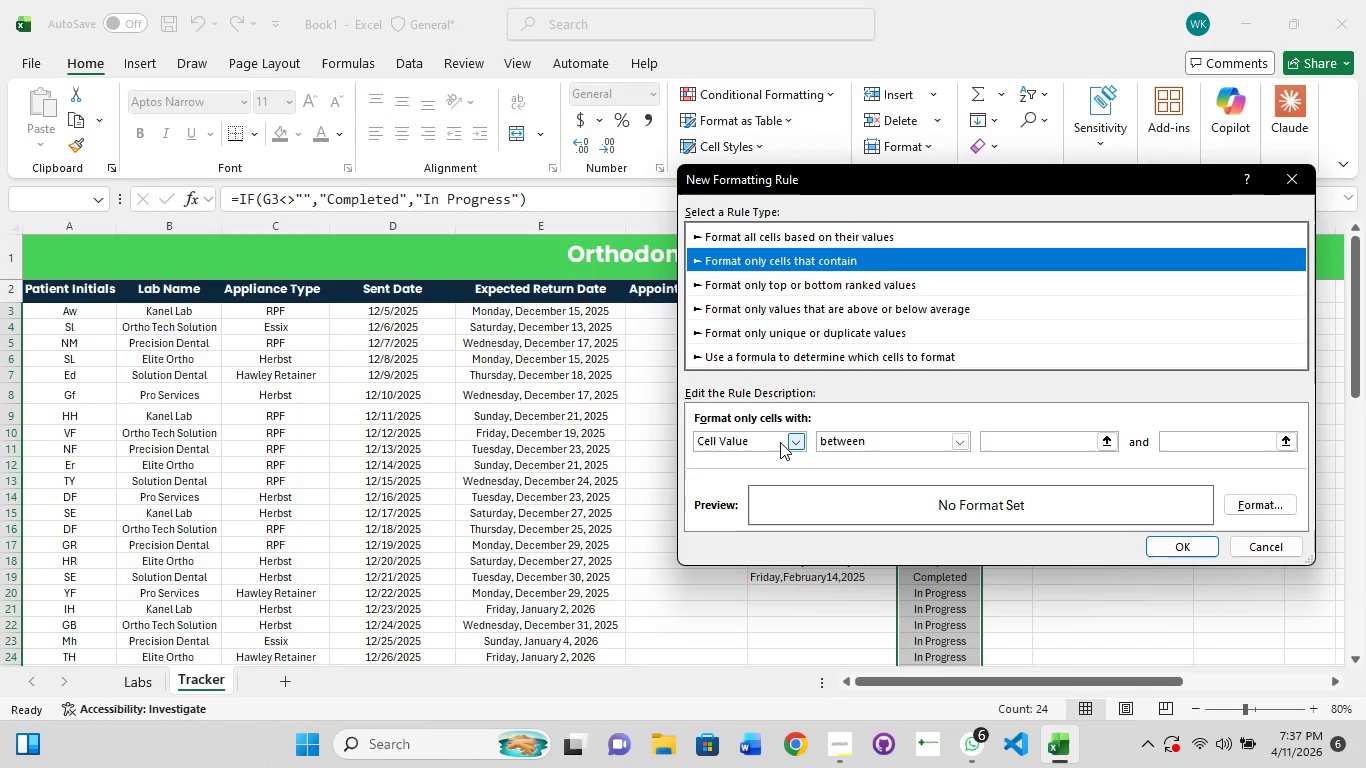 
left_click([787, 443])
 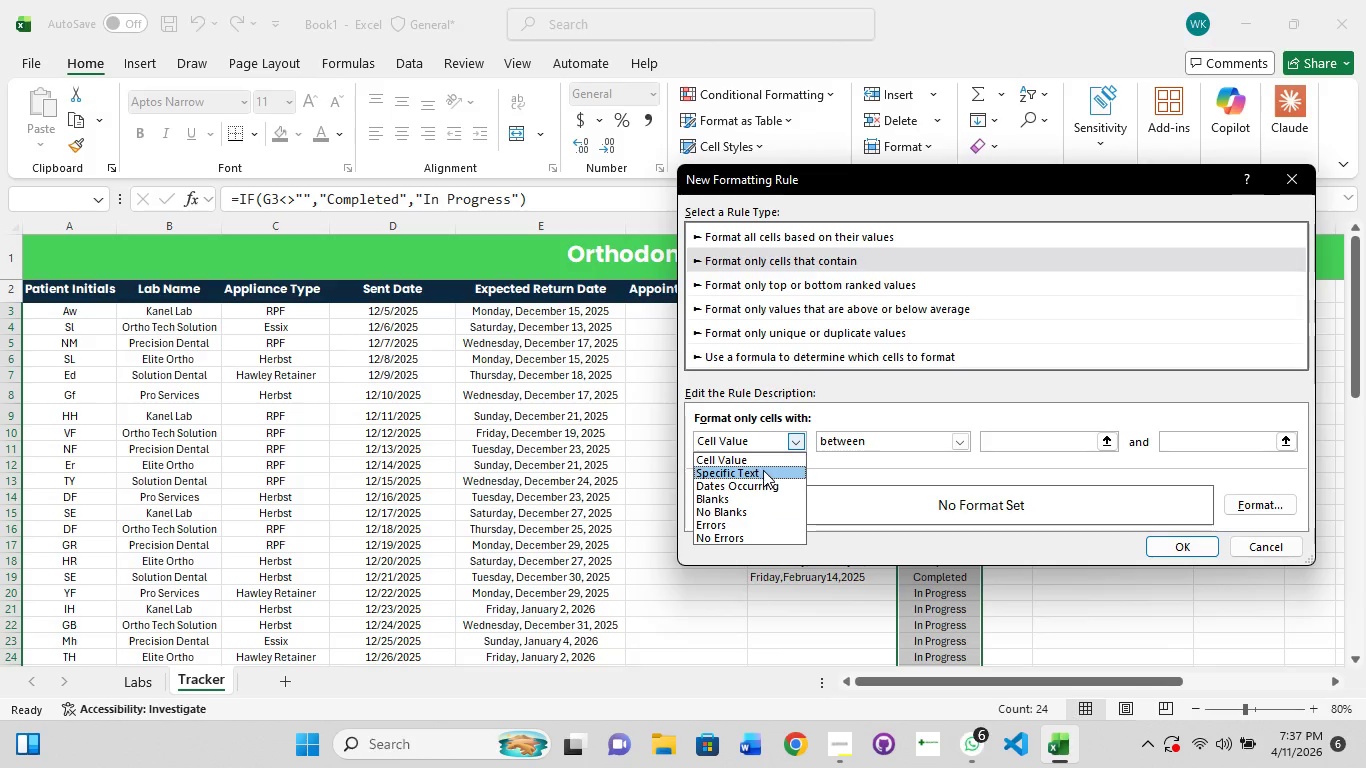 
left_click([763, 470])
 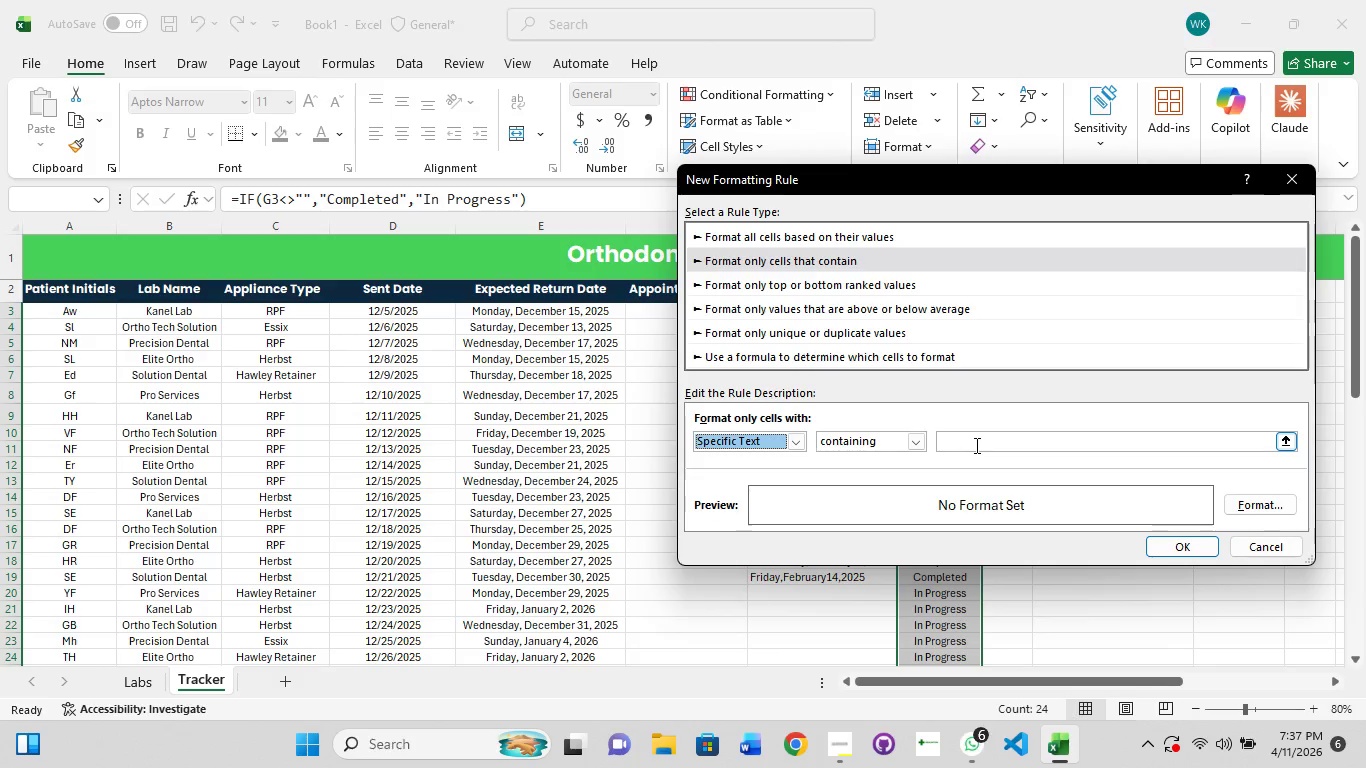 
left_click([975, 445])
 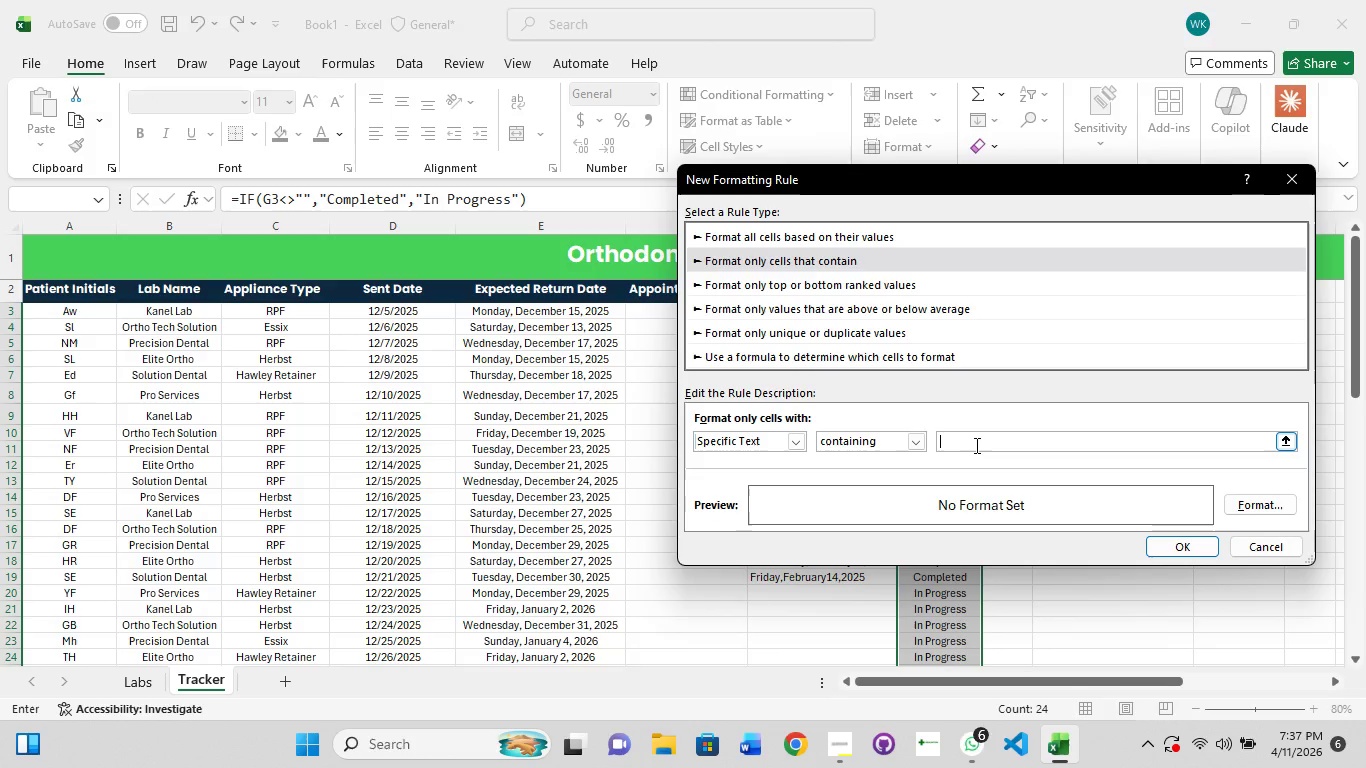 
type(Comp)
key(Backspace)
key(Backspace)
key(Backspace)
key(Backspace)
type(In Progress)
 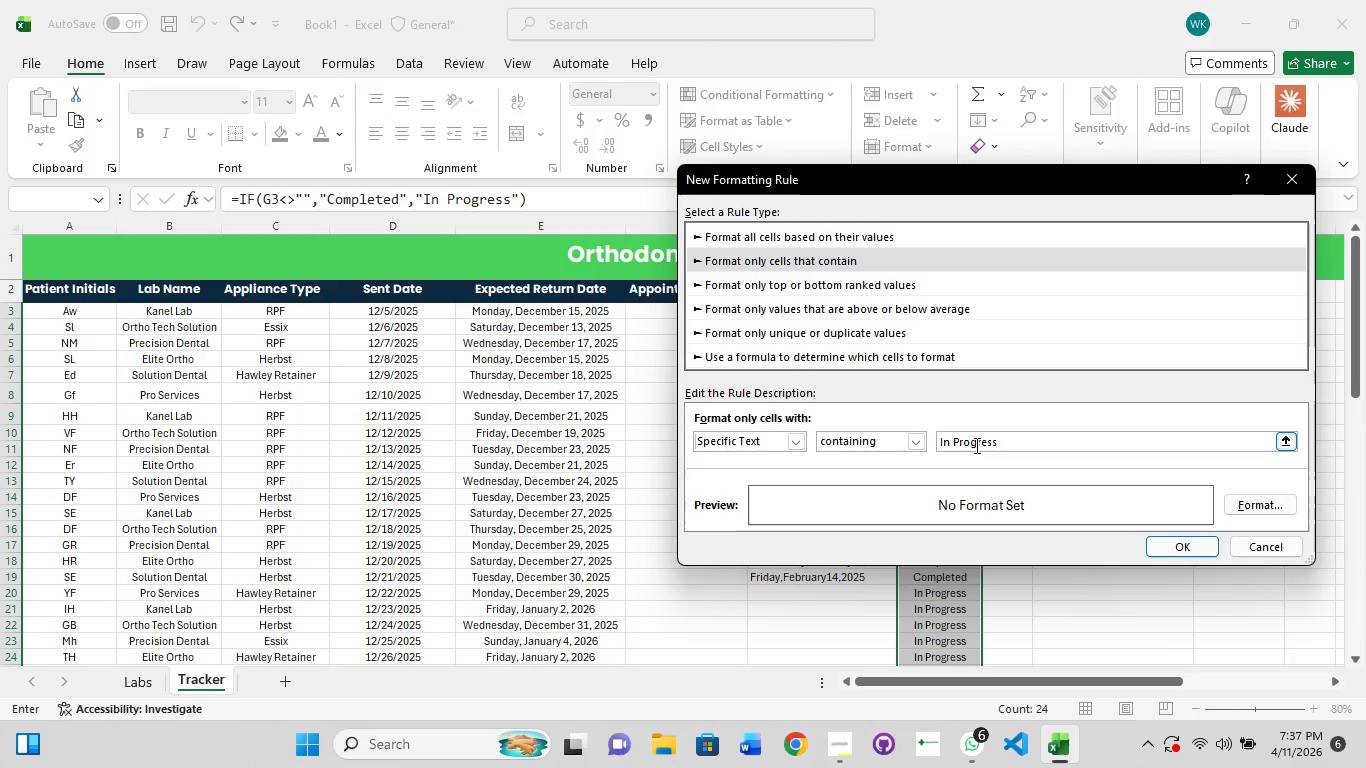 
left_click([1269, 509])
 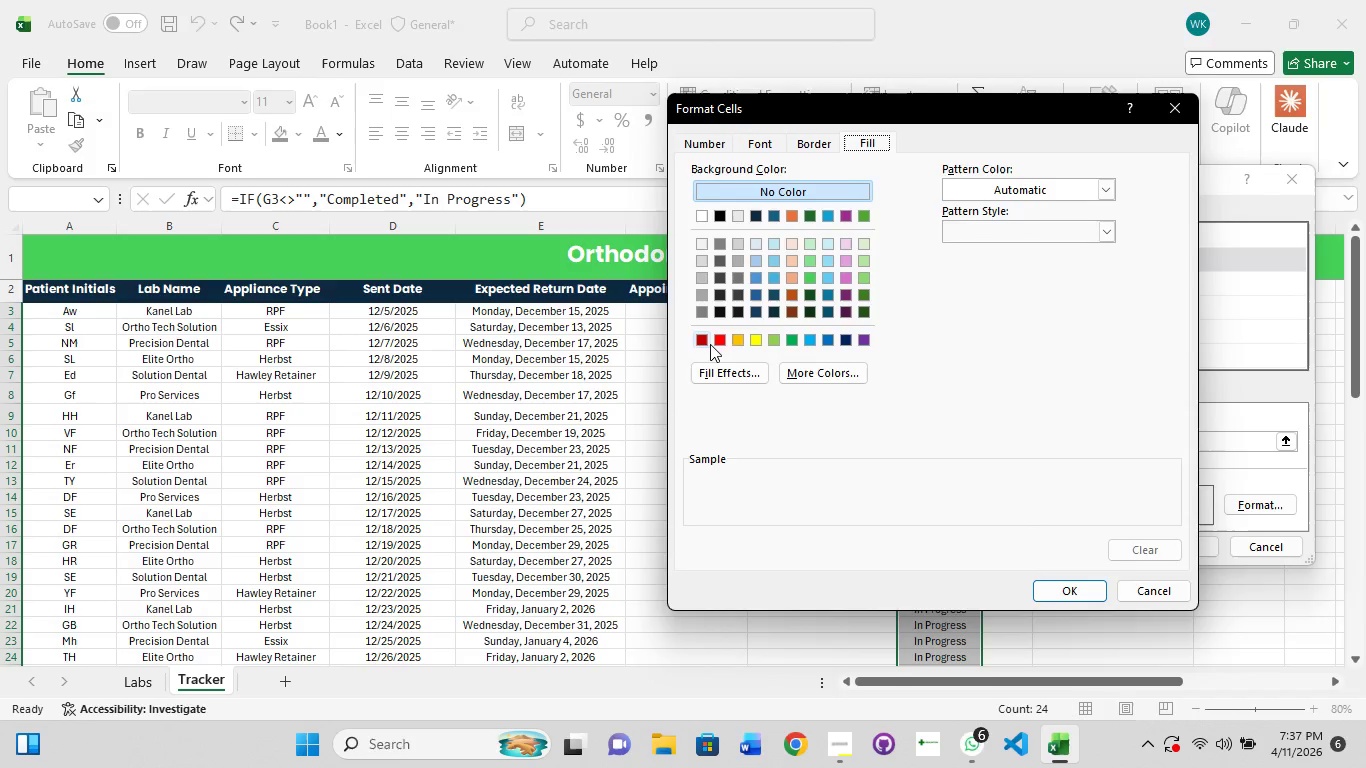 
left_click([717, 345])
 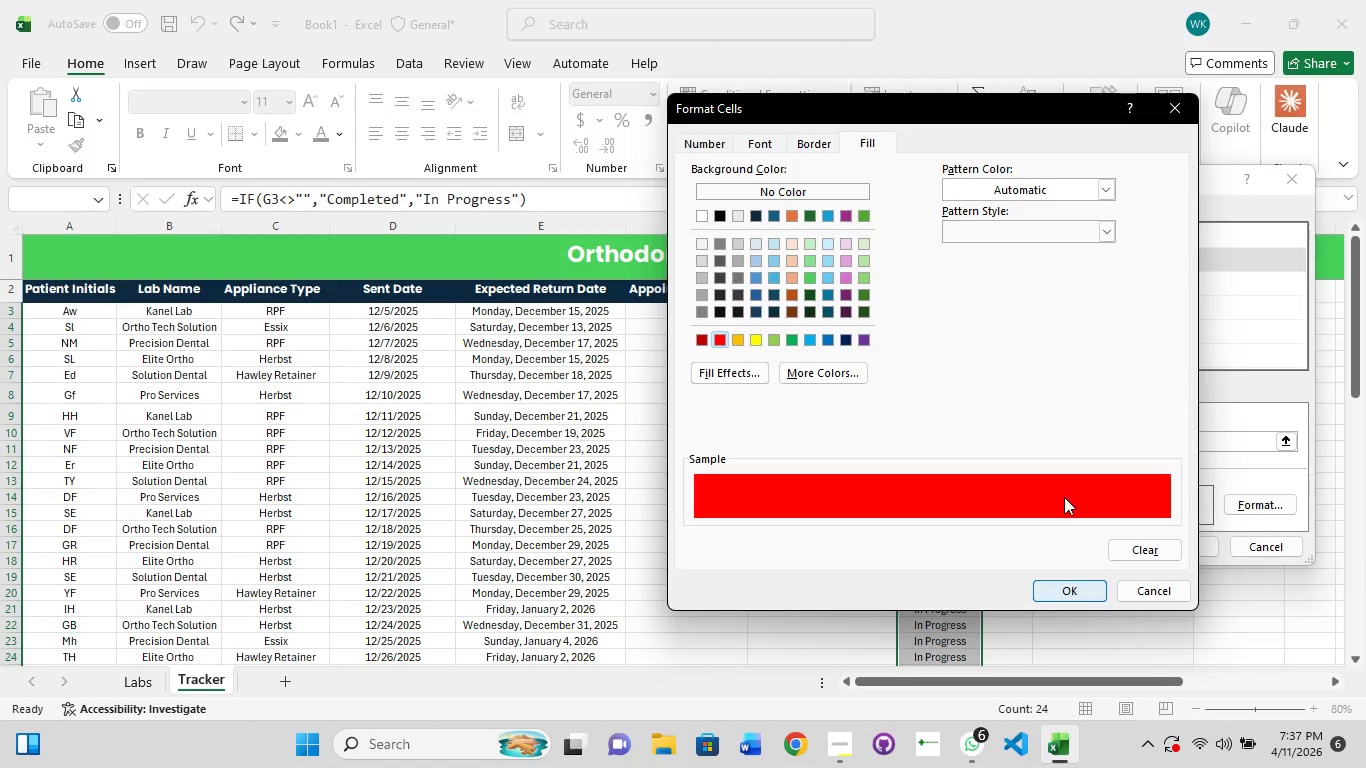 
left_click([1096, 200])
 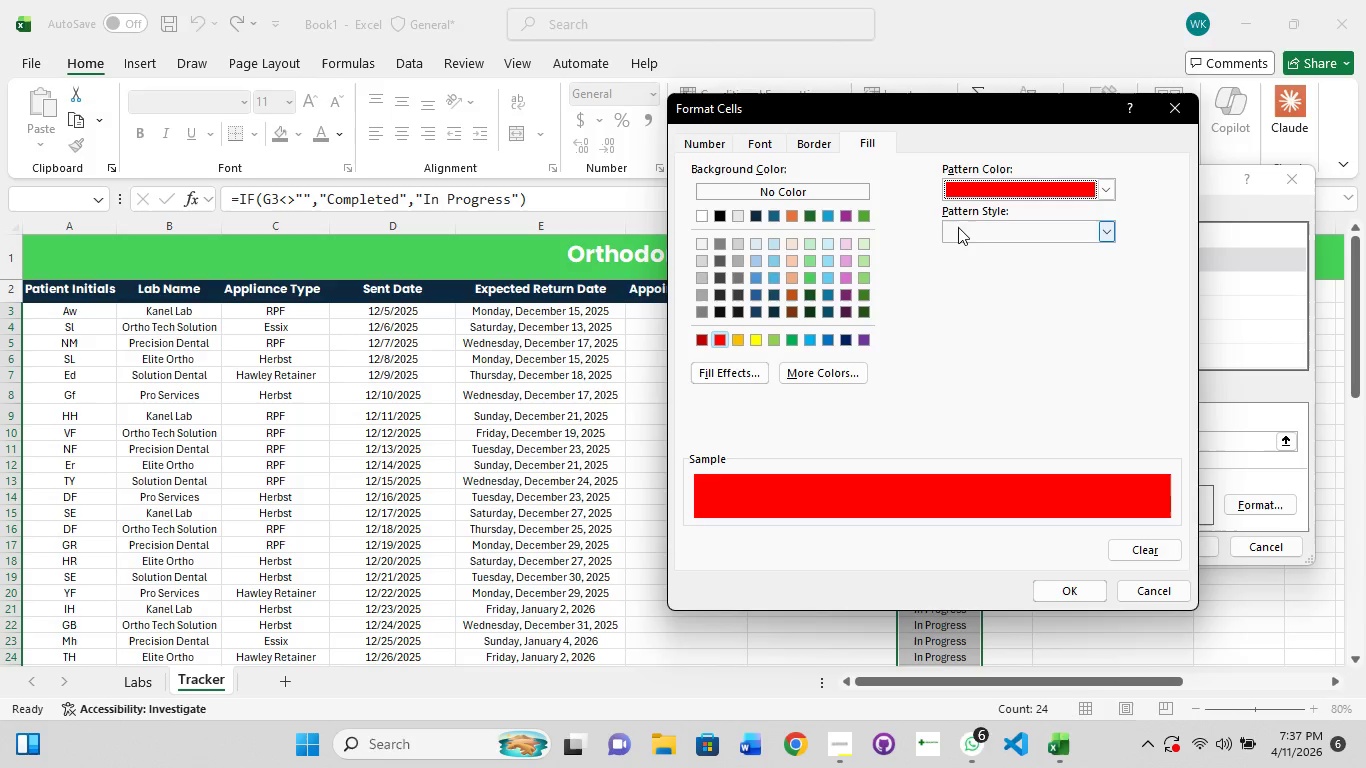 
wait(5.62)
 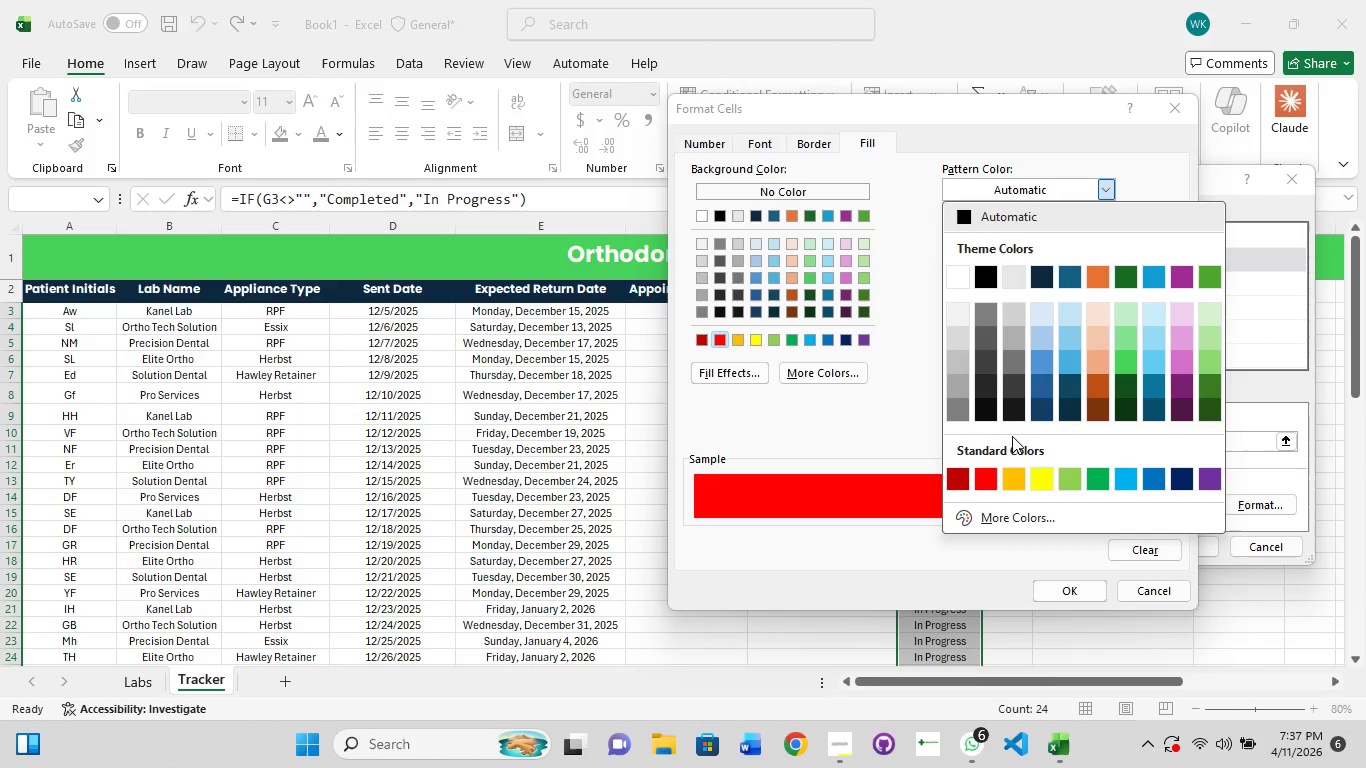 
left_click([1103, 234])
 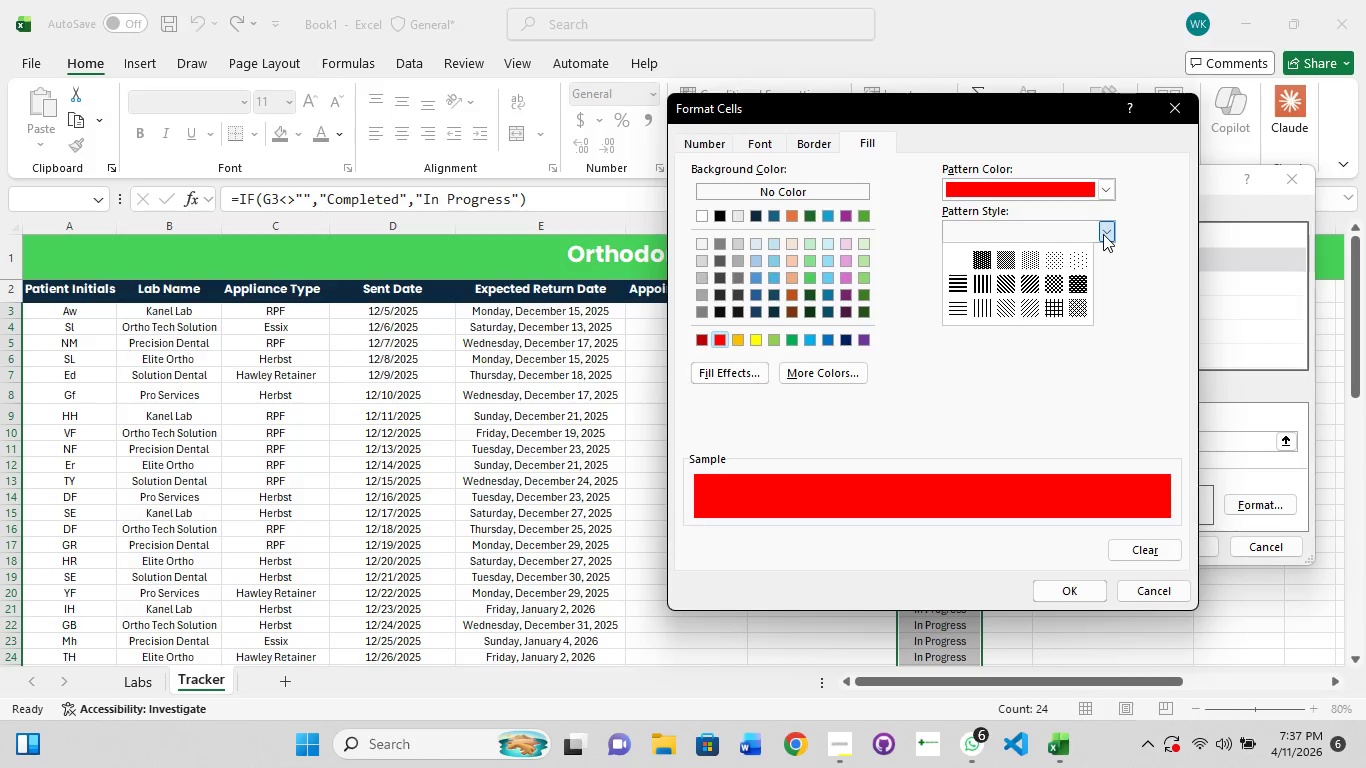 
left_click([1103, 234])
 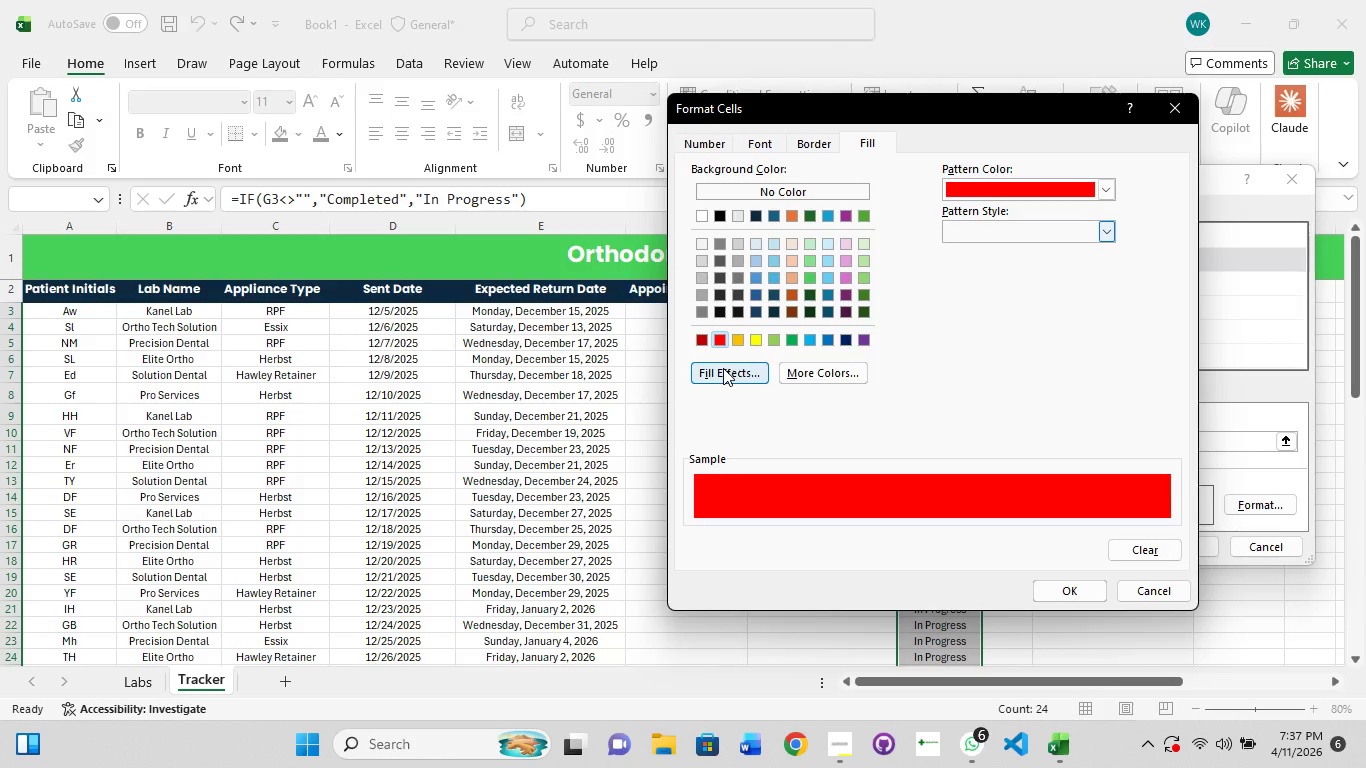 
left_click([723, 368])
 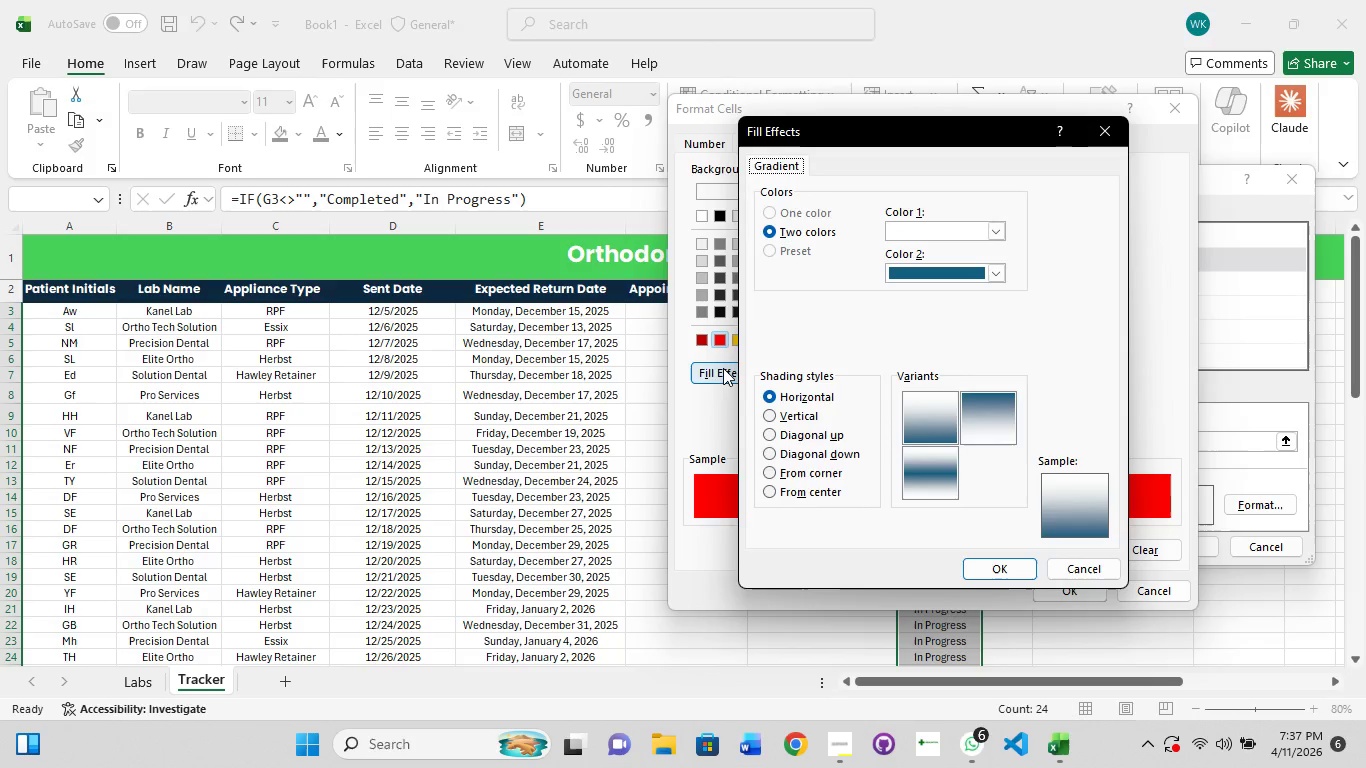 
left_click([723, 368])
 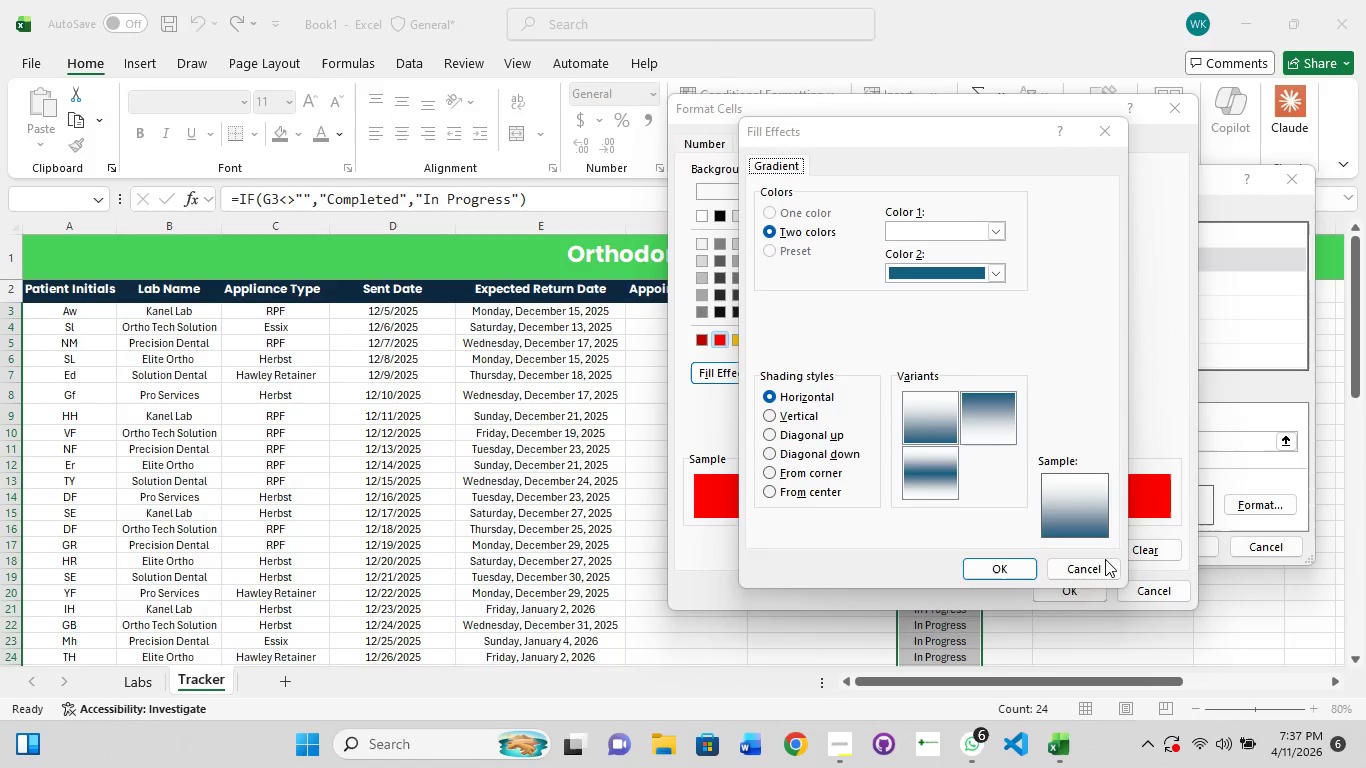 
left_click([1088, 563])
 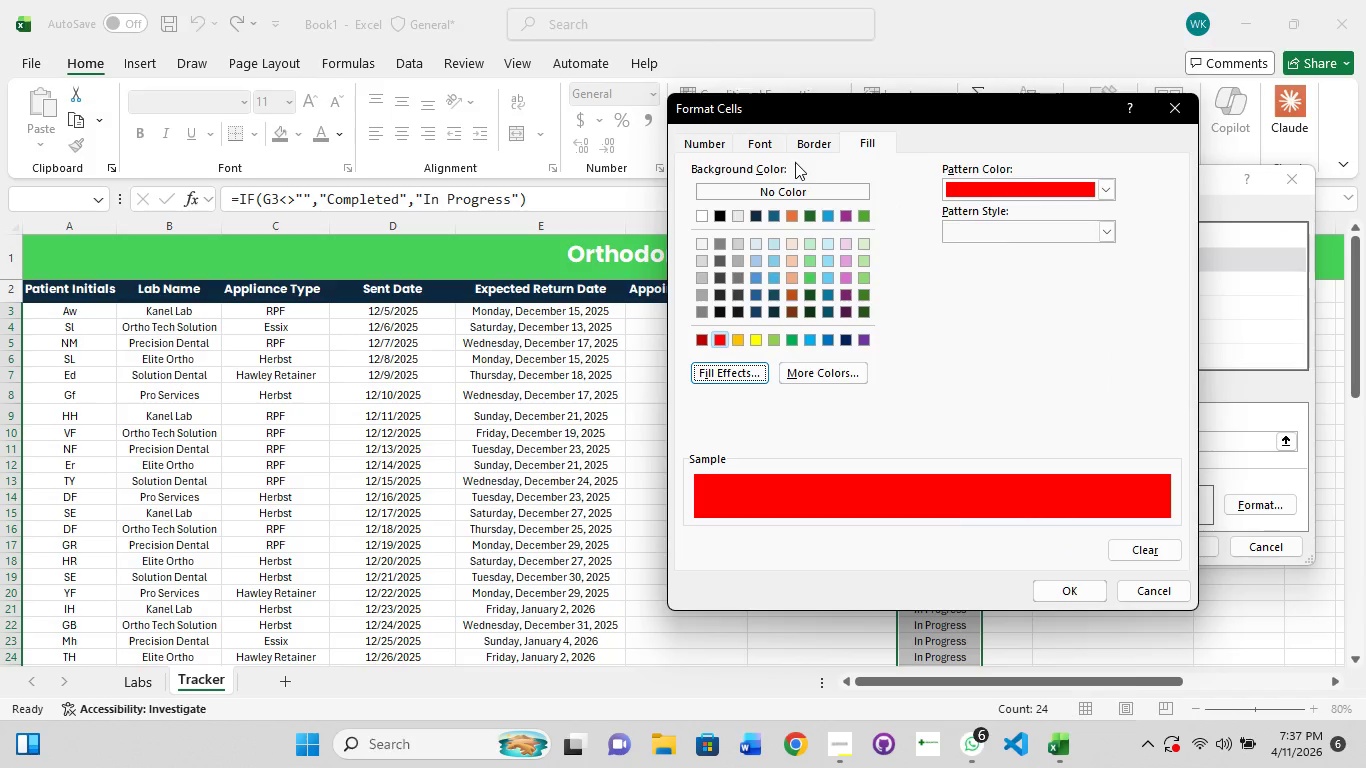 
left_click([808, 143])
 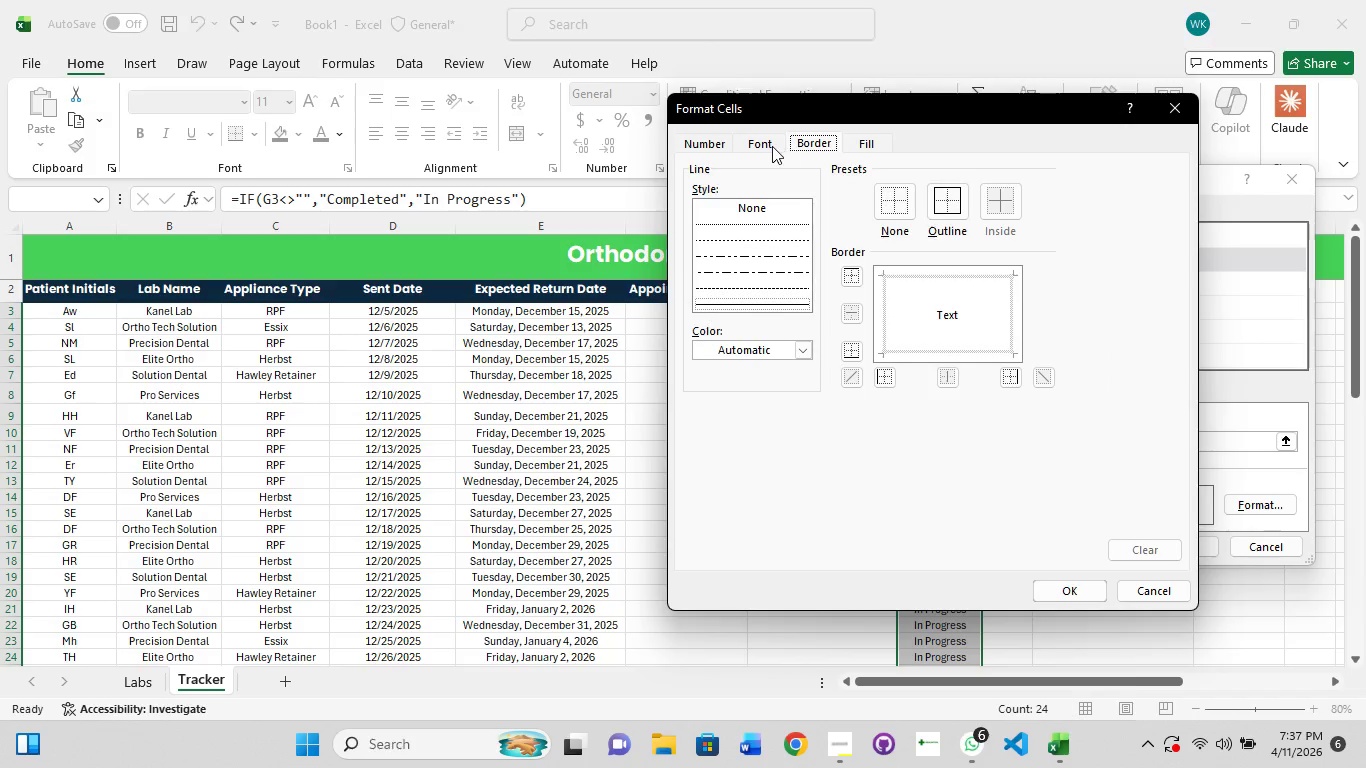 
left_click([772, 146])
 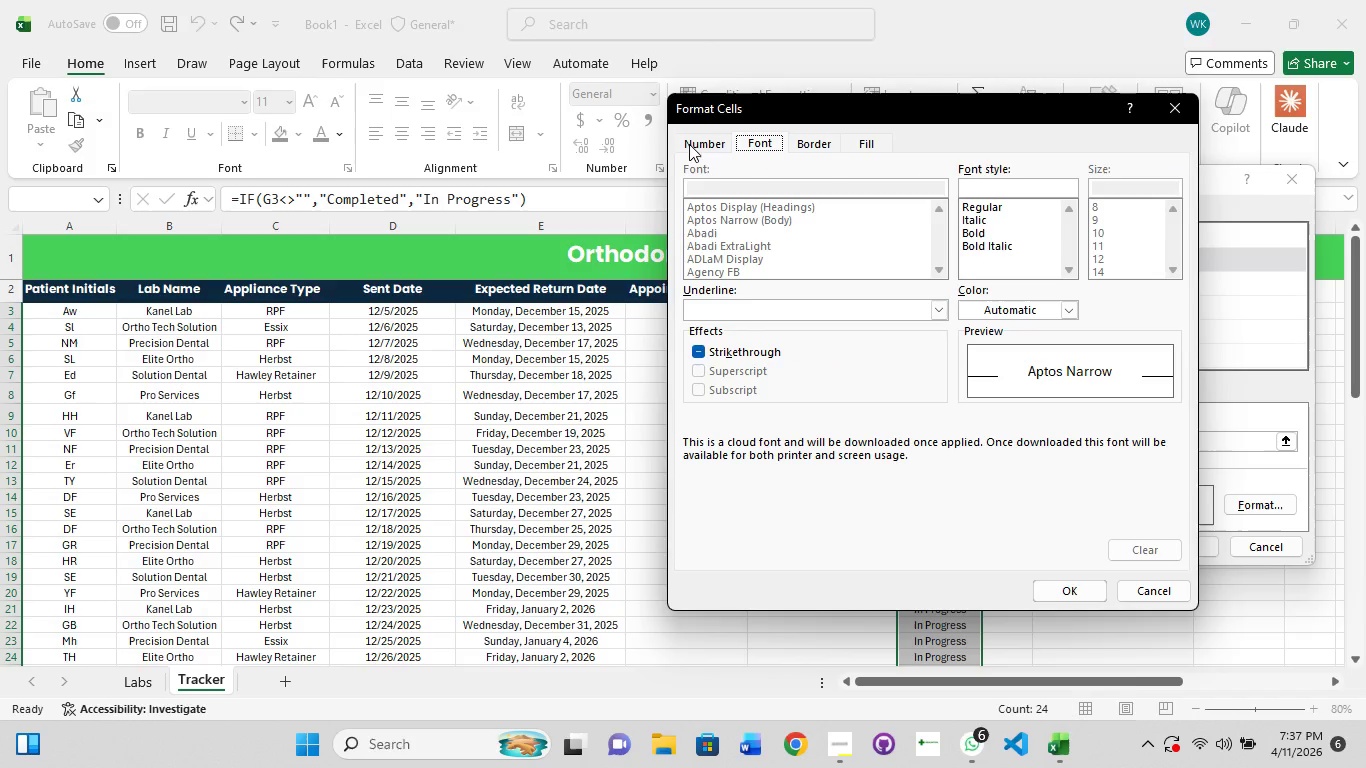 
left_click([689, 144])
 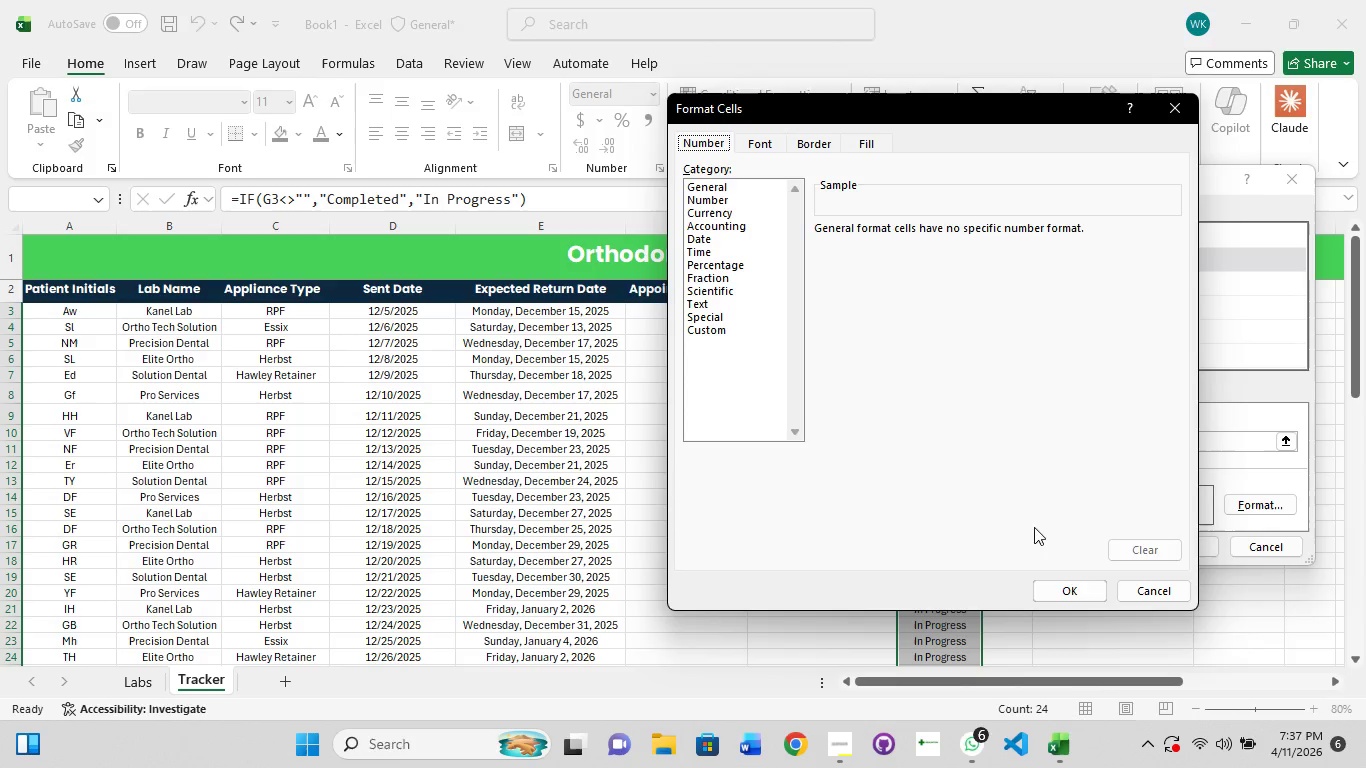 
left_click([1089, 579])
 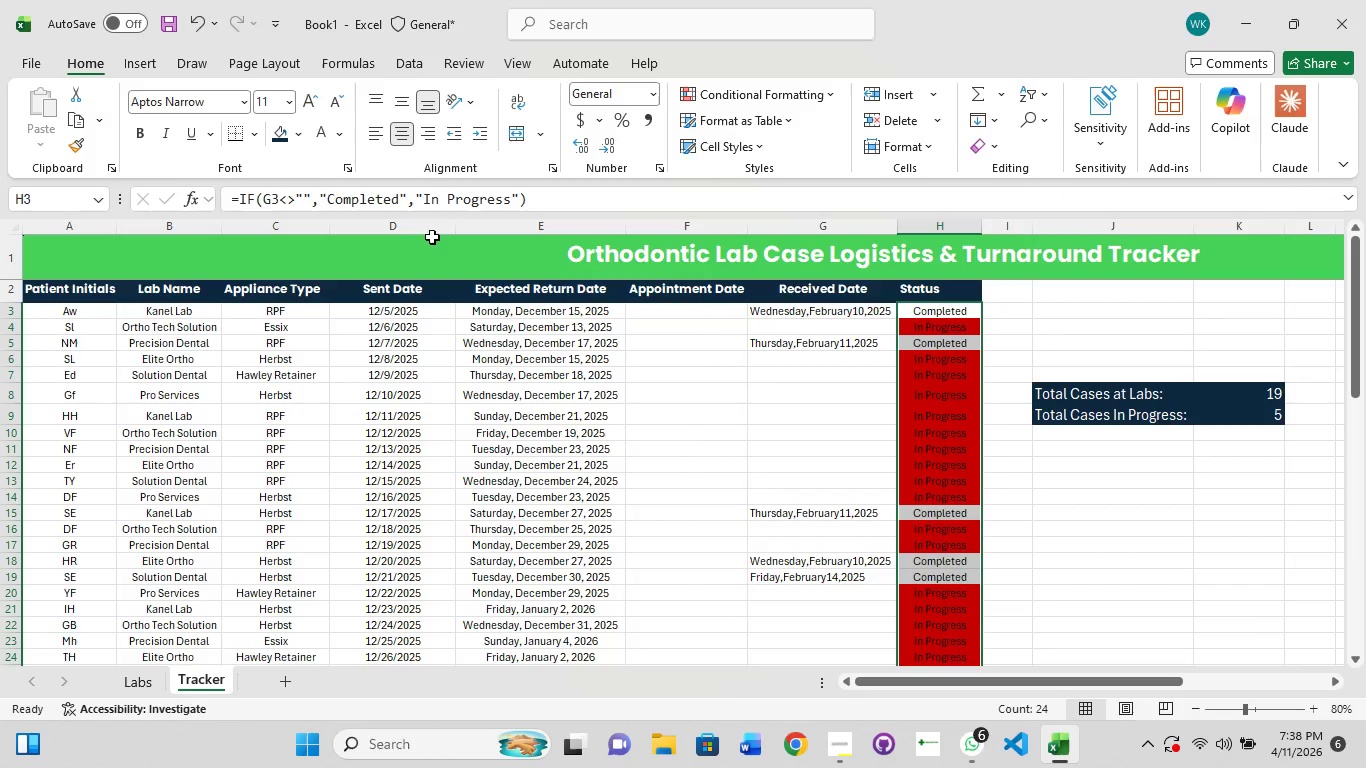 
wait(5.7)
 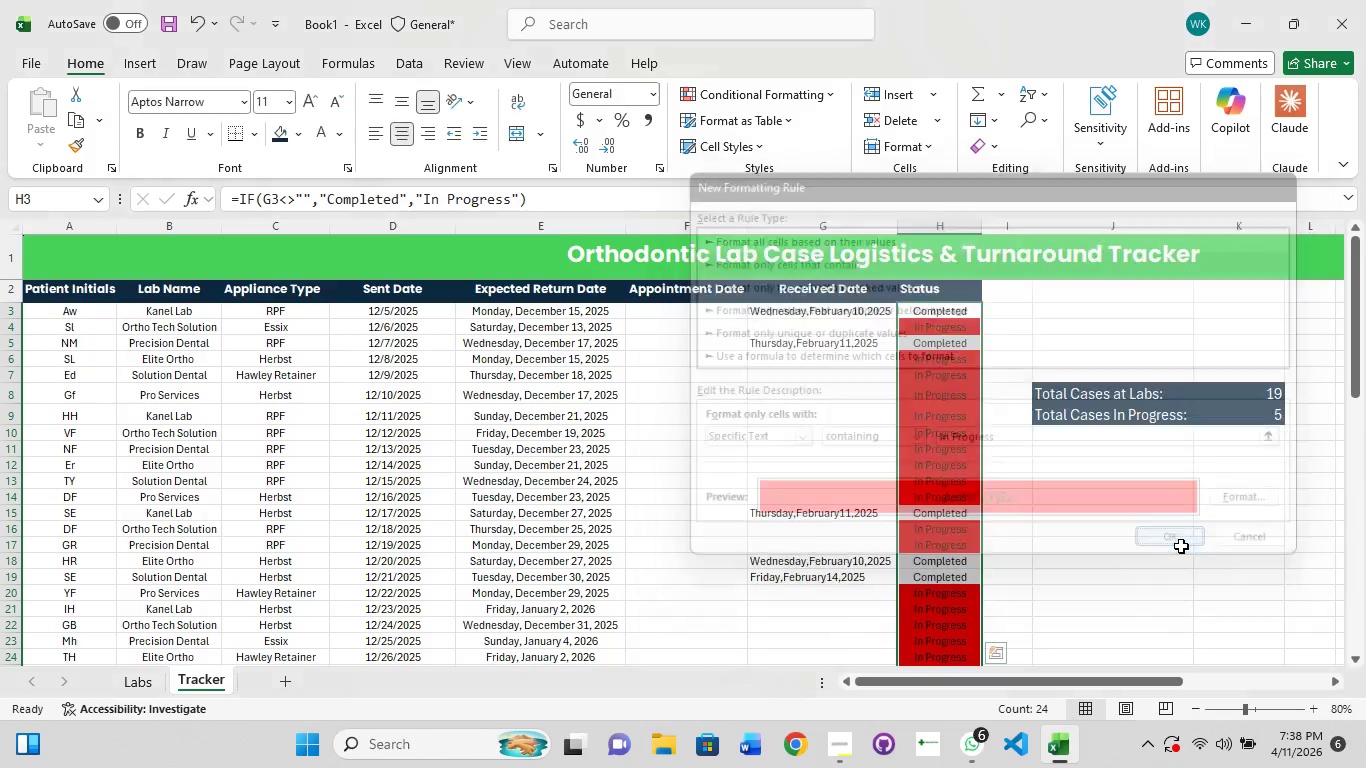 
left_click([319, 134])
 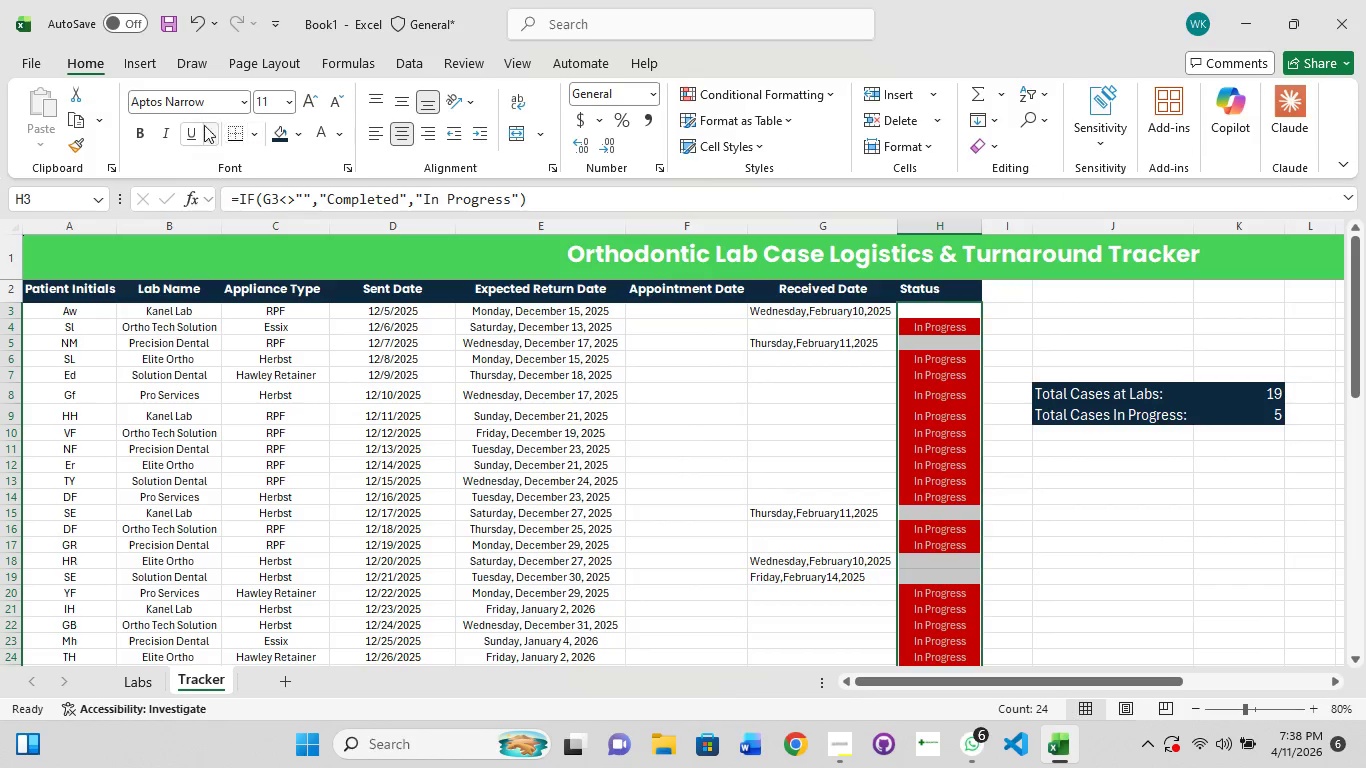 
left_click([142, 126])
 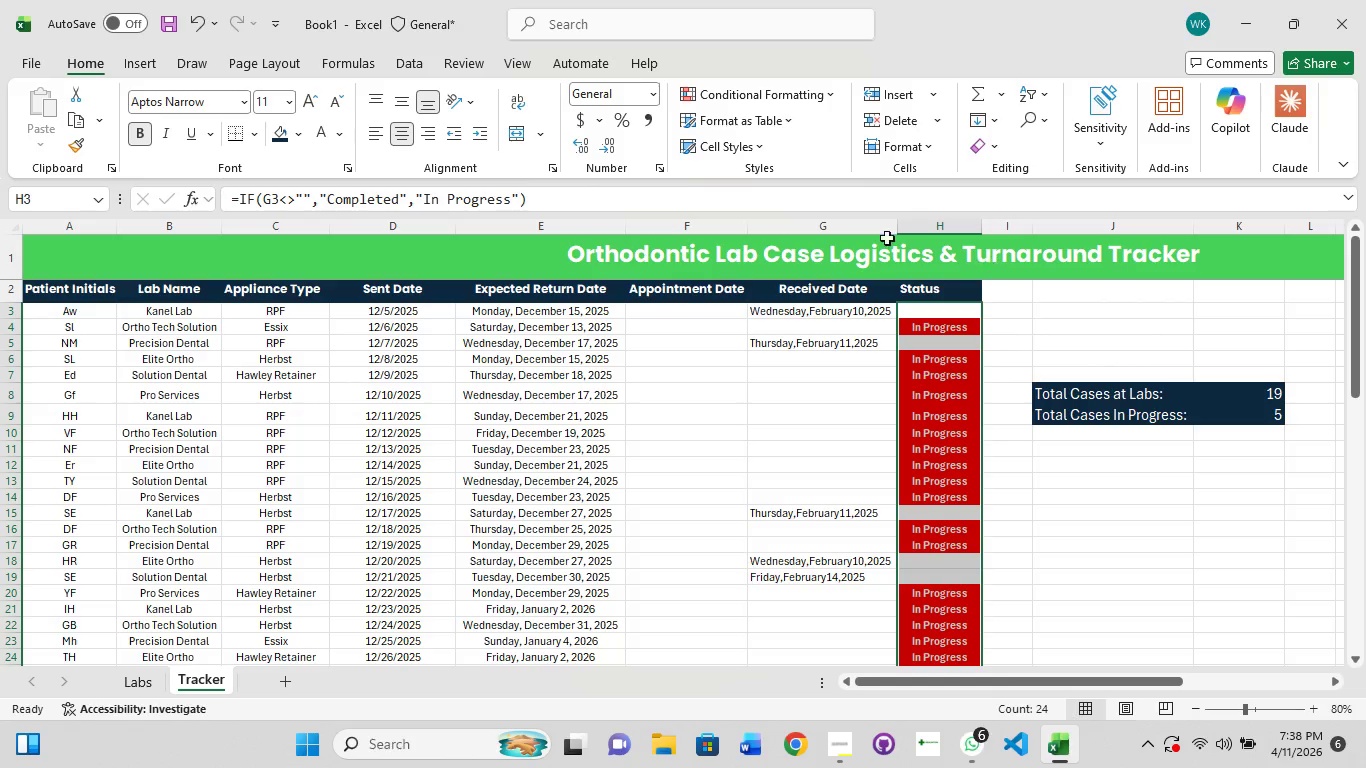 
wait(5.55)
 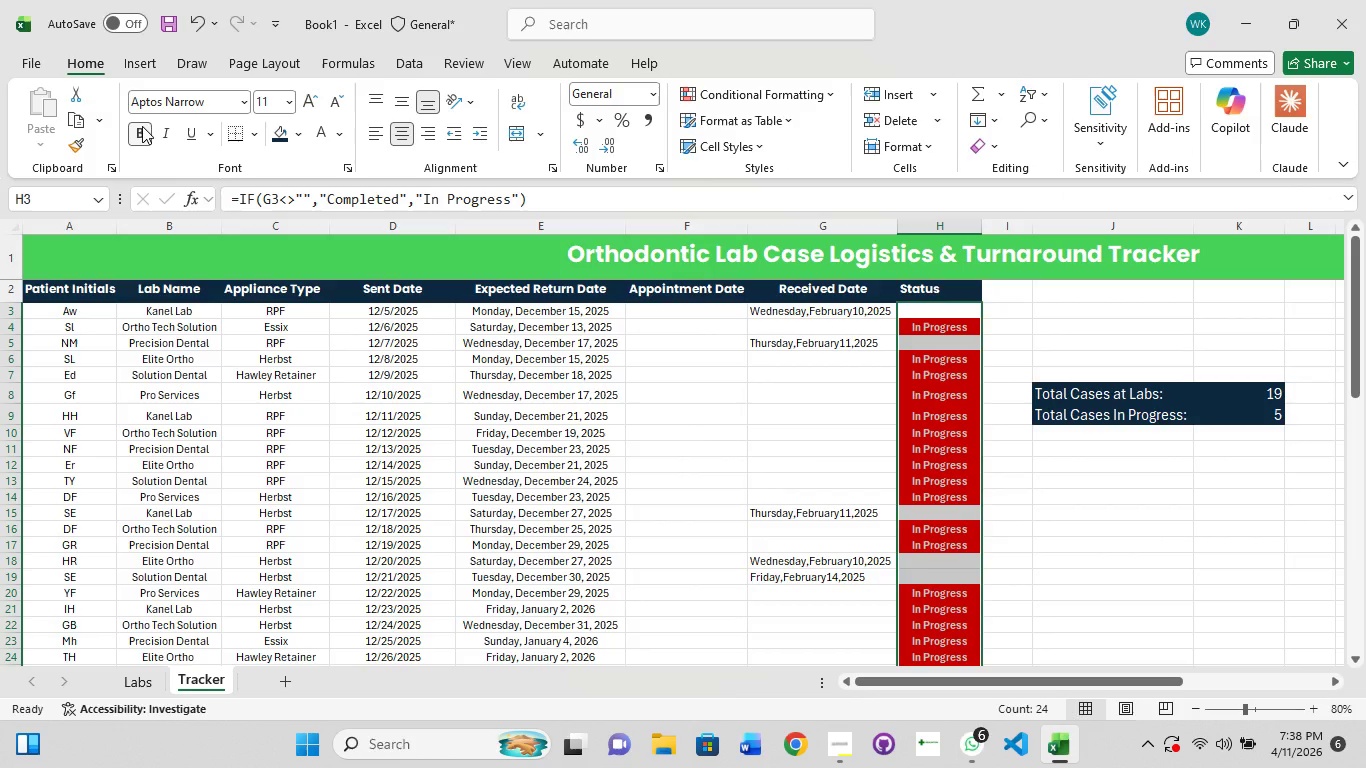 
left_click([261, 103])
 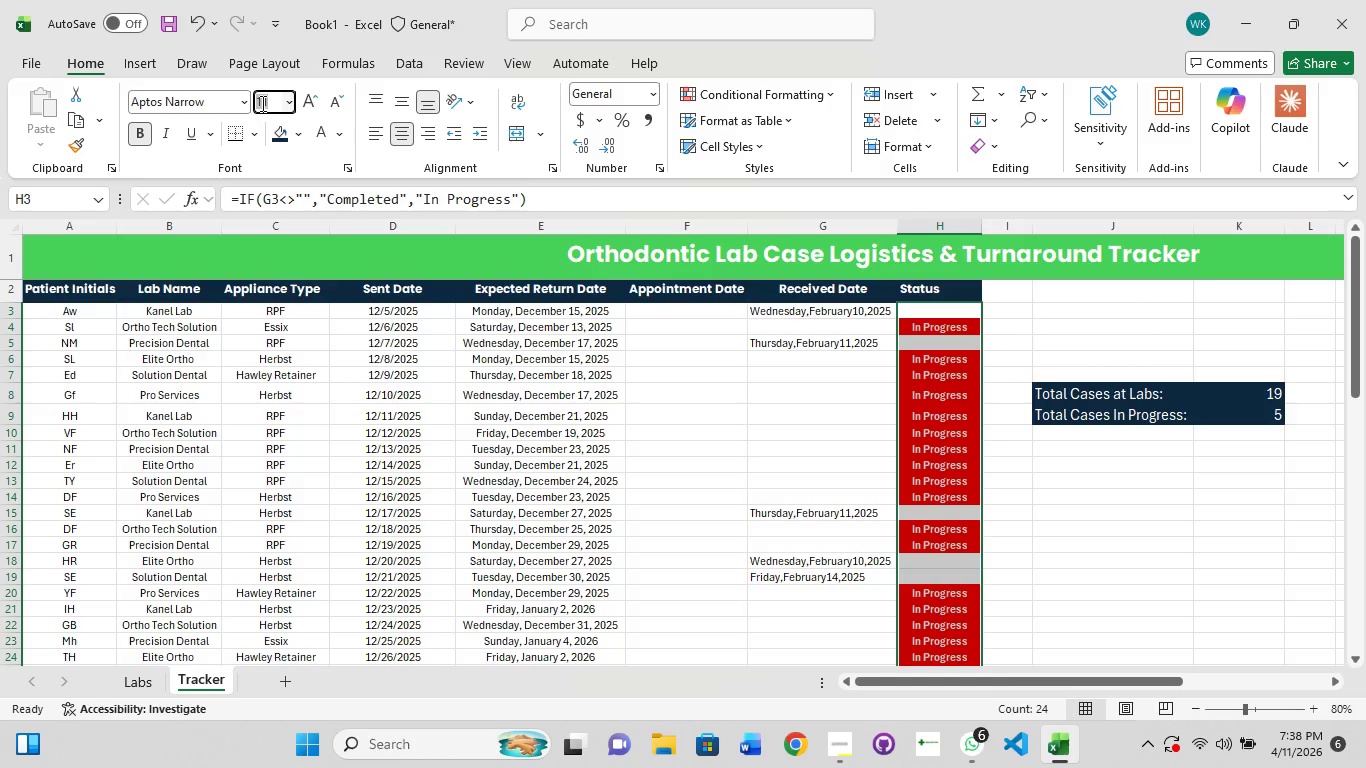 
type(12)
 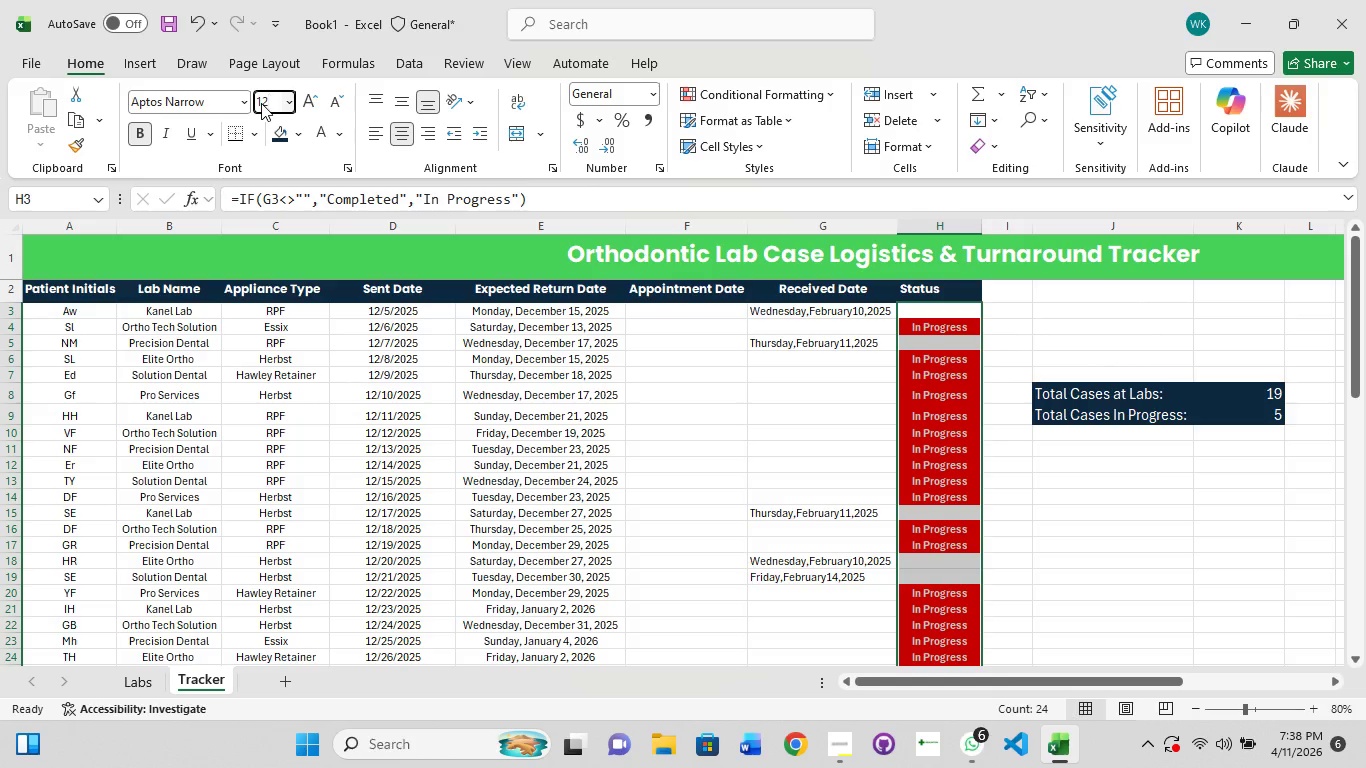 
key(Enter)
 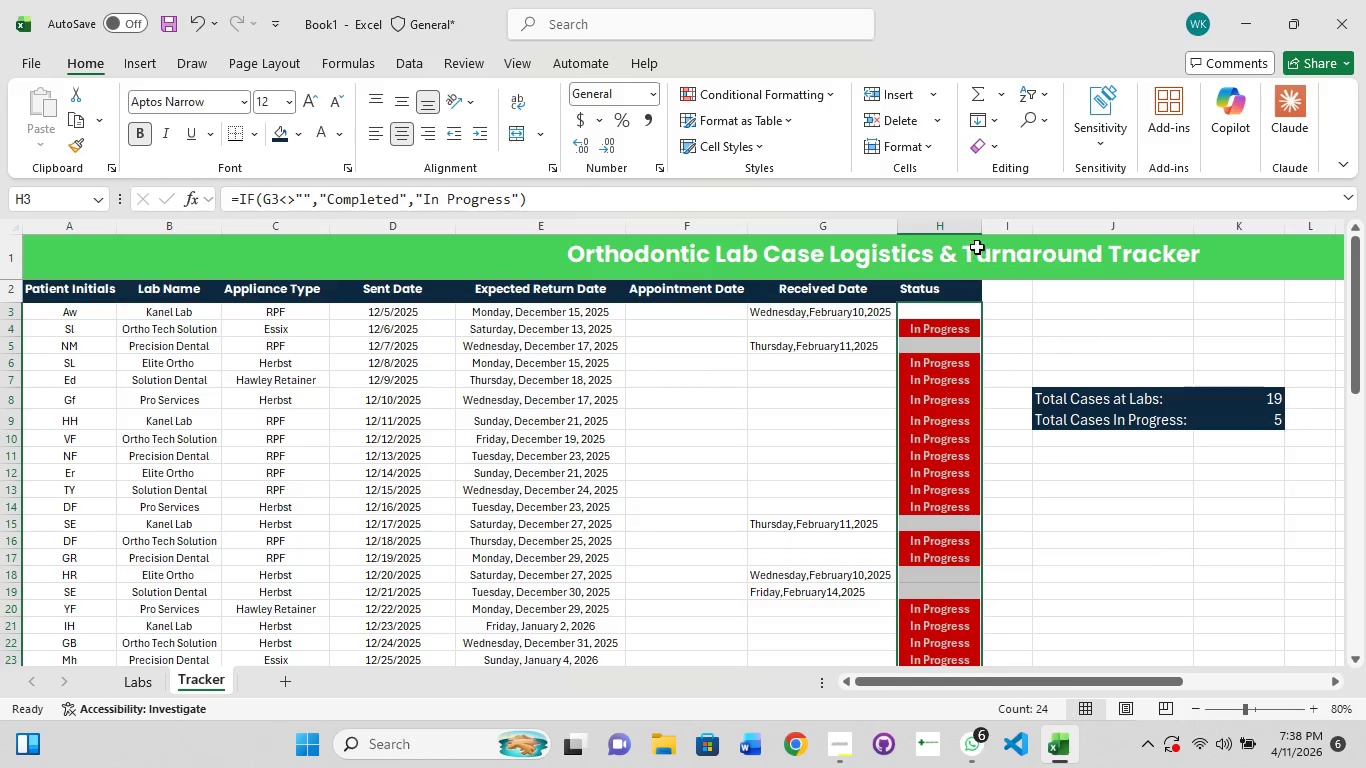 
left_click_drag(start_coordinate=[979, 229], to_coordinate=[994, 224])
 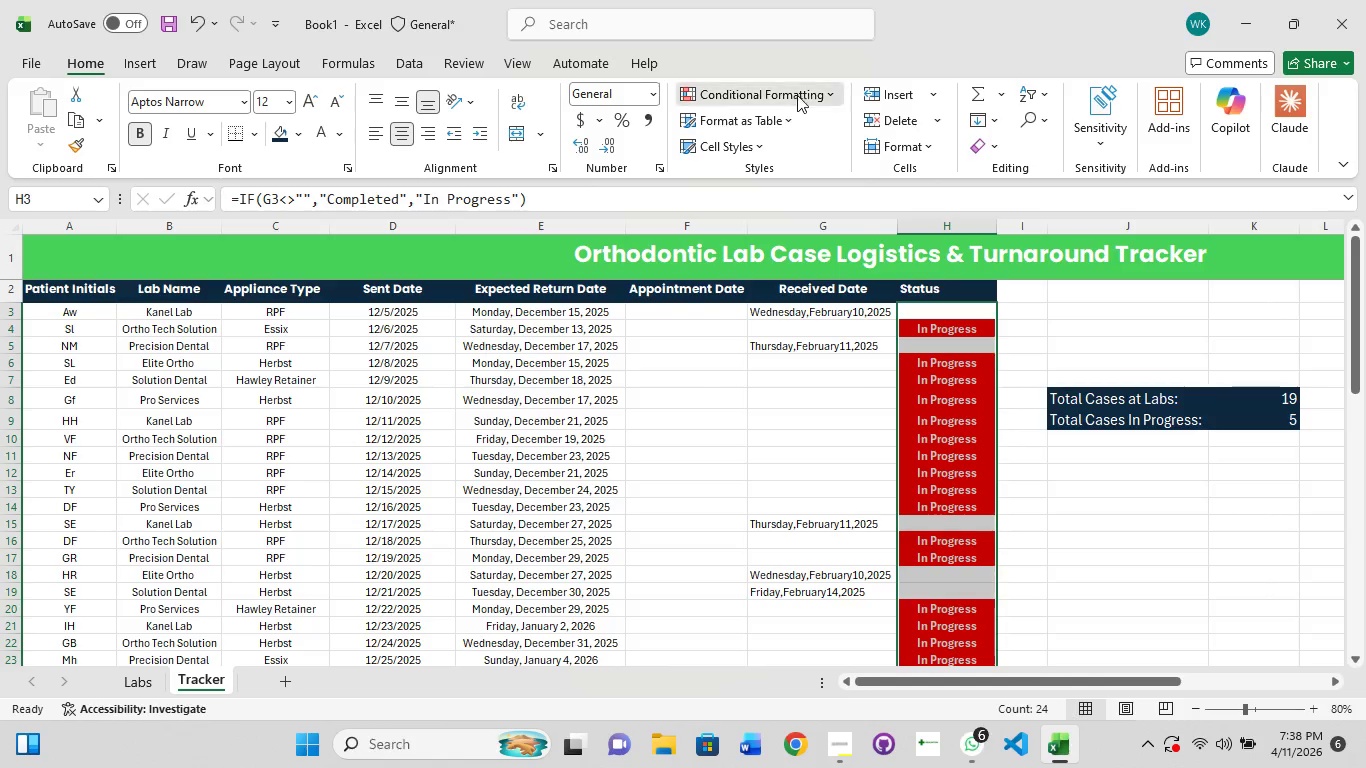 
left_click([749, 391])
 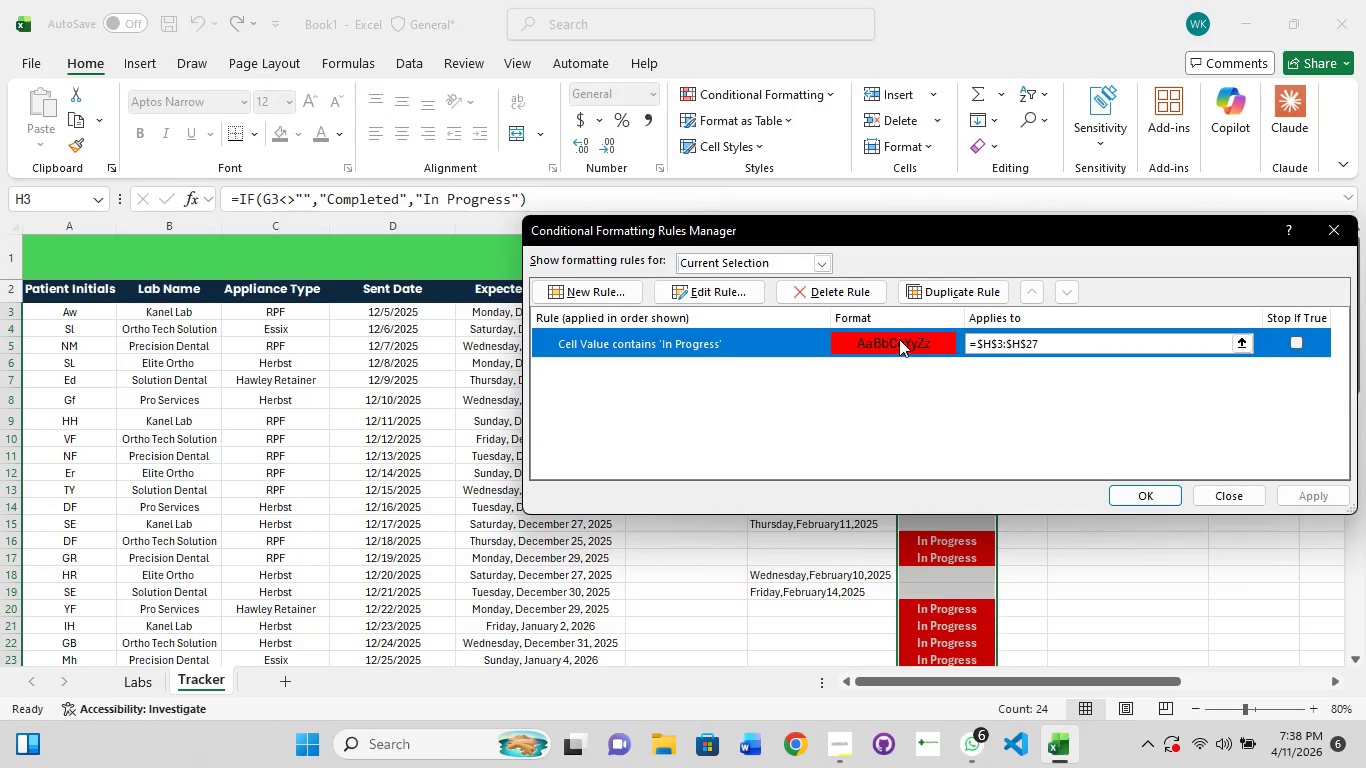 
left_click([915, 318])
 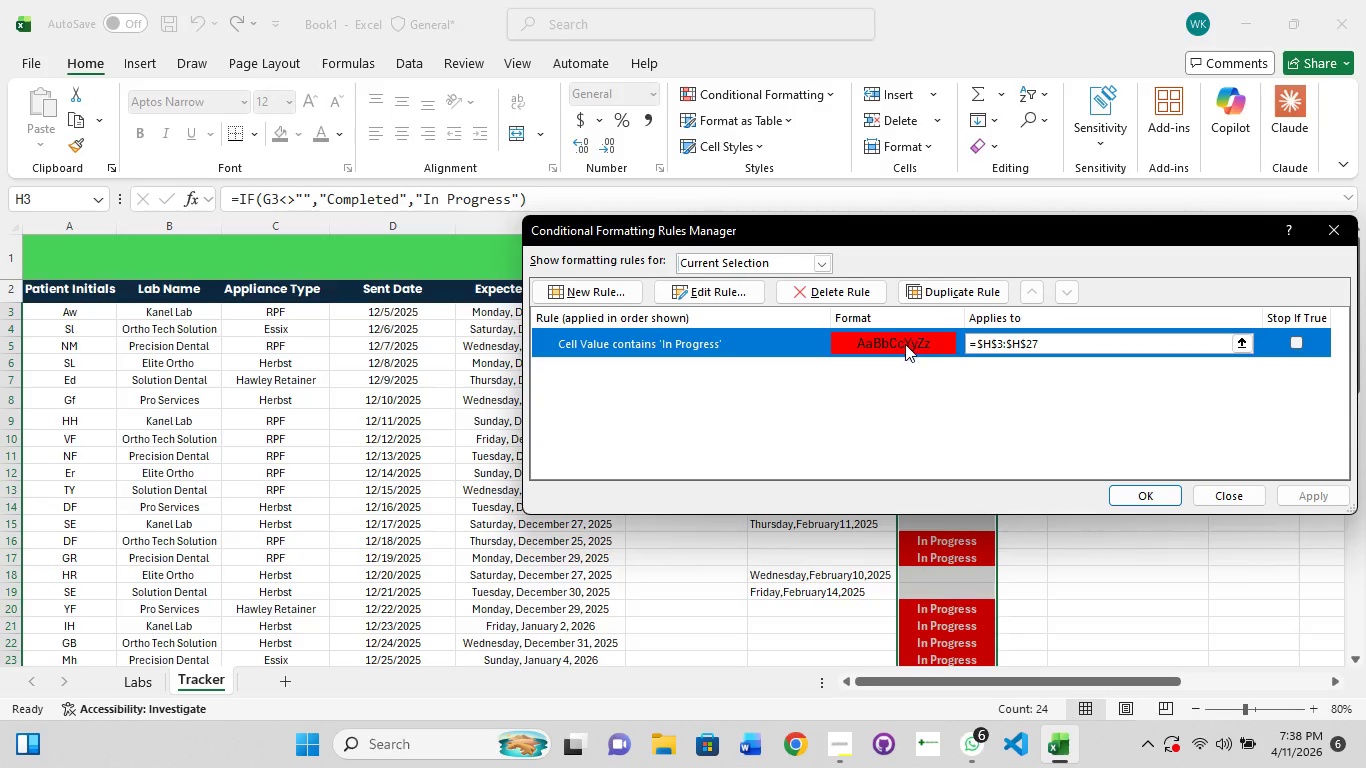 
left_click([905, 344])
 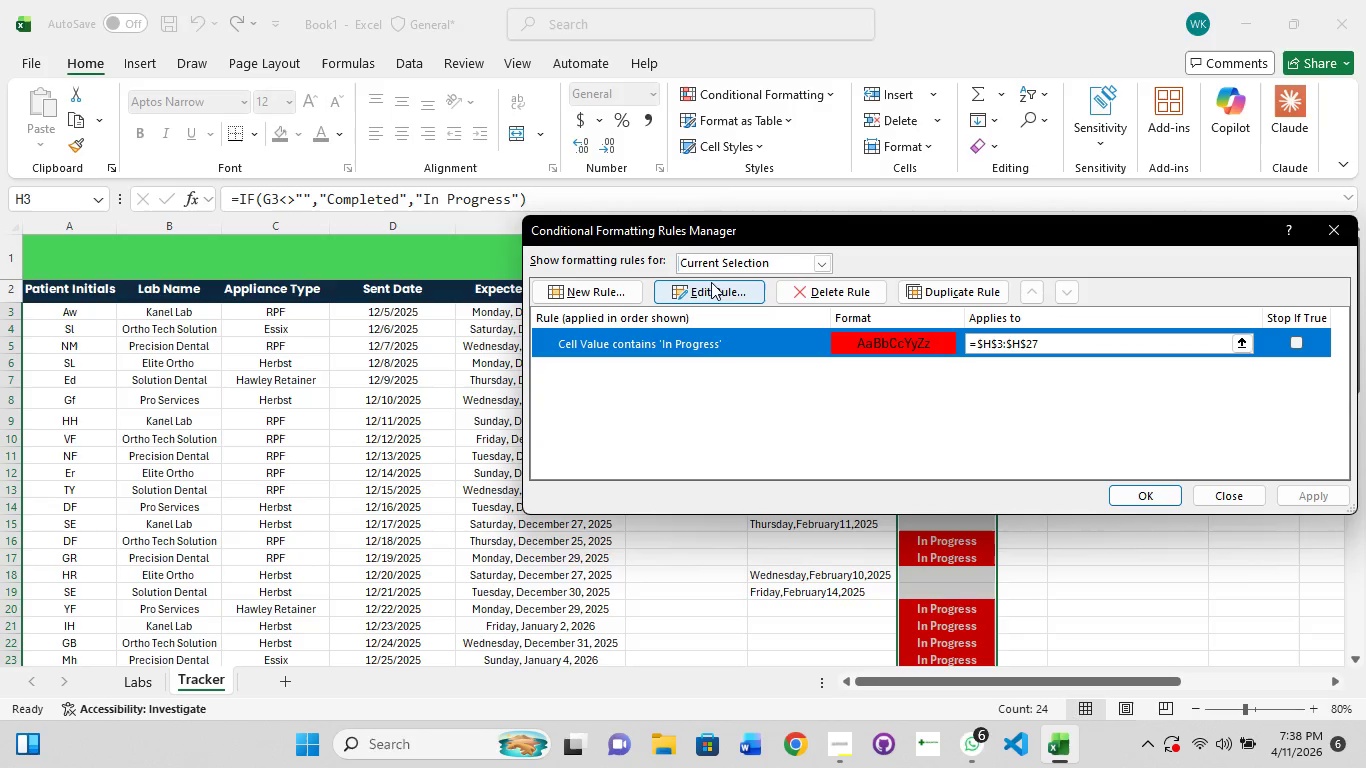 
left_click([709, 288])
 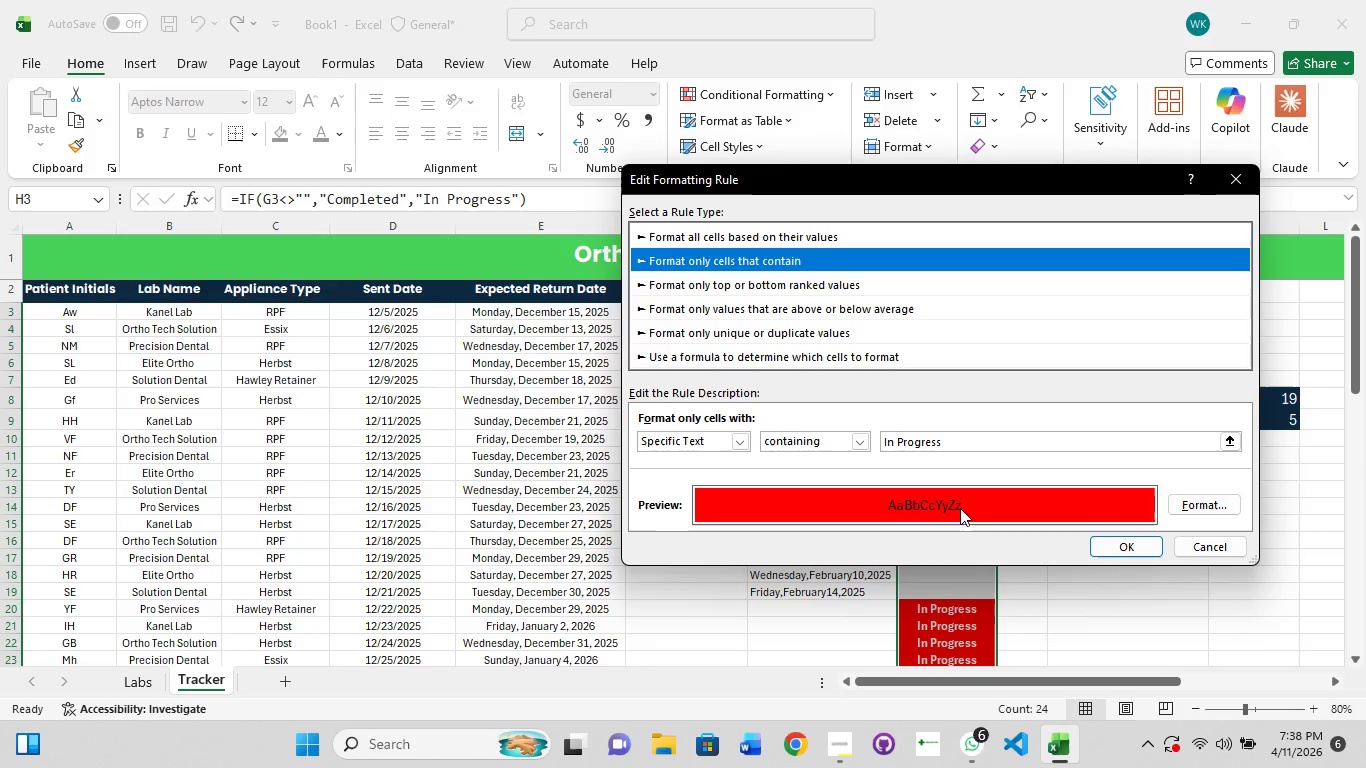 
left_click([1200, 515])
 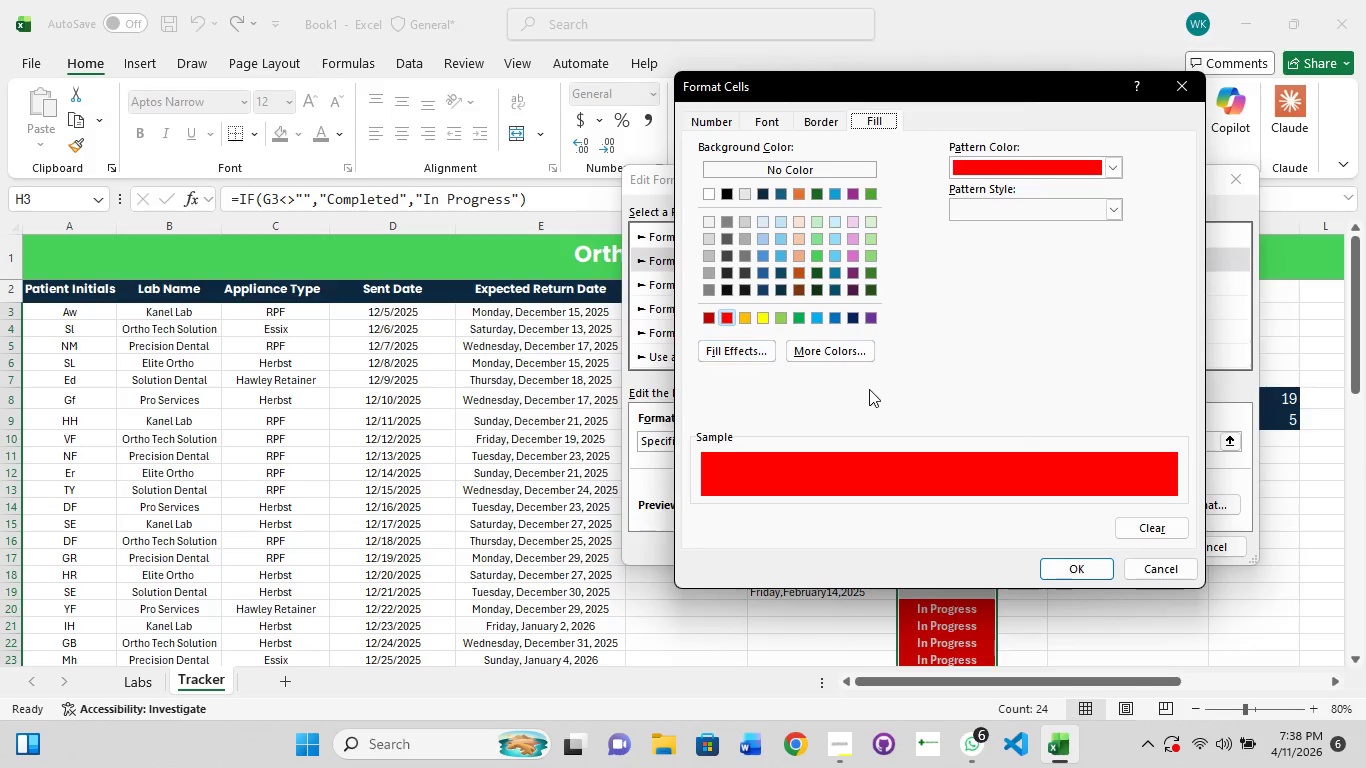 
wait(9.24)
 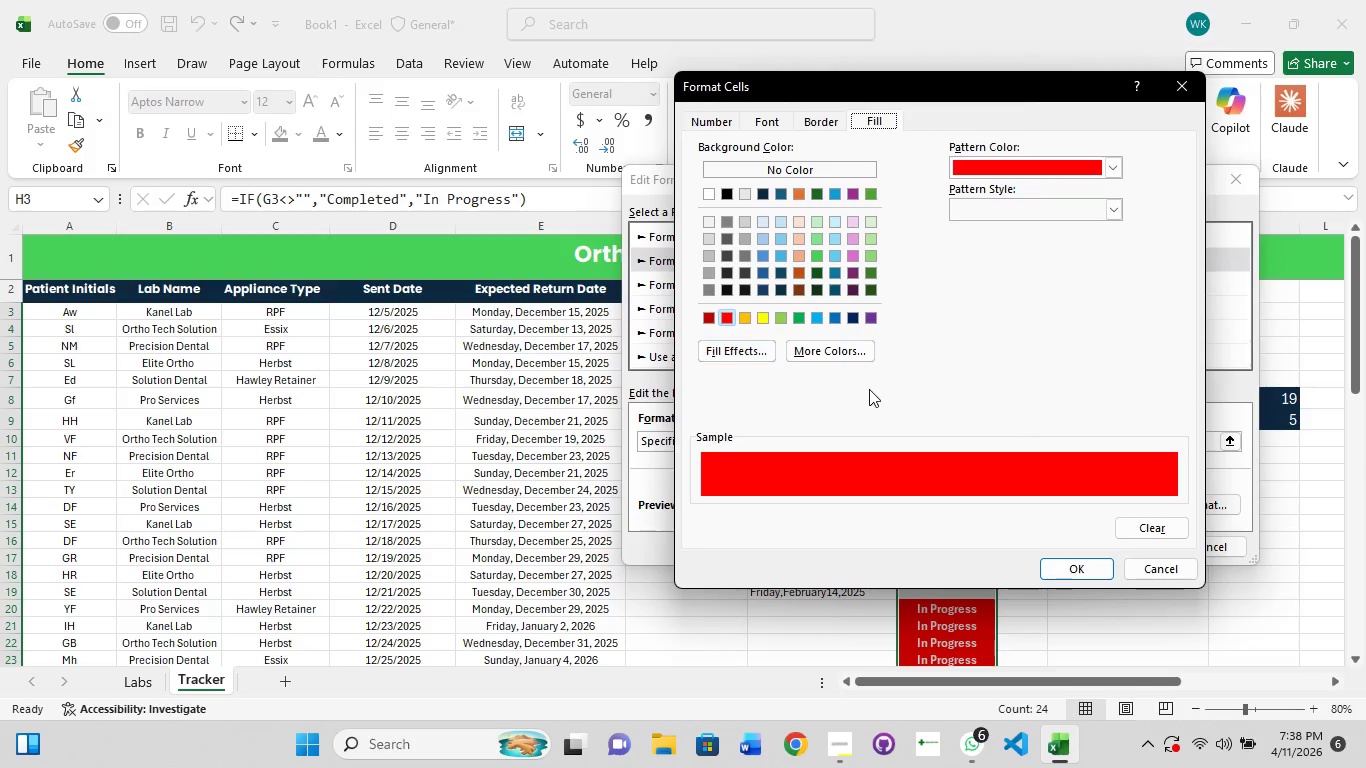 
left_click([1090, 571])
 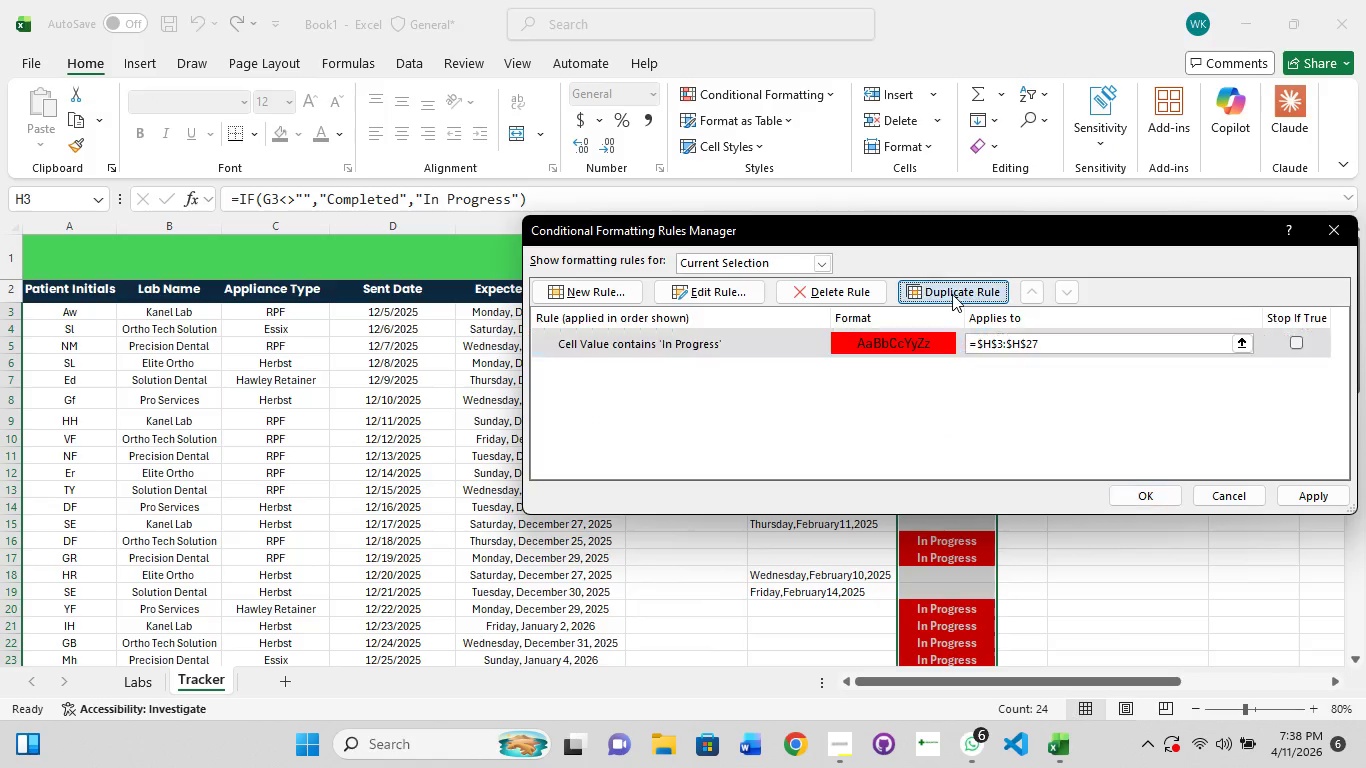 
wait(5.5)
 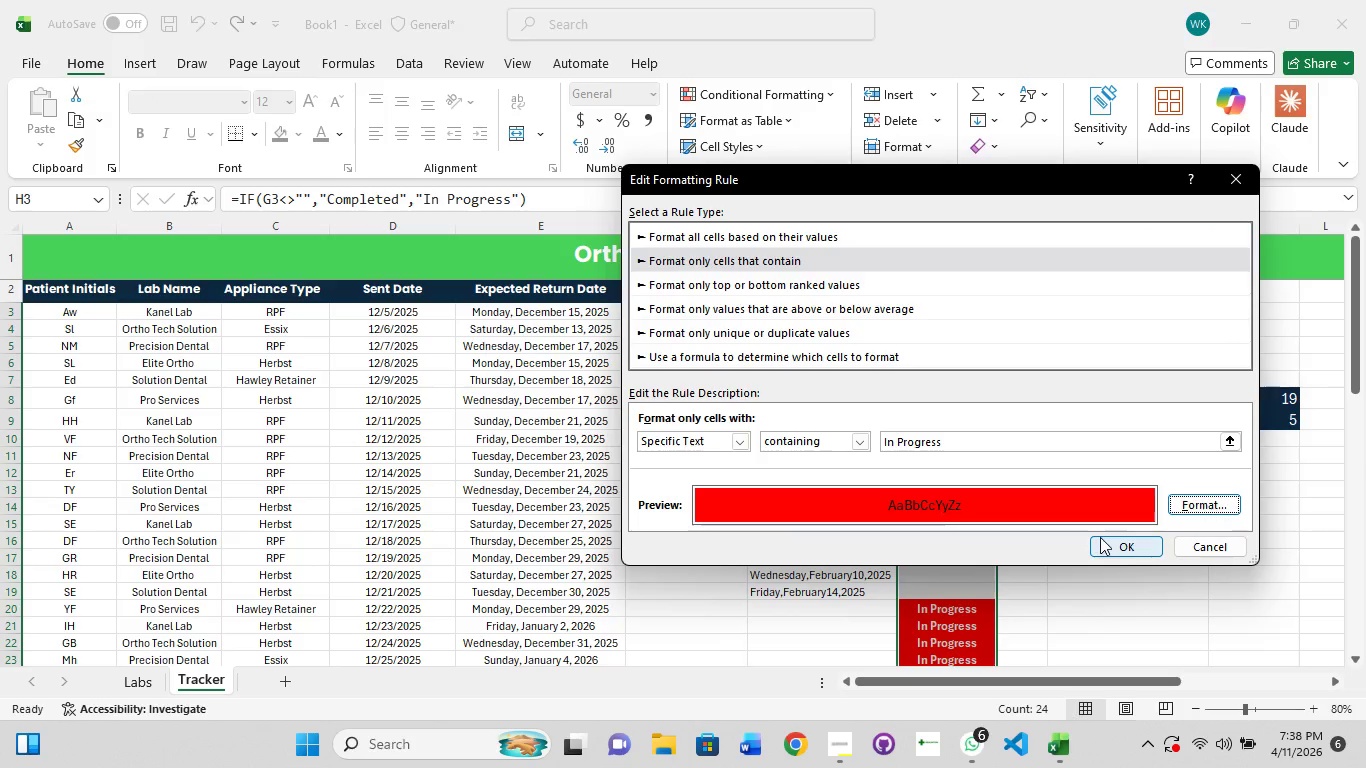 
left_click([932, 369])
 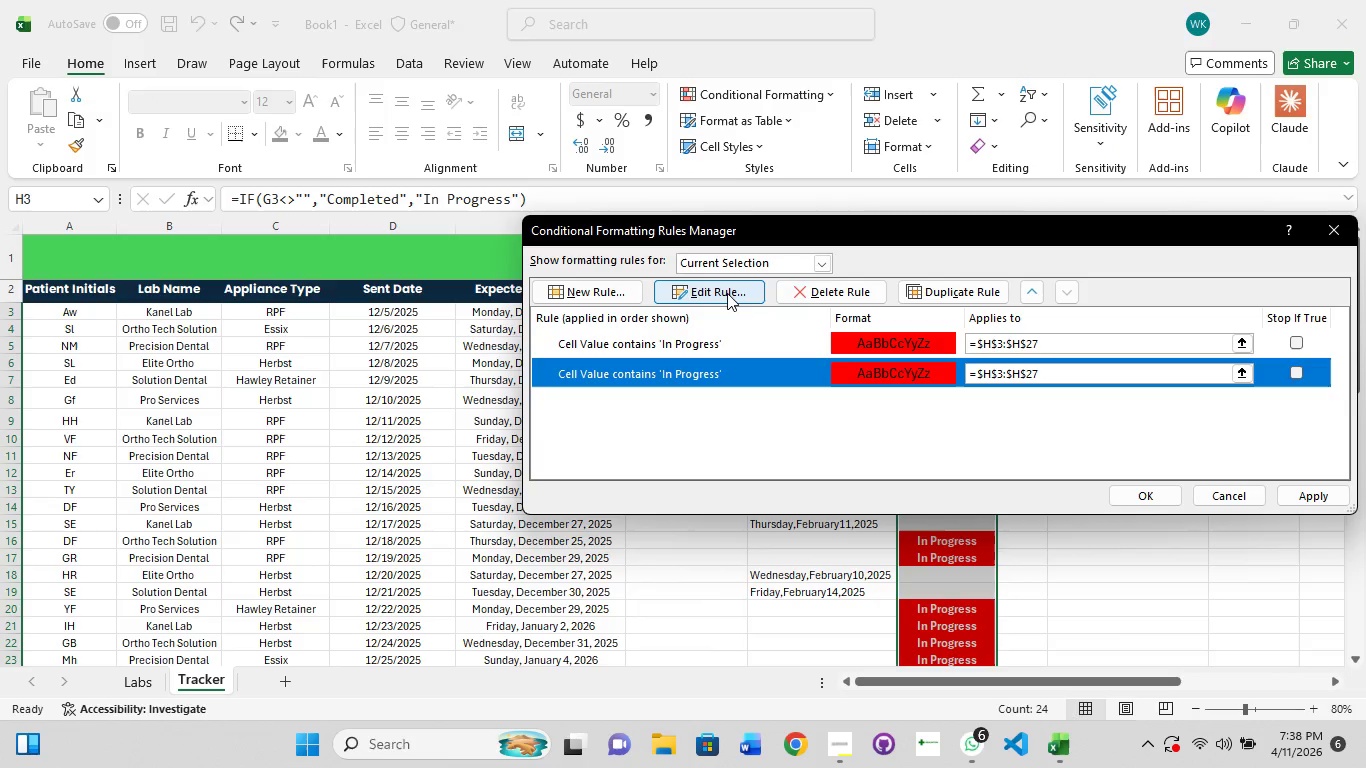 
left_click([726, 292])
 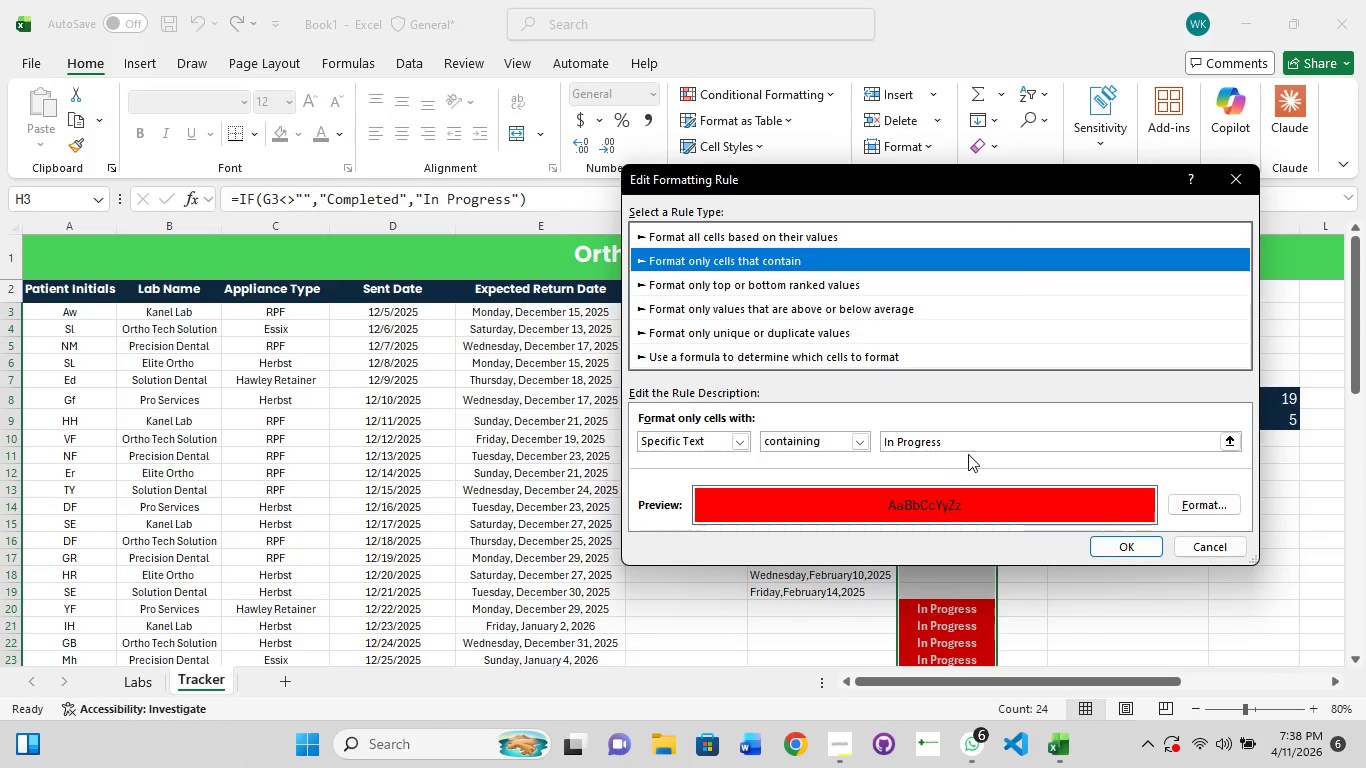 
left_click([968, 440])
 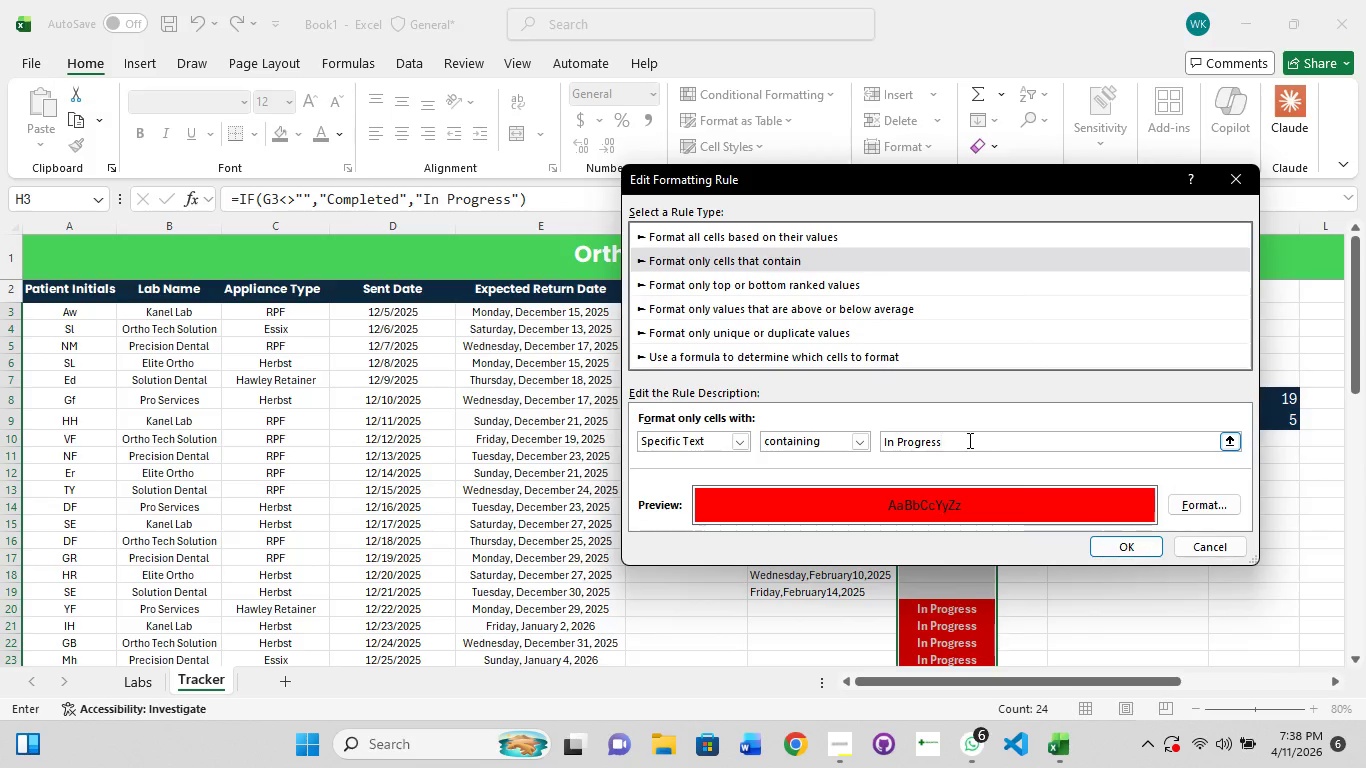 
left_click_drag(start_coordinate=[968, 440], to_coordinate=[857, 434])
 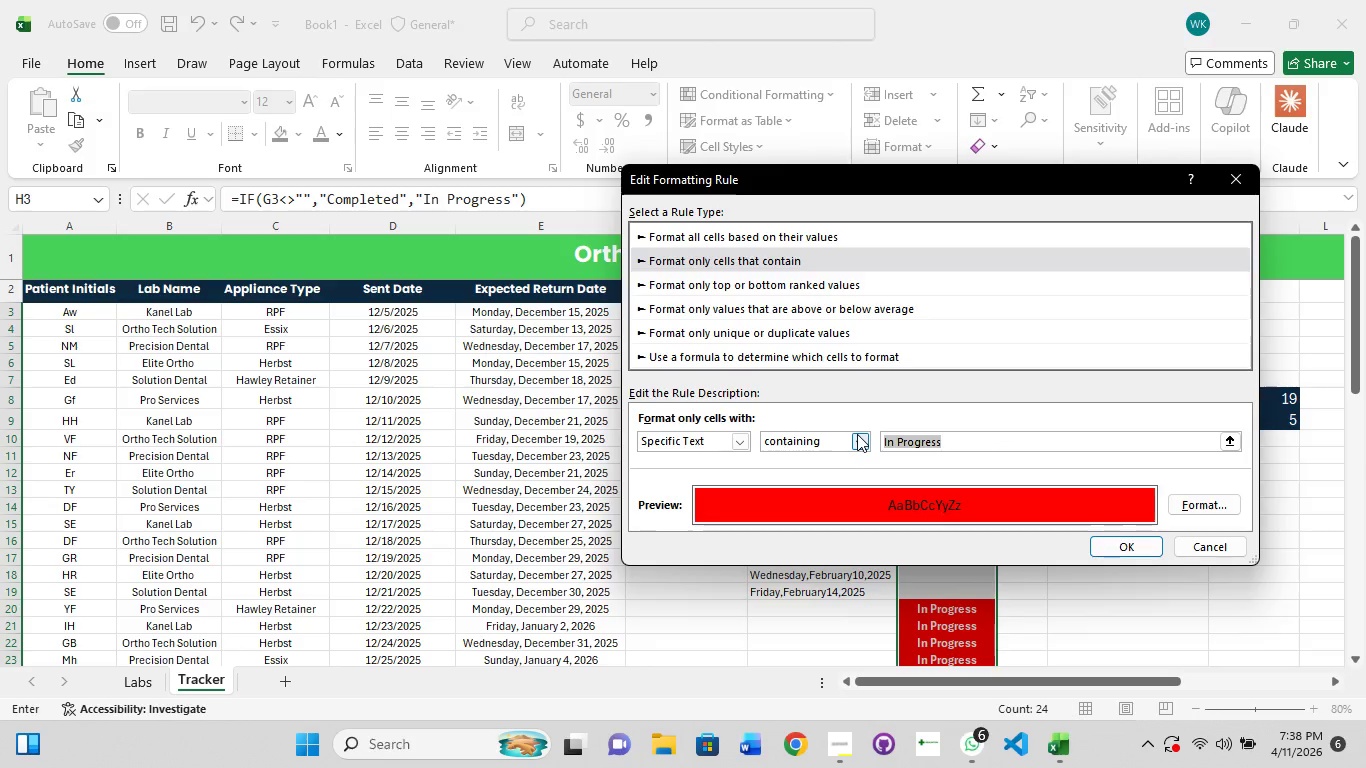 
type(Completed)
 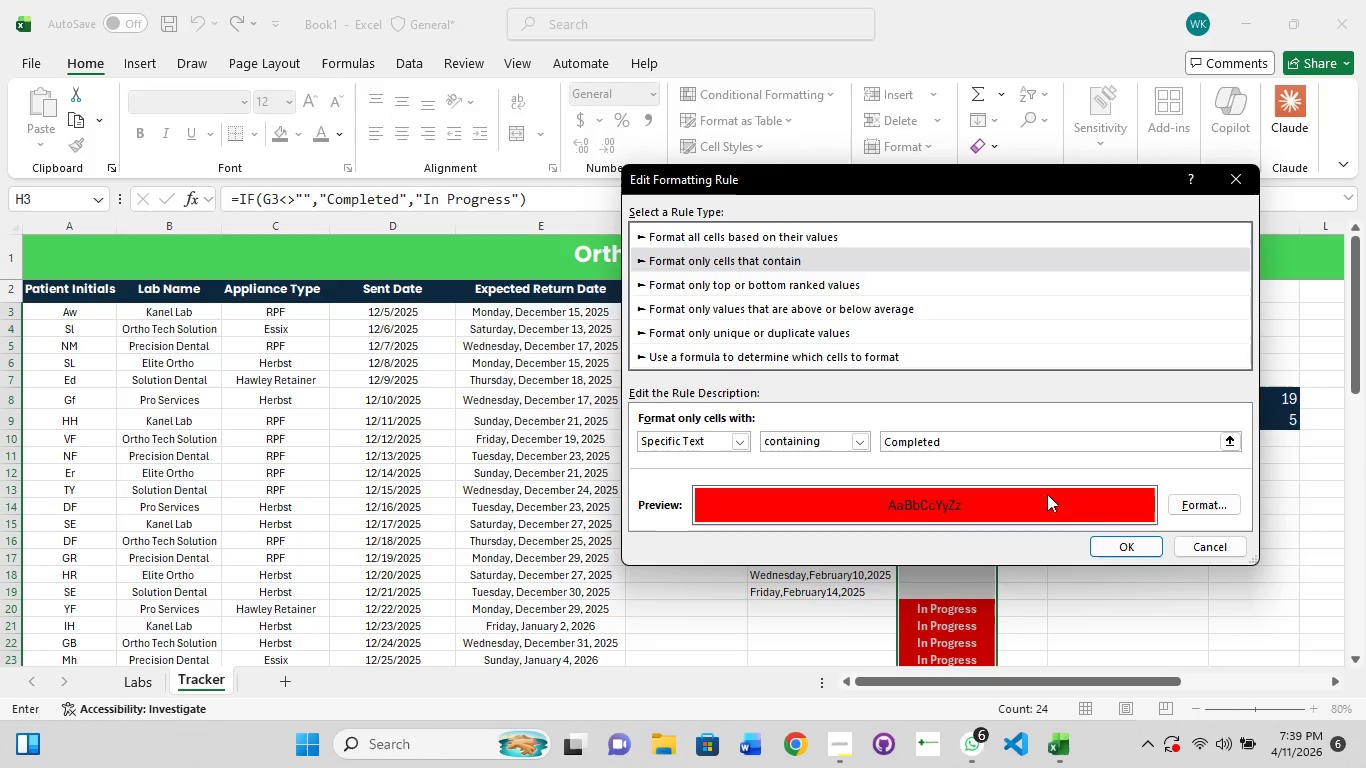 
wait(9.94)
 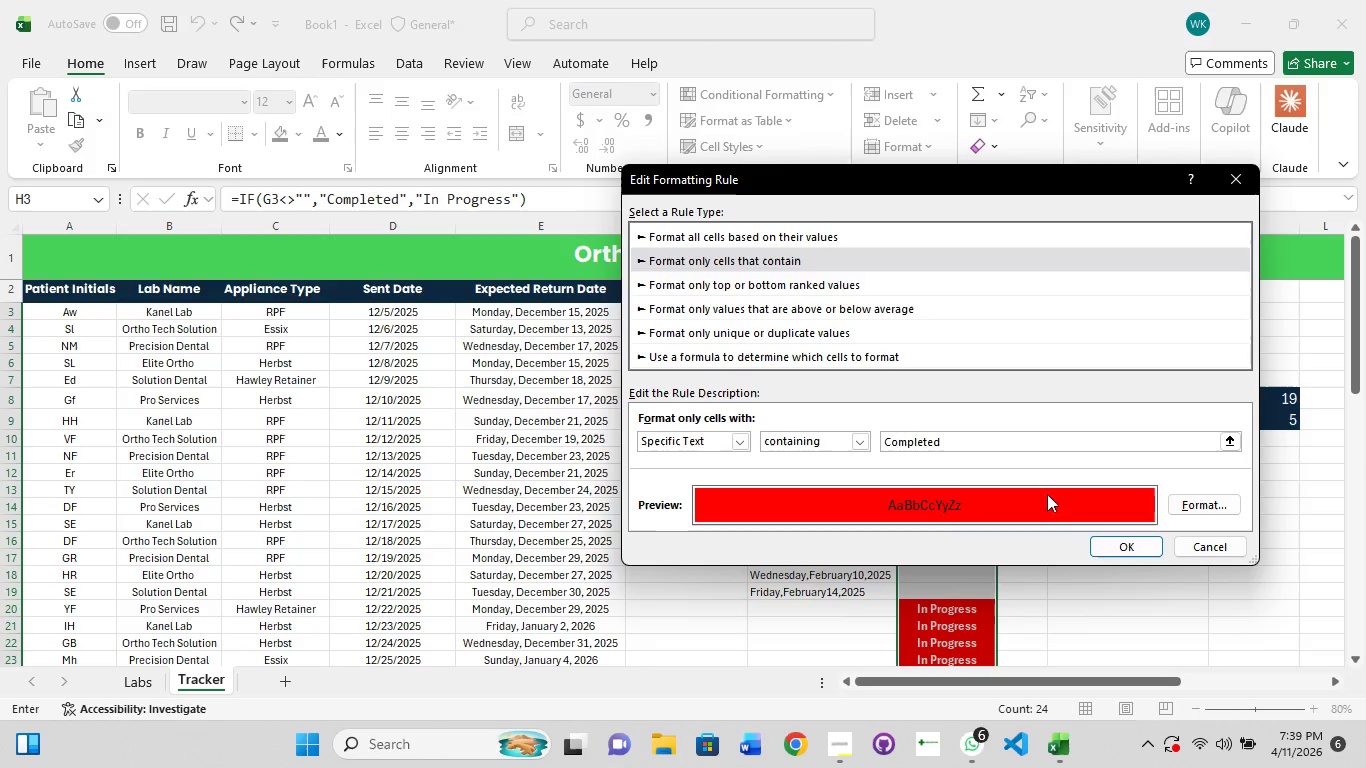 
left_click([799, 318])
 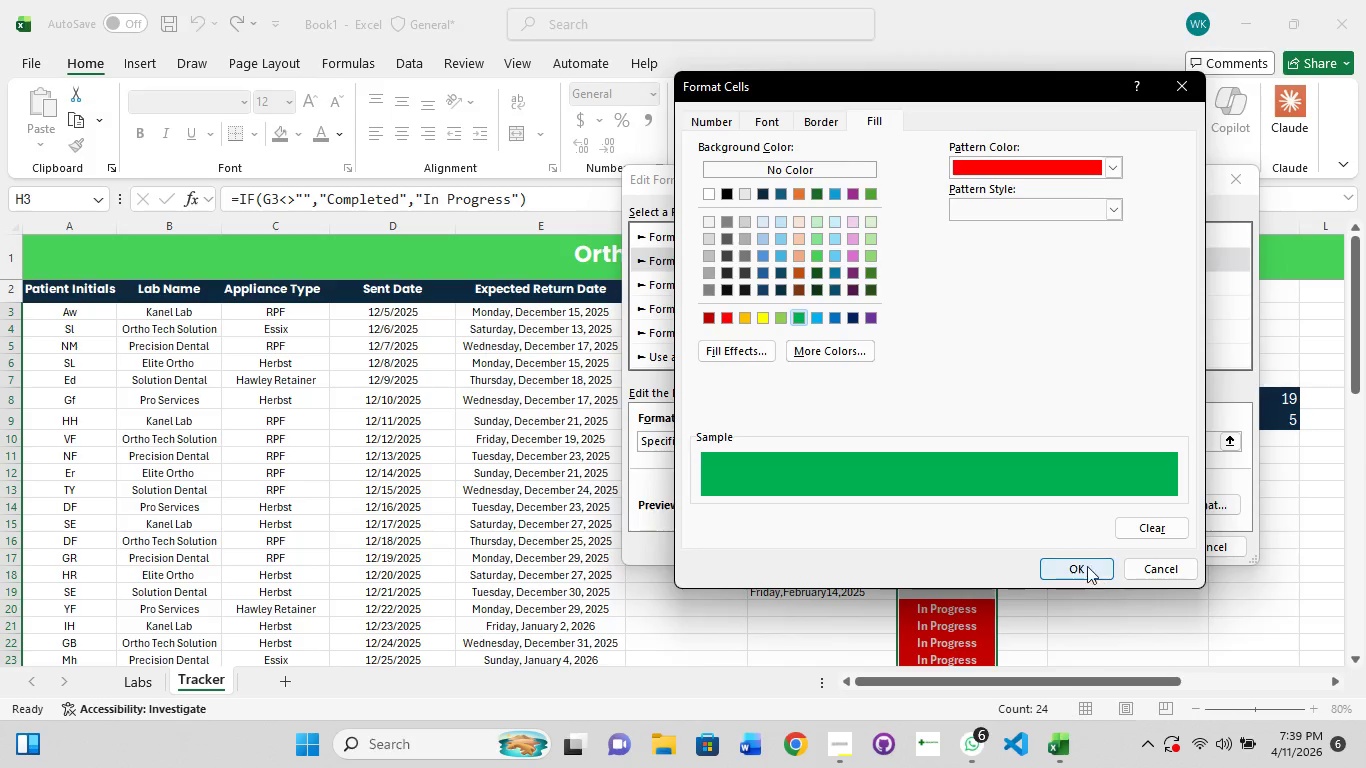 
left_click([1072, 559])
 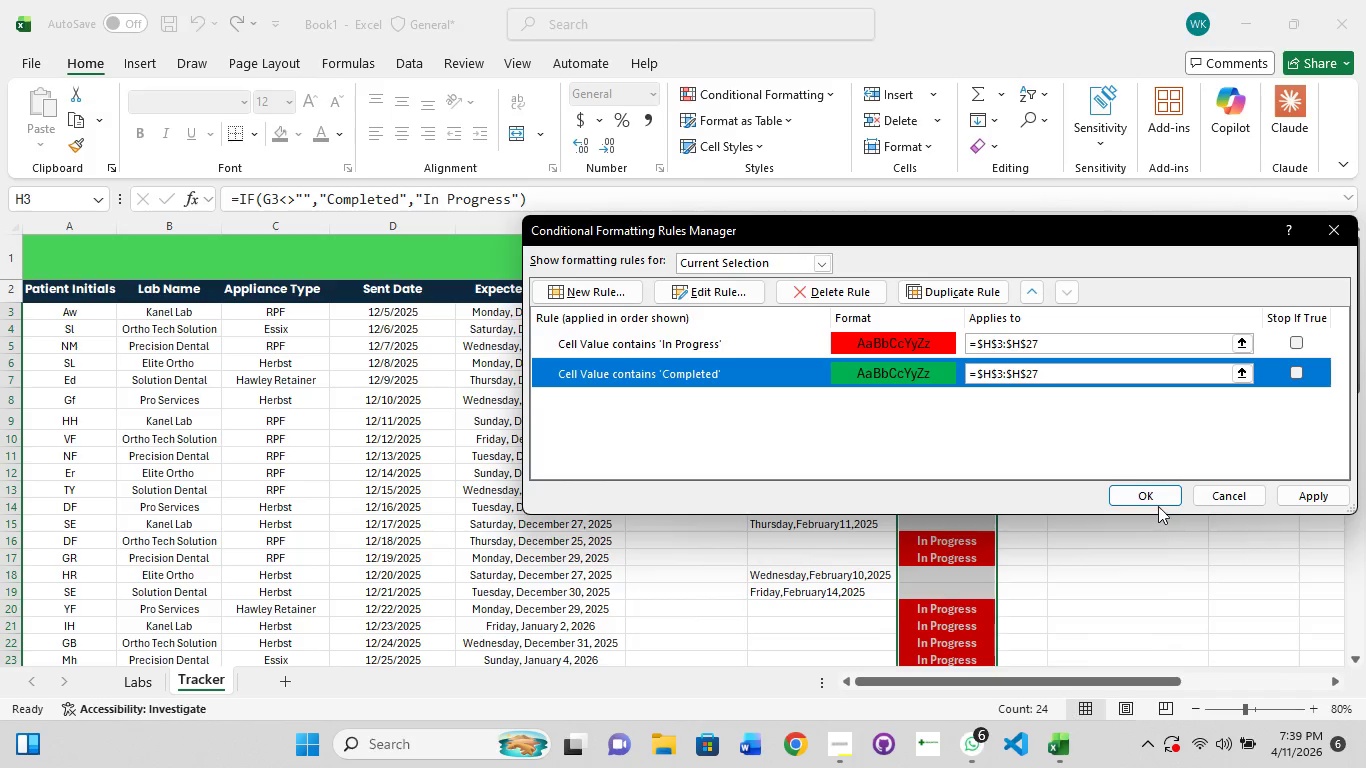 
left_click([1158, 494])
 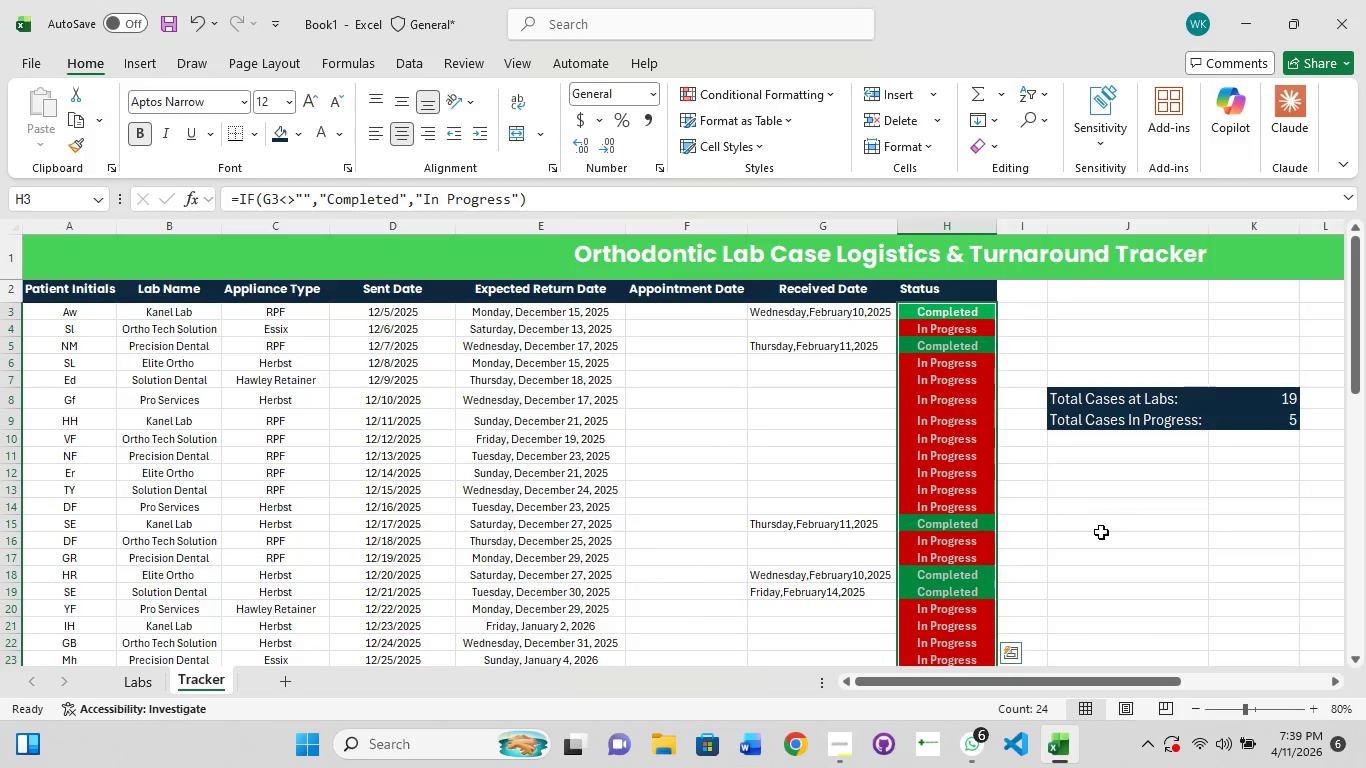 
left_click([1101, 532])
 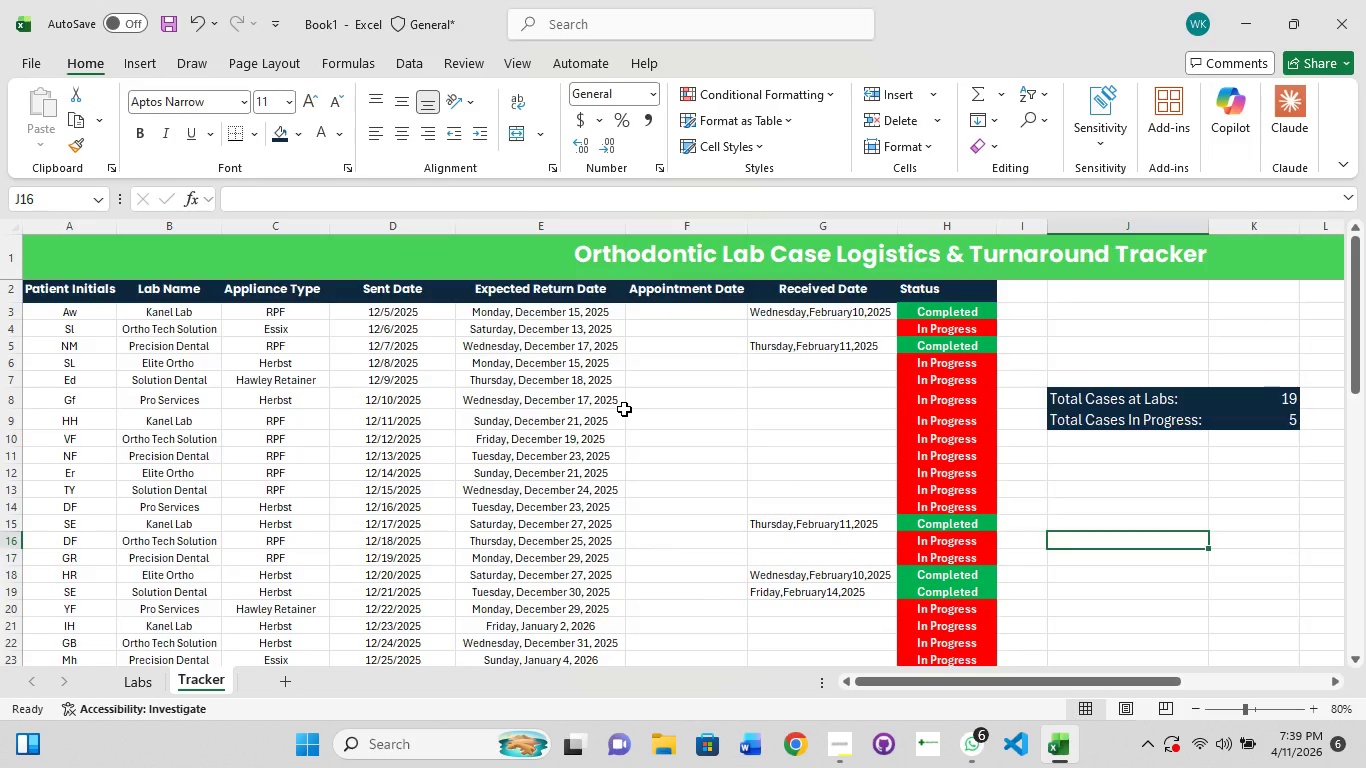 
scroll: coordinate [626, 428], scroll_direction: up, amount: 2.0
 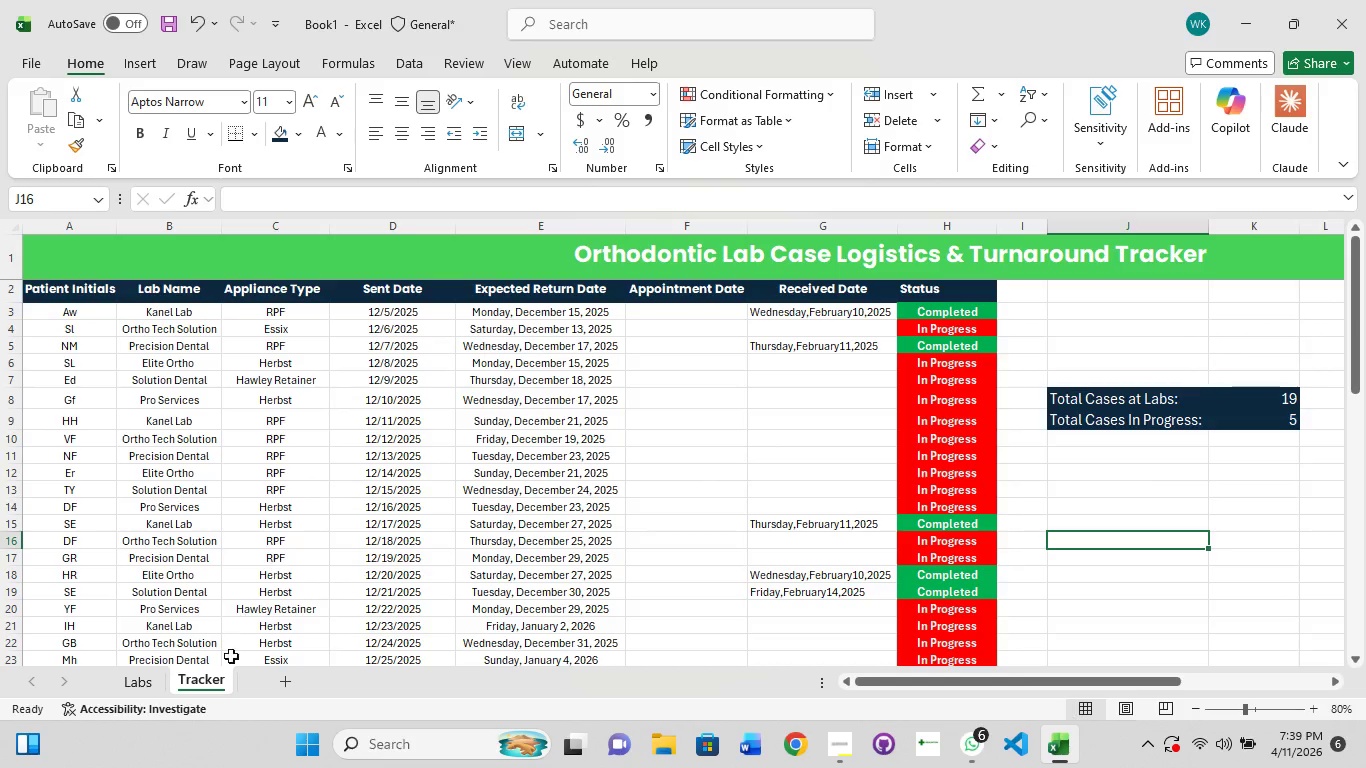 
left_click([160, 680])
 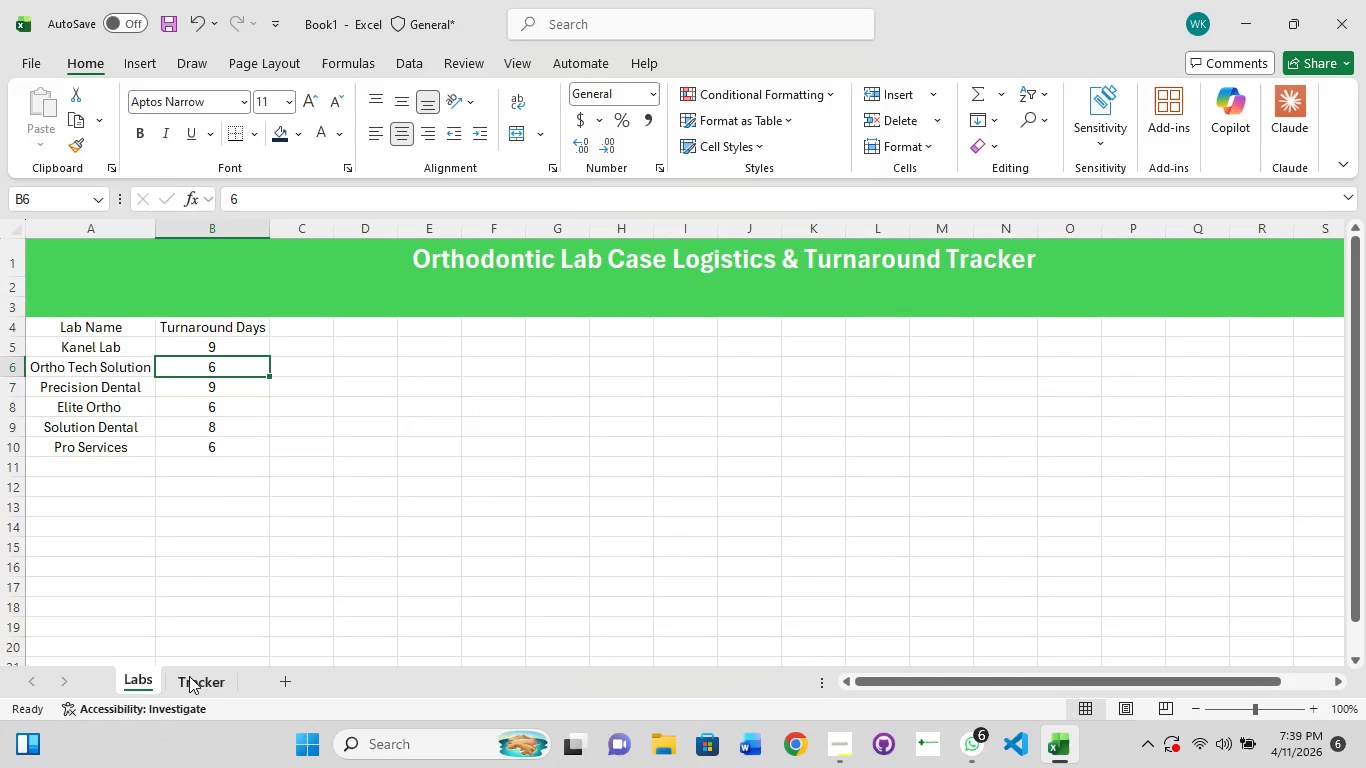 
left_click([189, 676])
 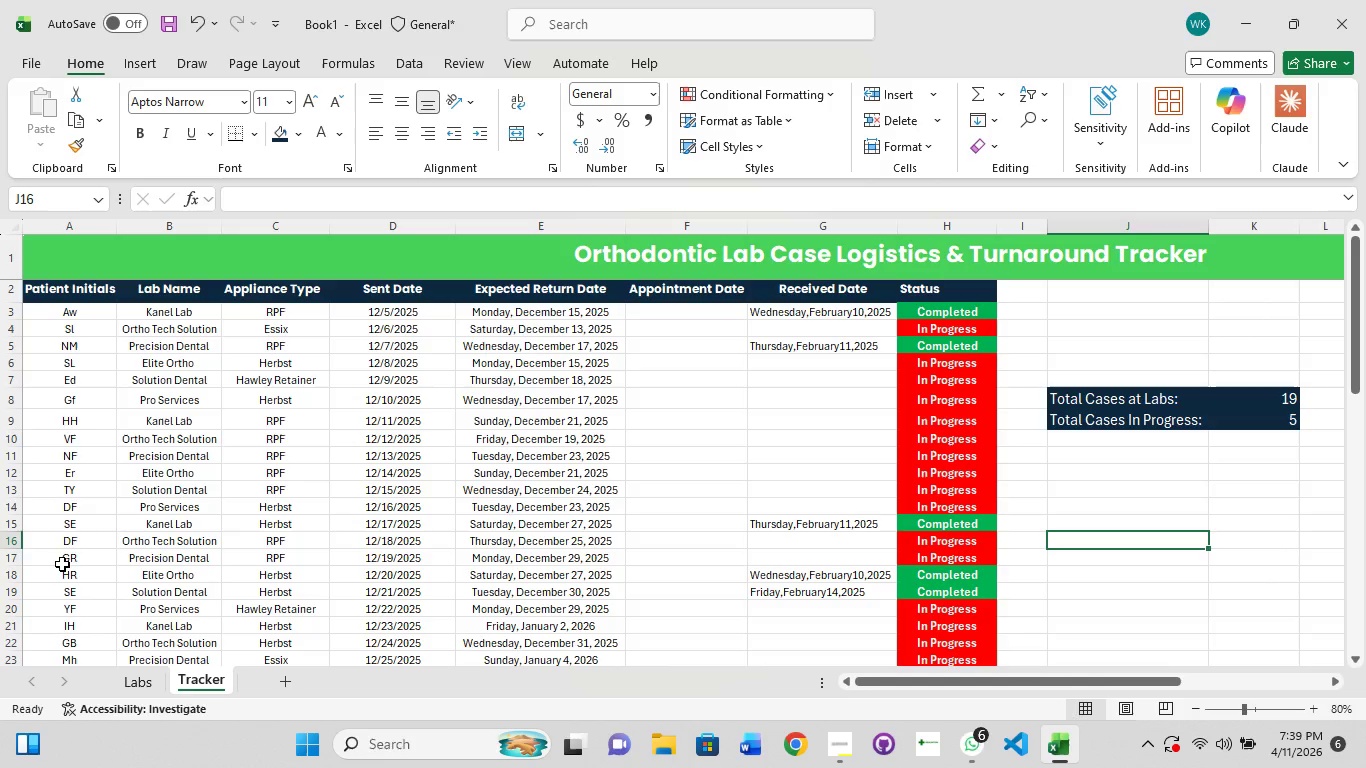 
wait(20.19)
 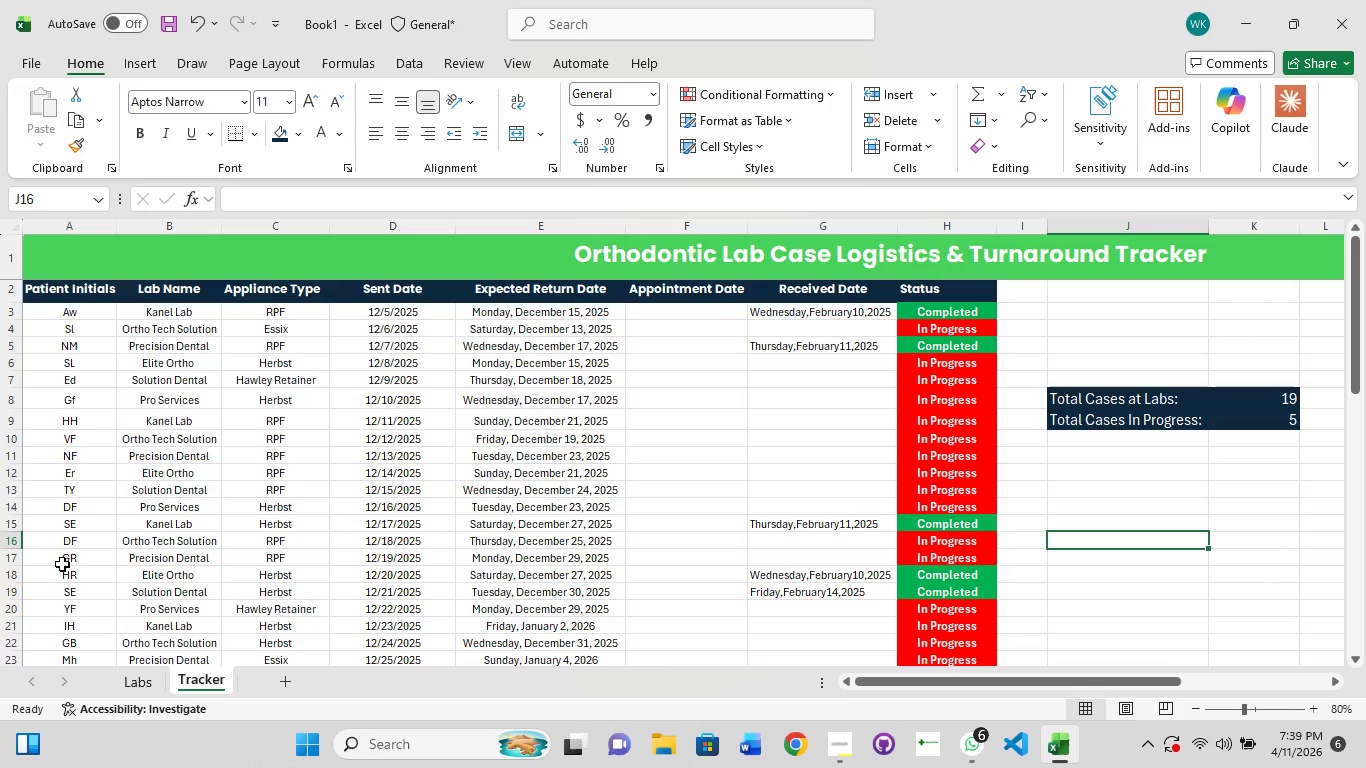 
left_click([118, 349])
 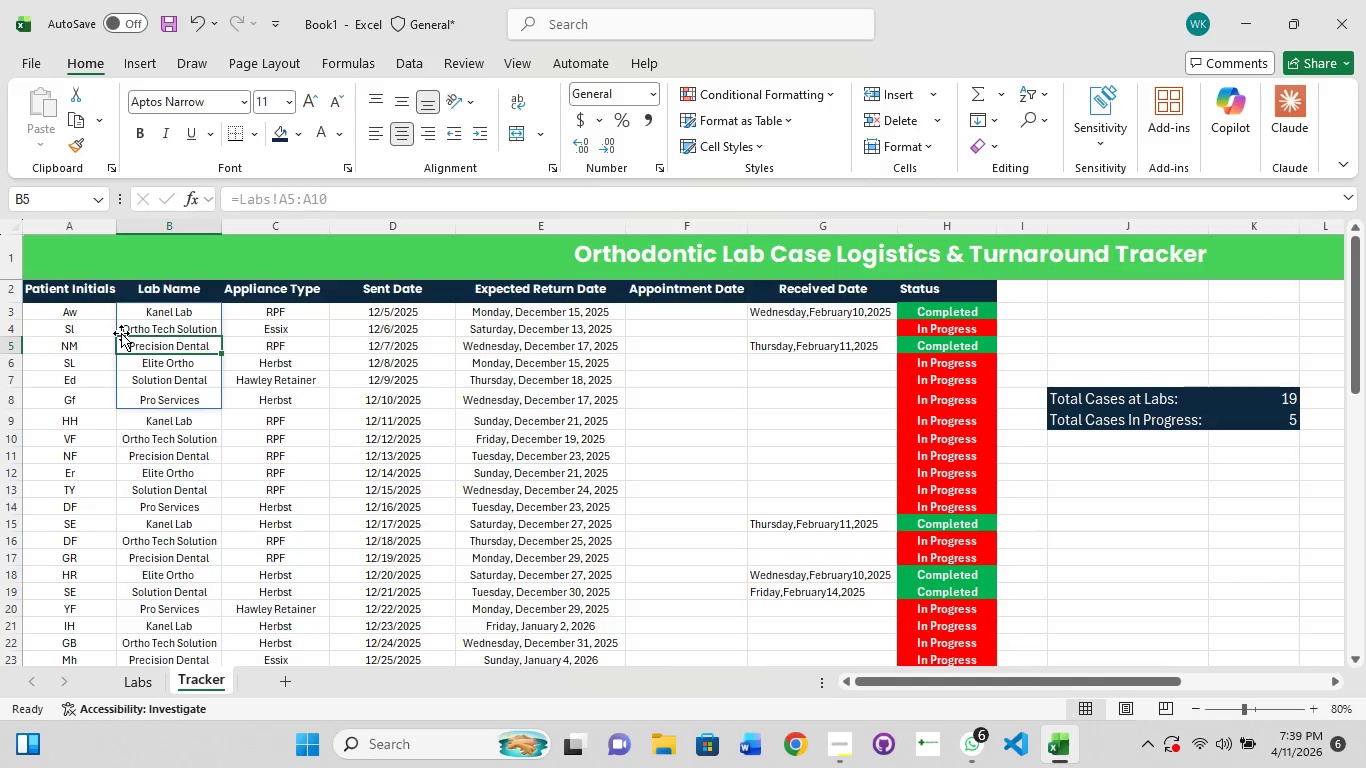 
key(Control+A)
 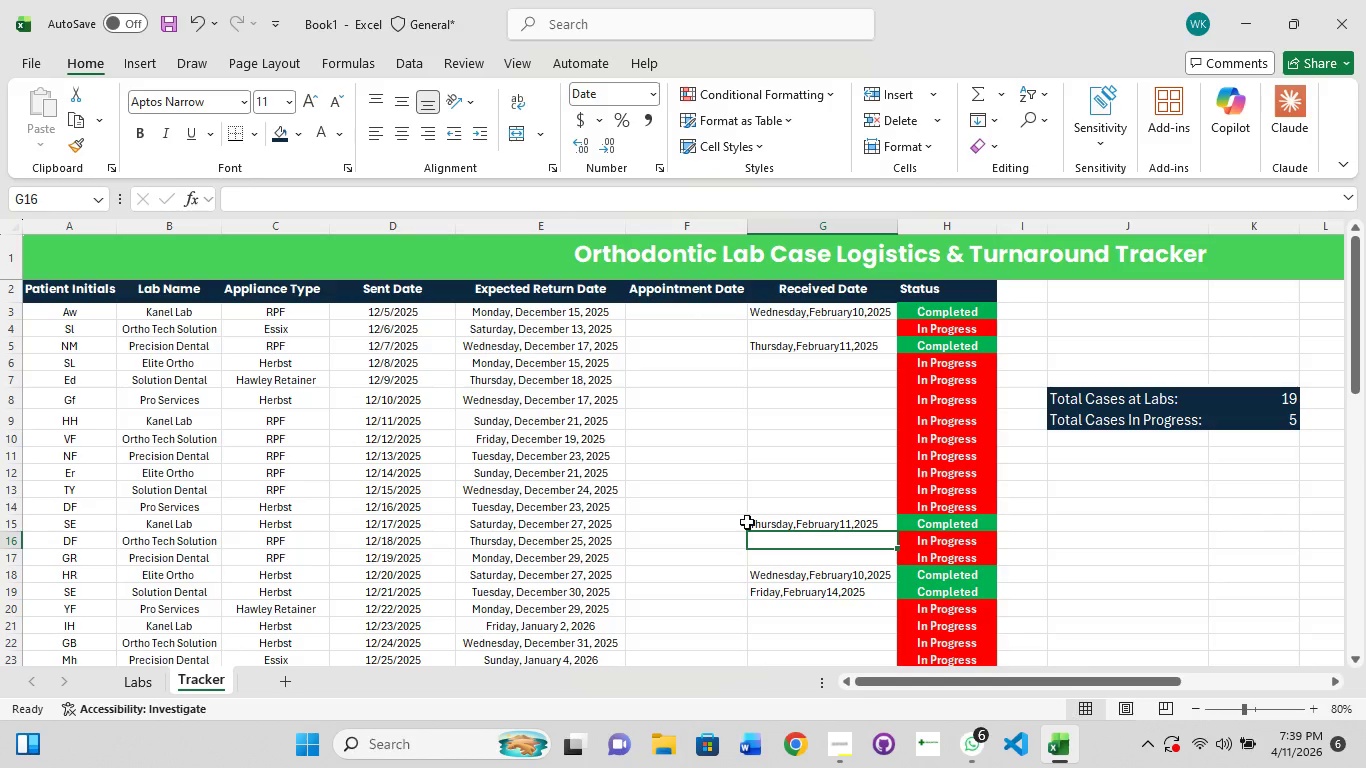 
key(Control+A)
 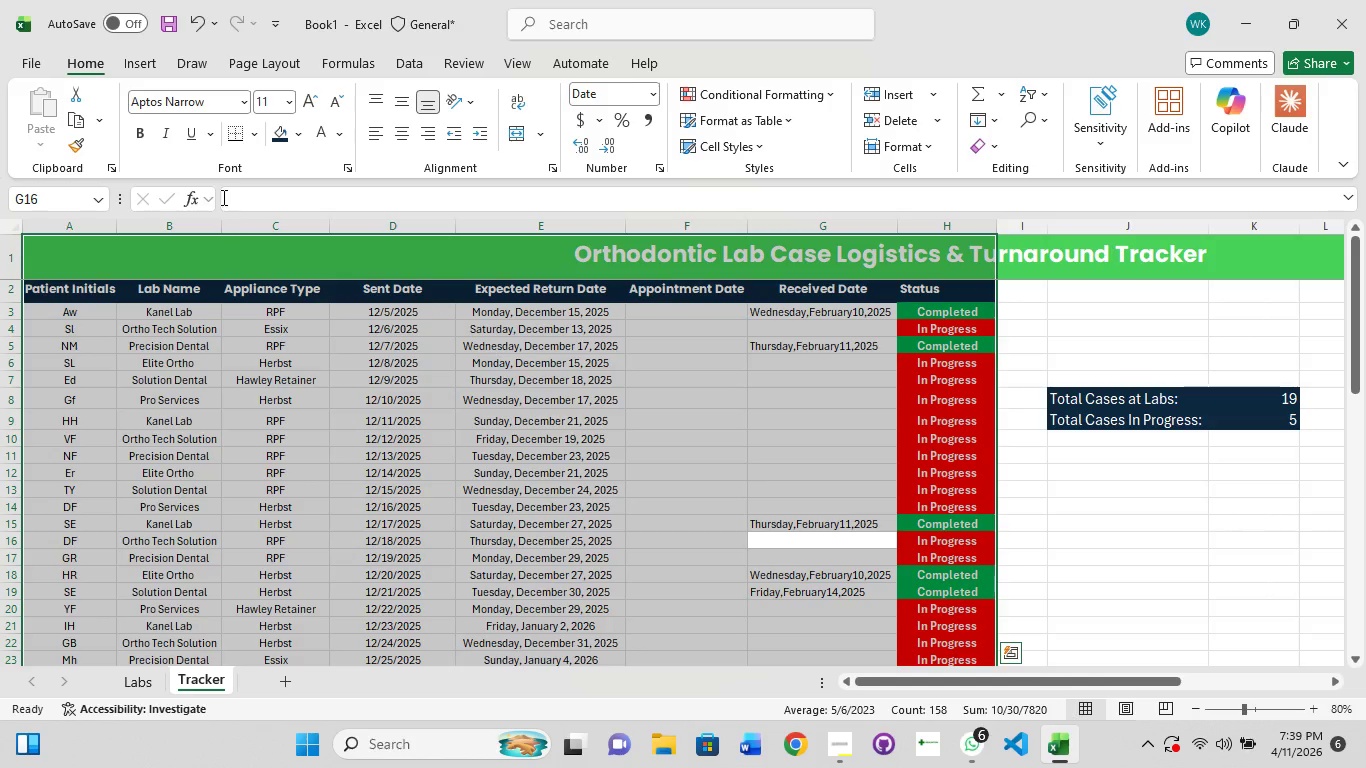 
wait(8.49)
 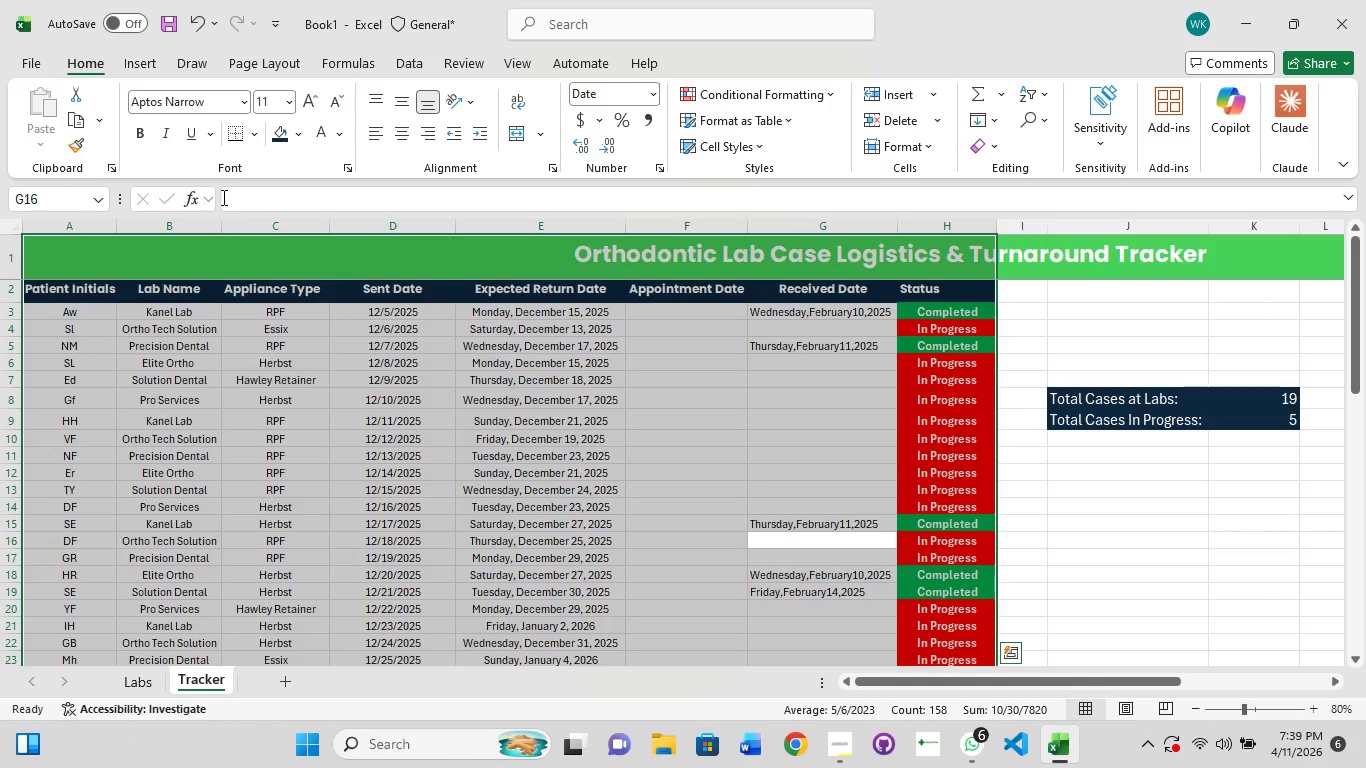 
left_click([186, 110])
 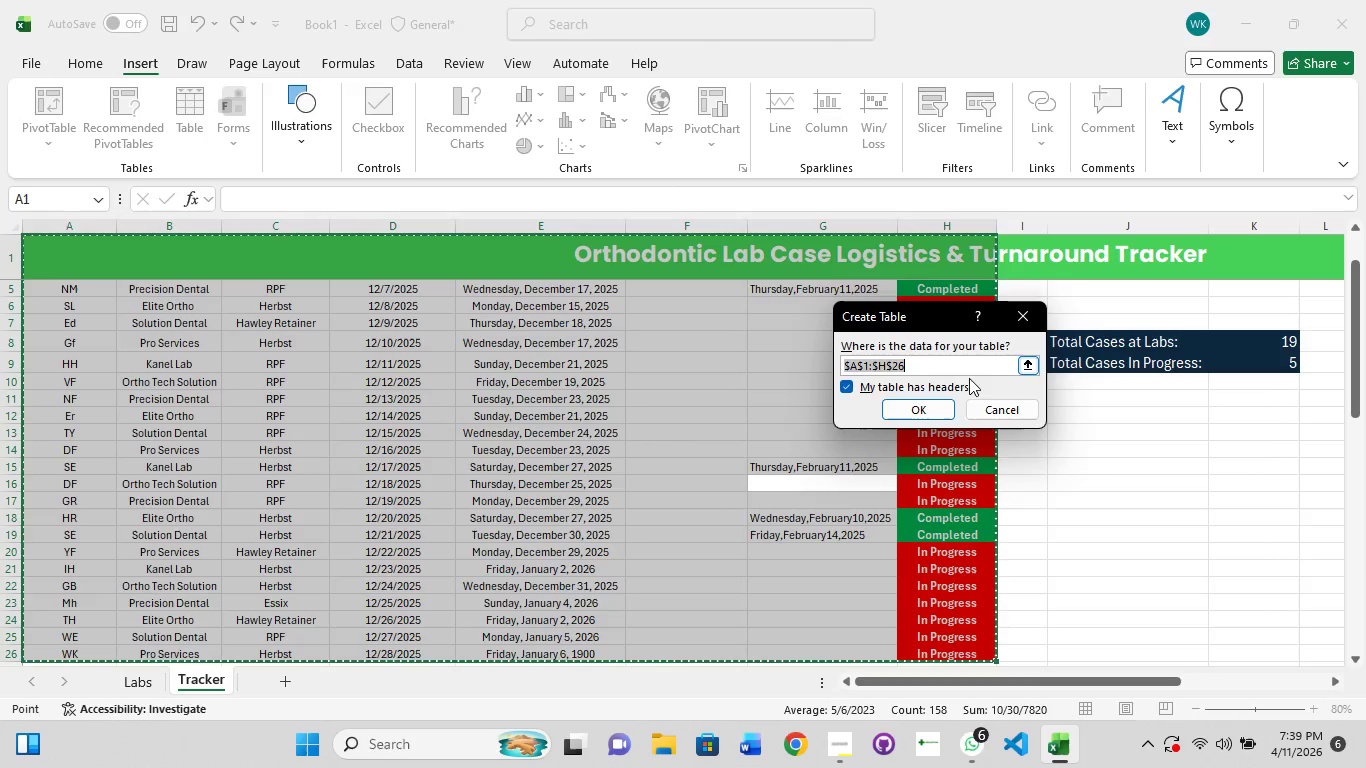 
left_click([919, 412])
 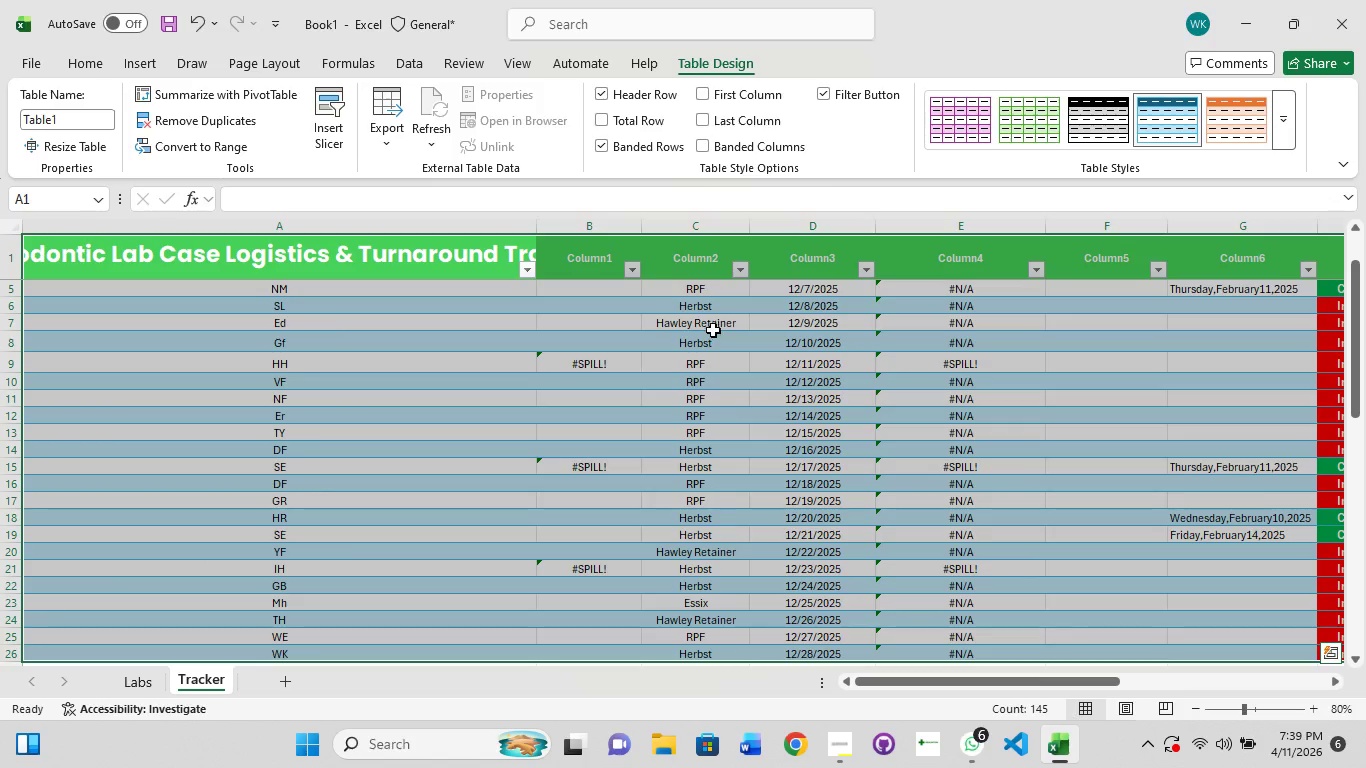 
key(Control+Z)
 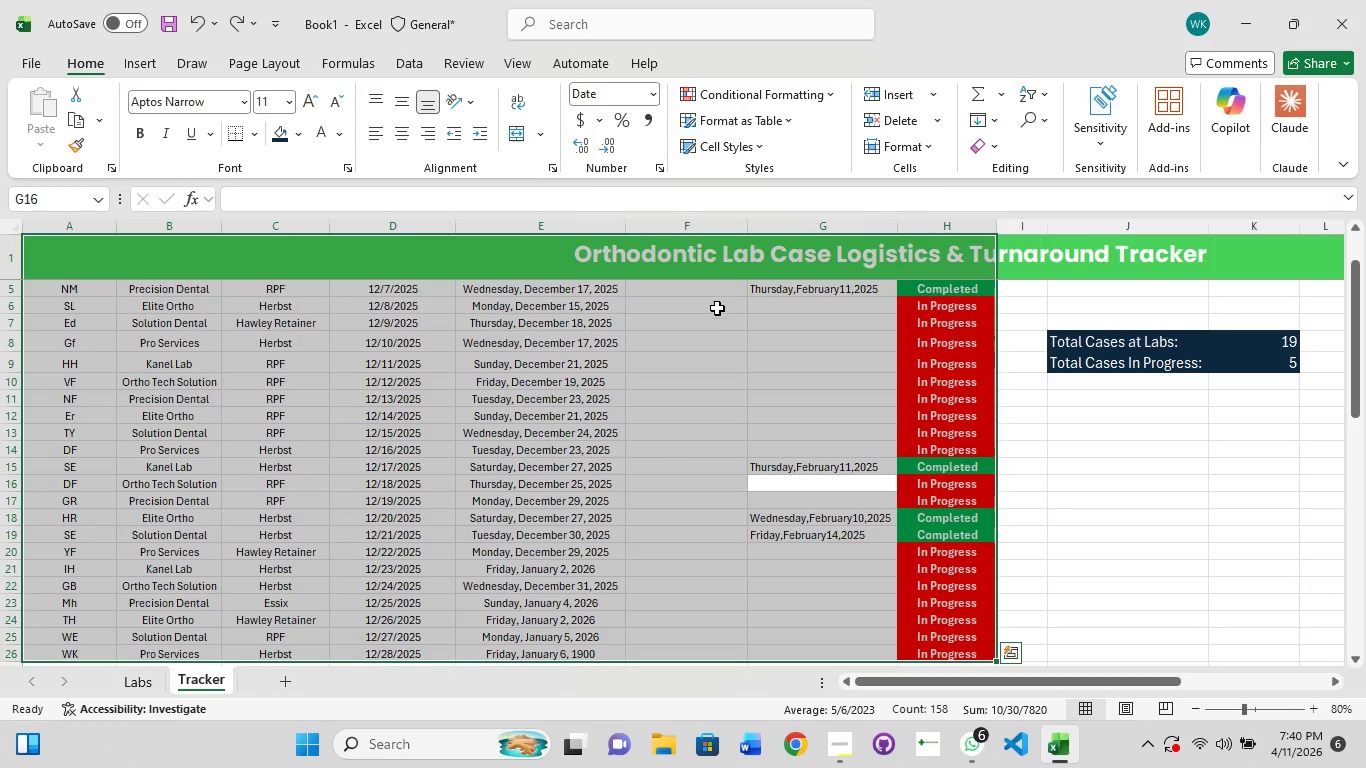 
left_click([695, 331])
 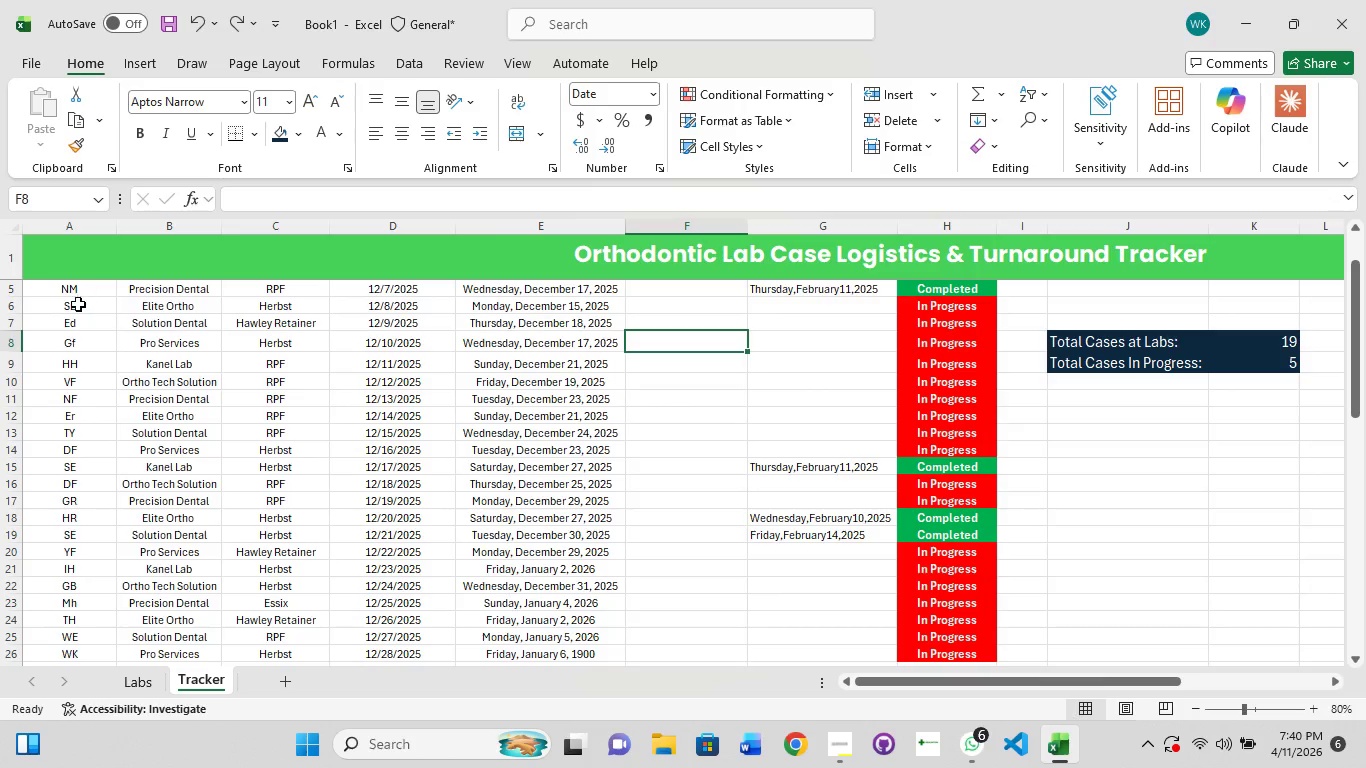 
scroll: coordinate [73, 310], scroll_direction: up, amount: 3.0
 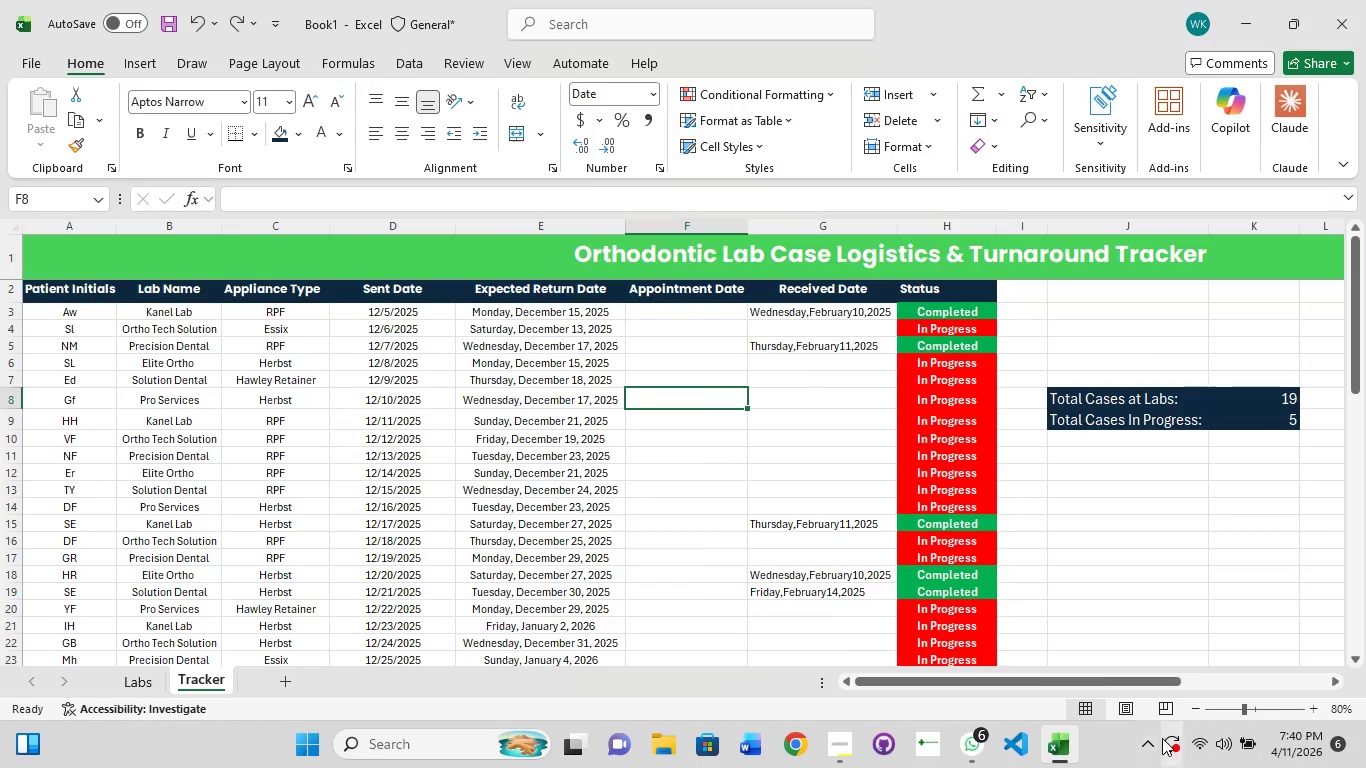 
left_click_drag(start_coordinate=[1109, 679], to_coordinate=[580, 650])
 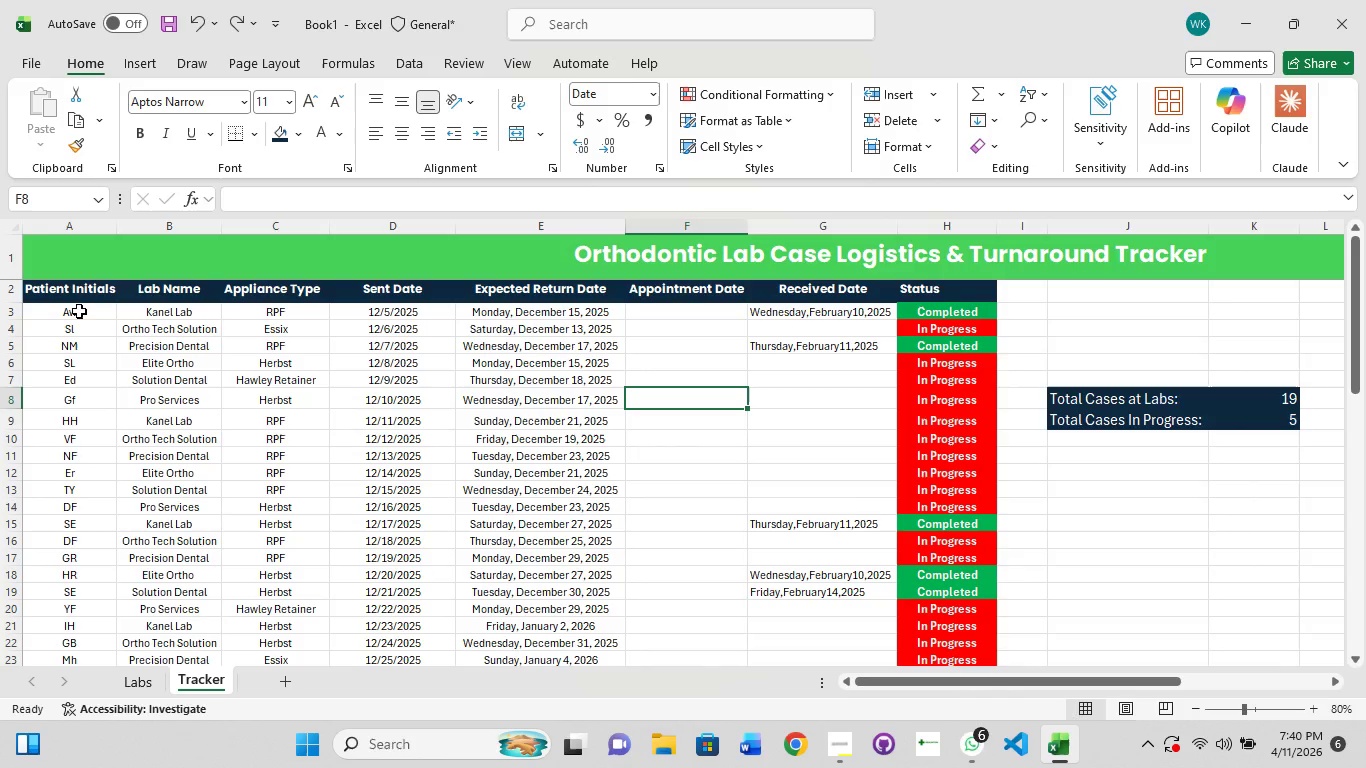 
wait(5.19)
 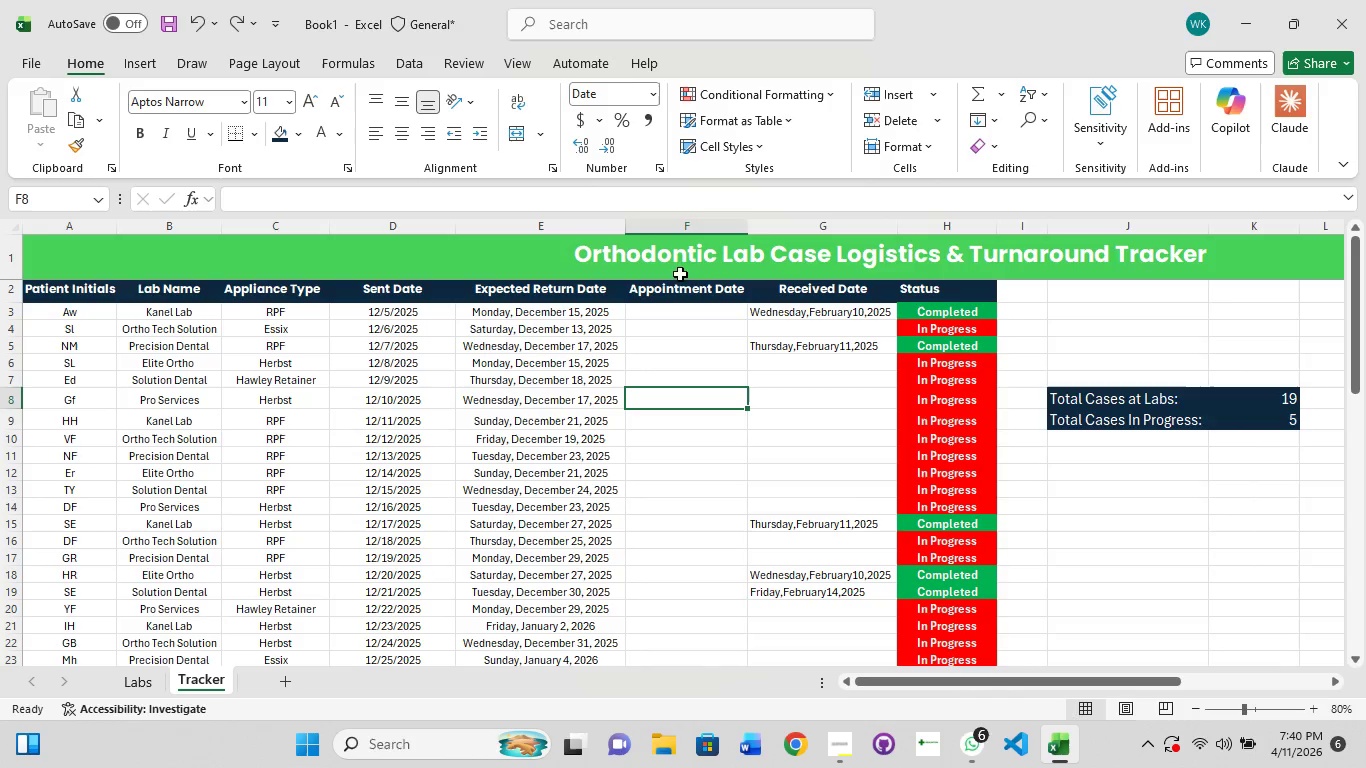 
hold_key(key=ShiftLeft, duration=1.5)
left_click([78, 297])
 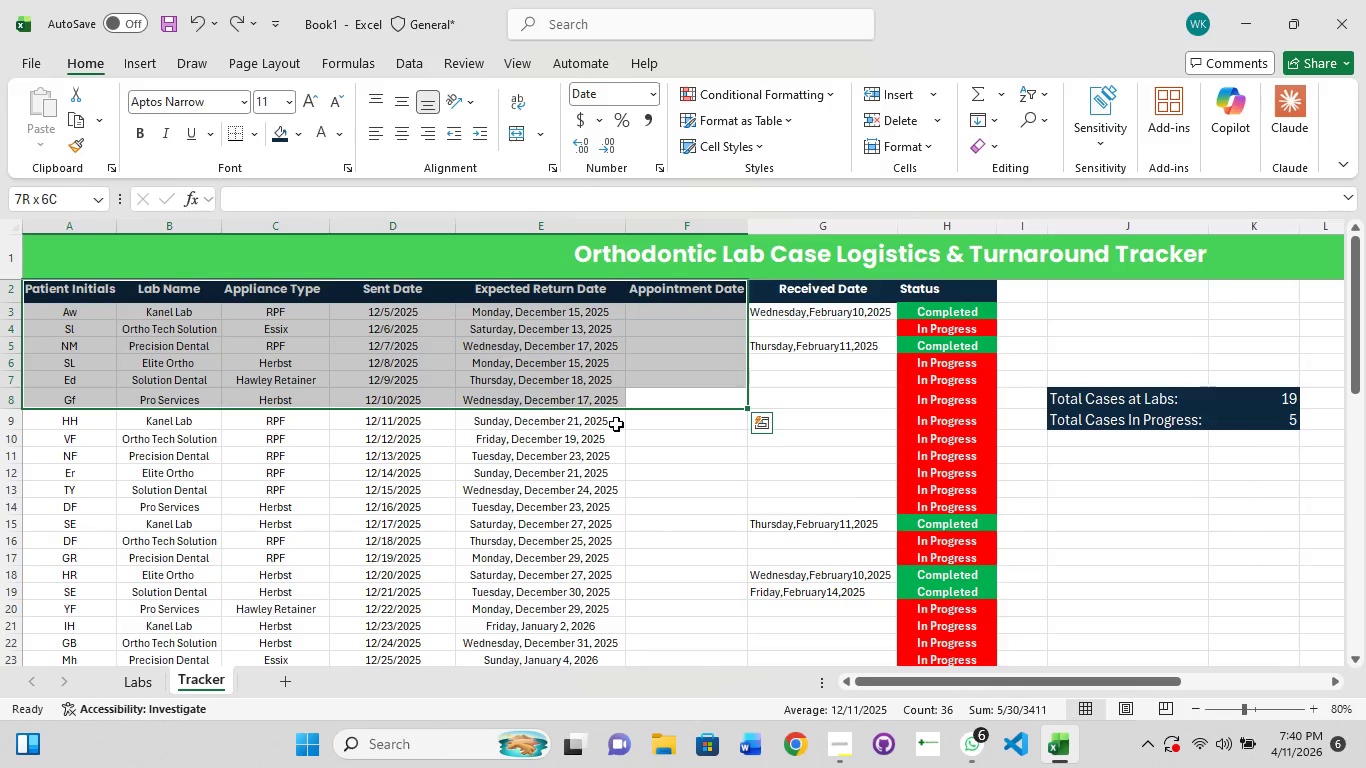 
hold_key(key=ShiftLeft, duration=1.5)
 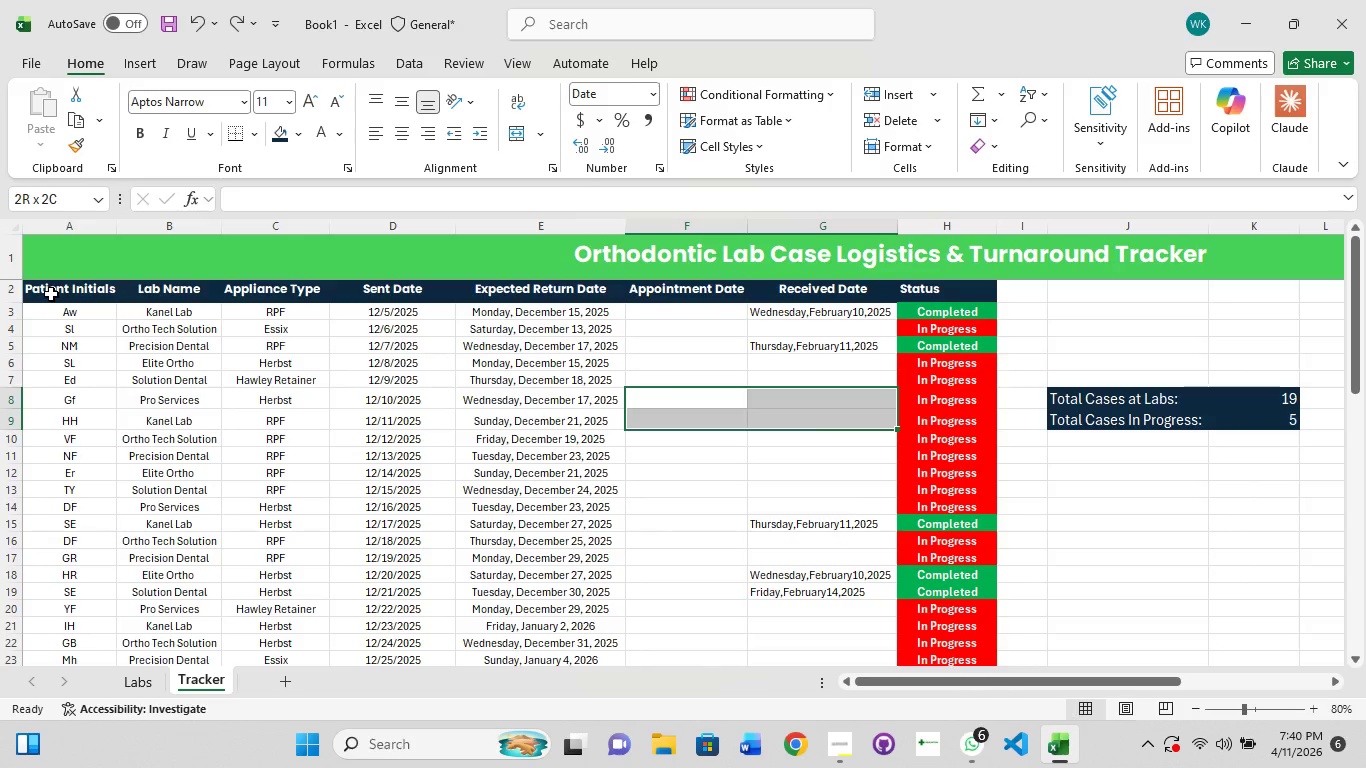 
left_click([51, 294])
 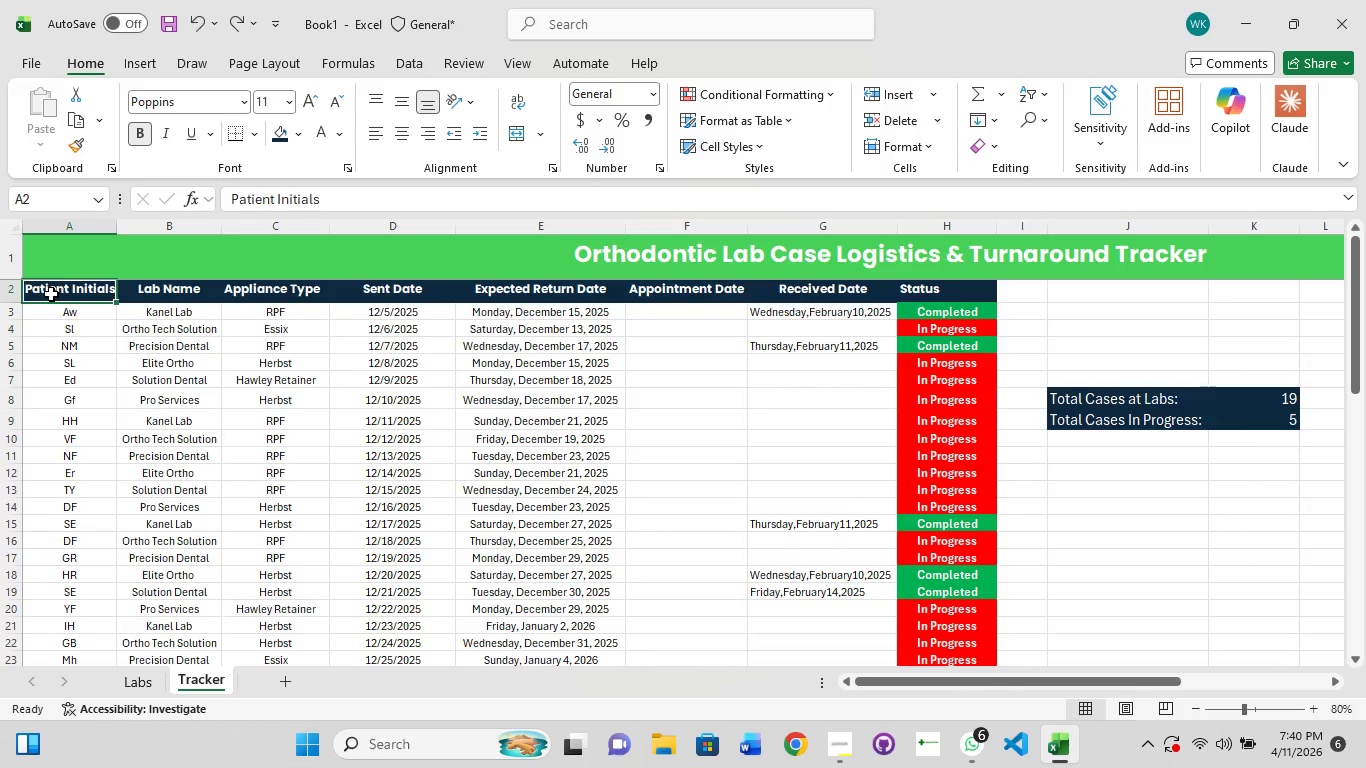 
hold_key(key=ShiftLeft, duration=1.5)
left_click_drag(start_coordinate=[188, 296], to_coordinate=[193, 294])
 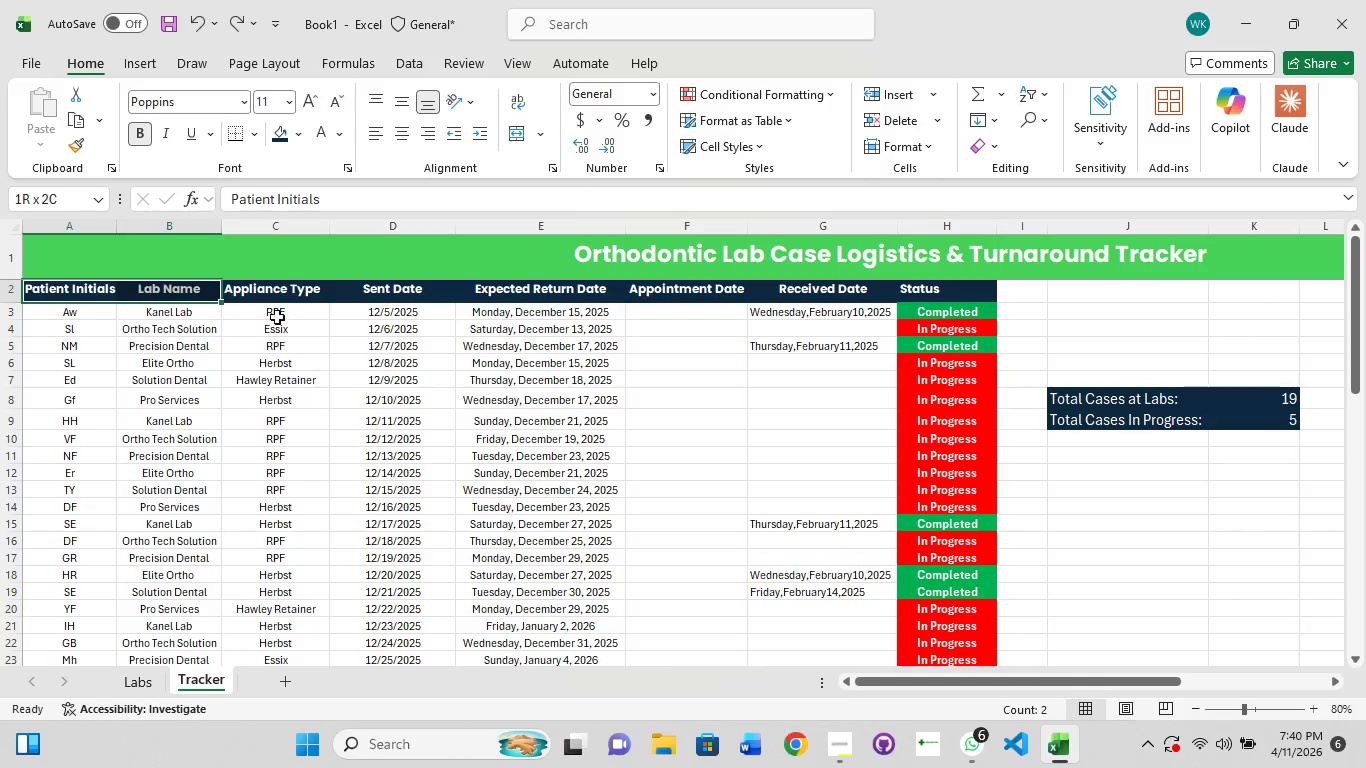 
hold_key(key=ShiftLeft, duration=1.5)
left_click([300, 325])
 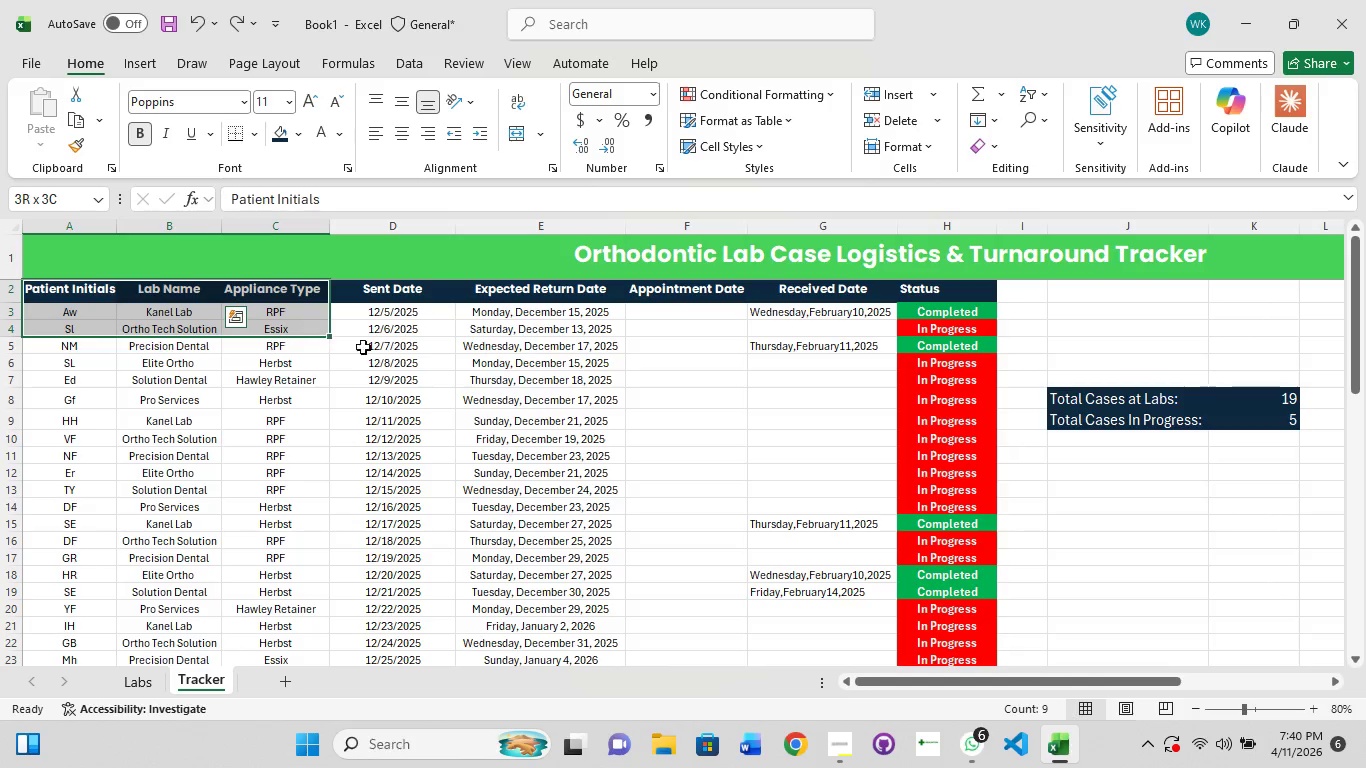 
left_click_drag(start_coordinate=[379, 351], to_coordinate=[393, 361])
 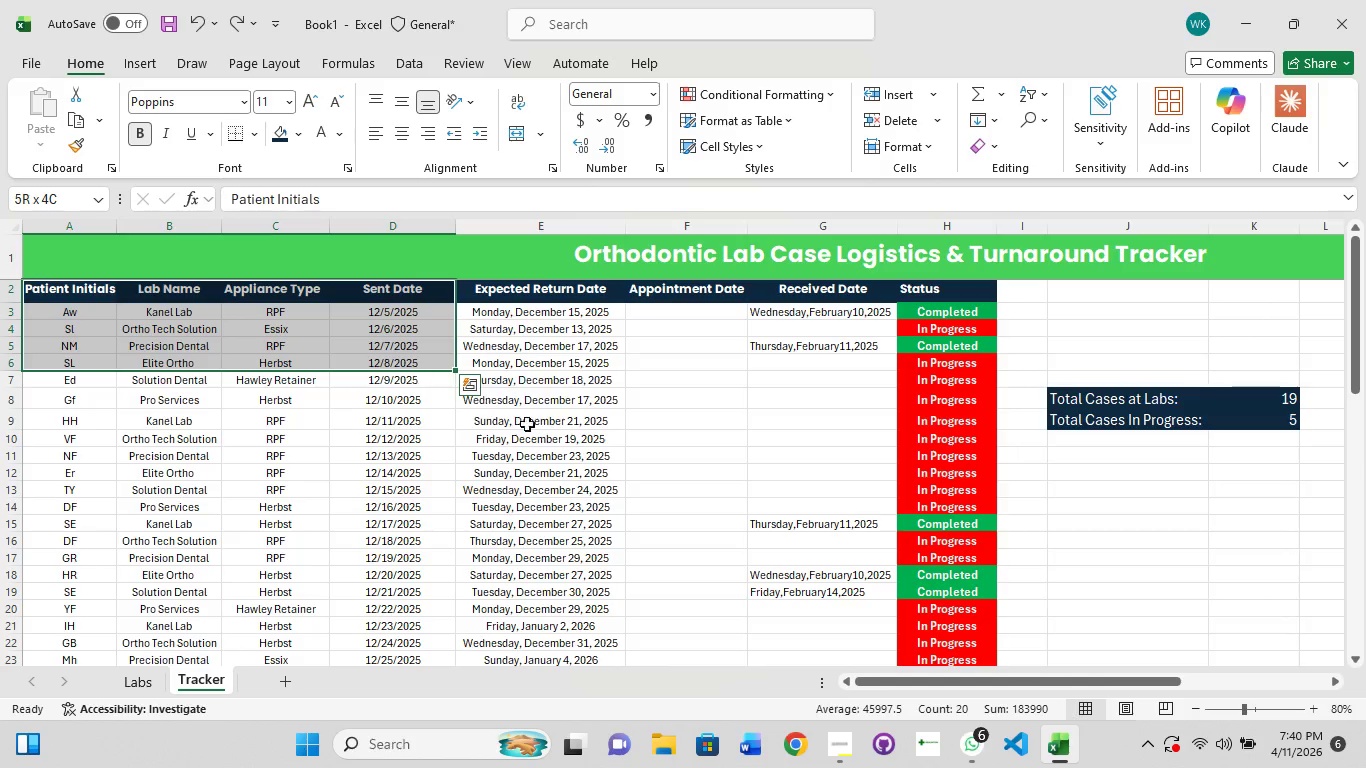 
left_click_drag(start_coordinate=[520, 421], to_coordinate=[539, 433])
 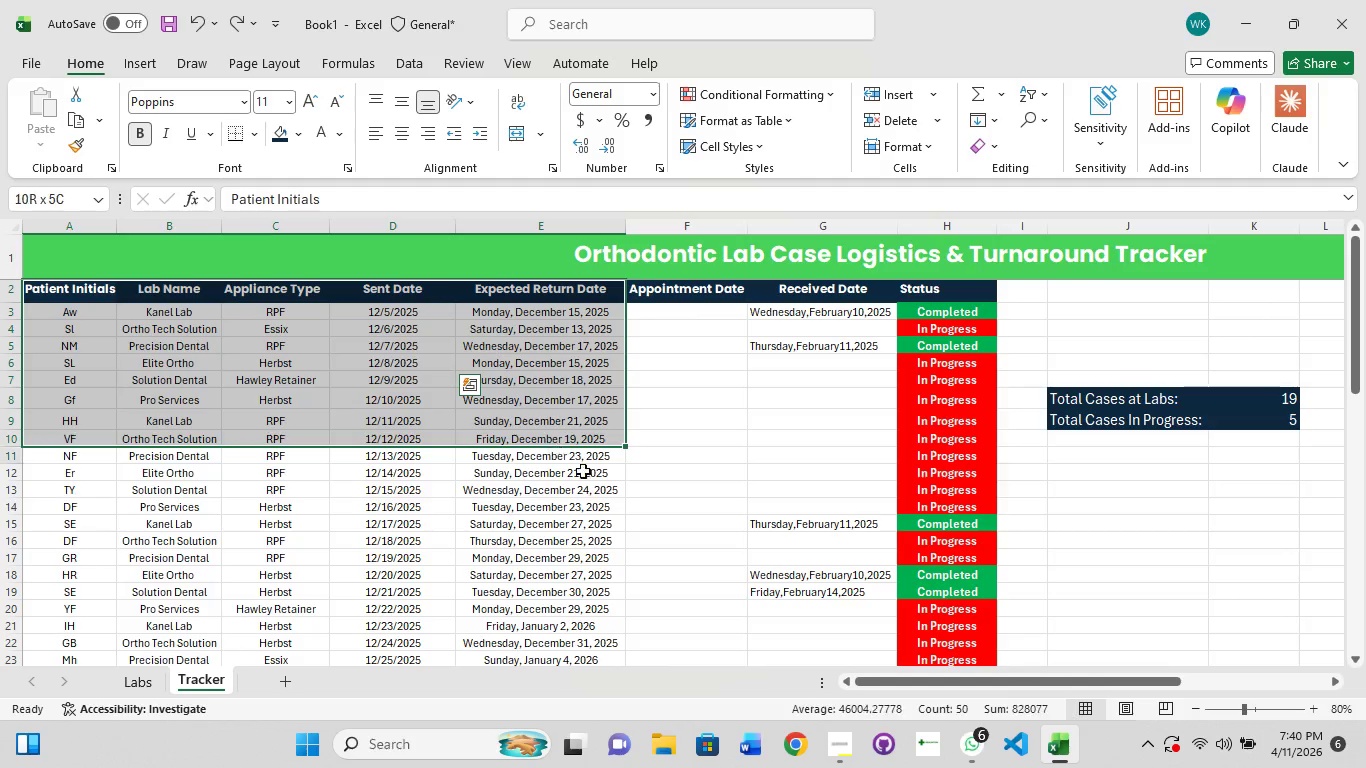 
left_click_drag(start_coordinate=[567, 461], to_coordinate=[623, 504])
 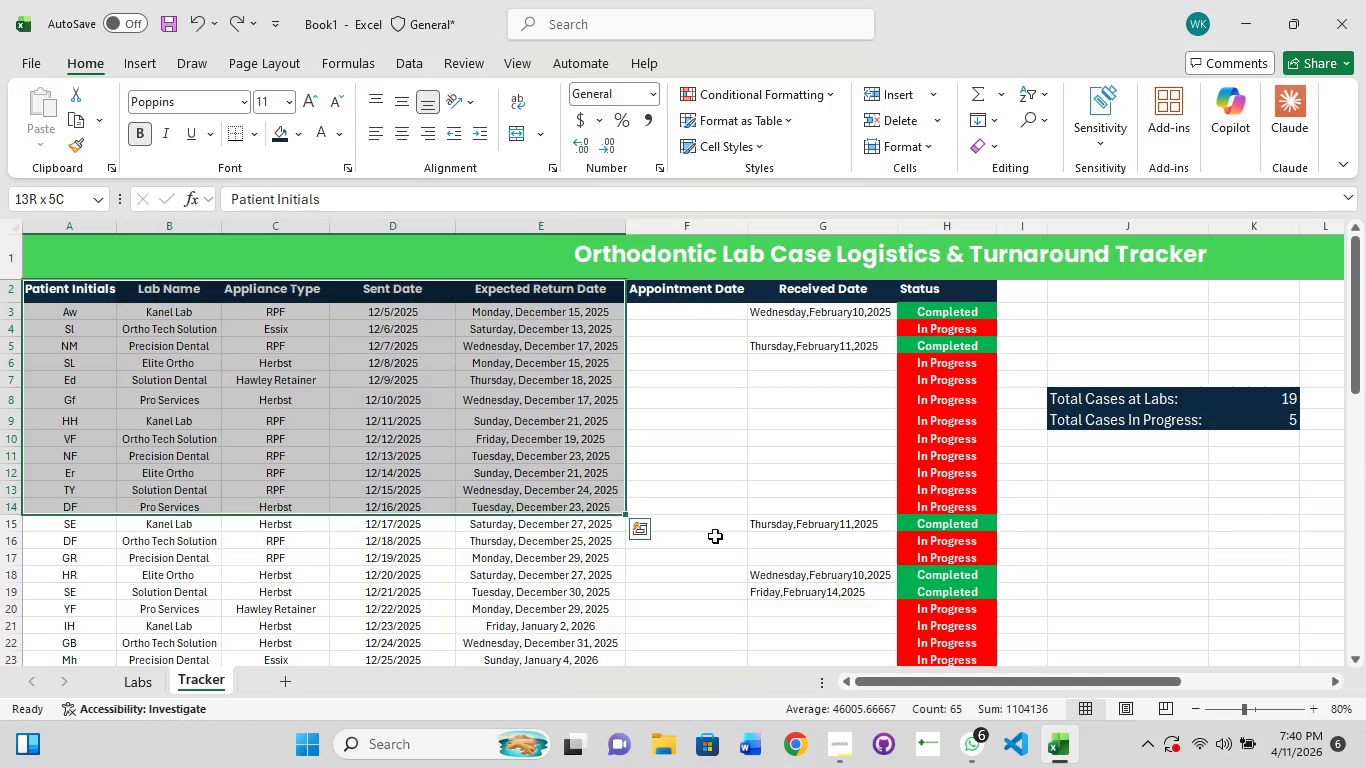 
left_click_drag(start_coordinate=[709, 533], to_coordinate=[756, 545])
 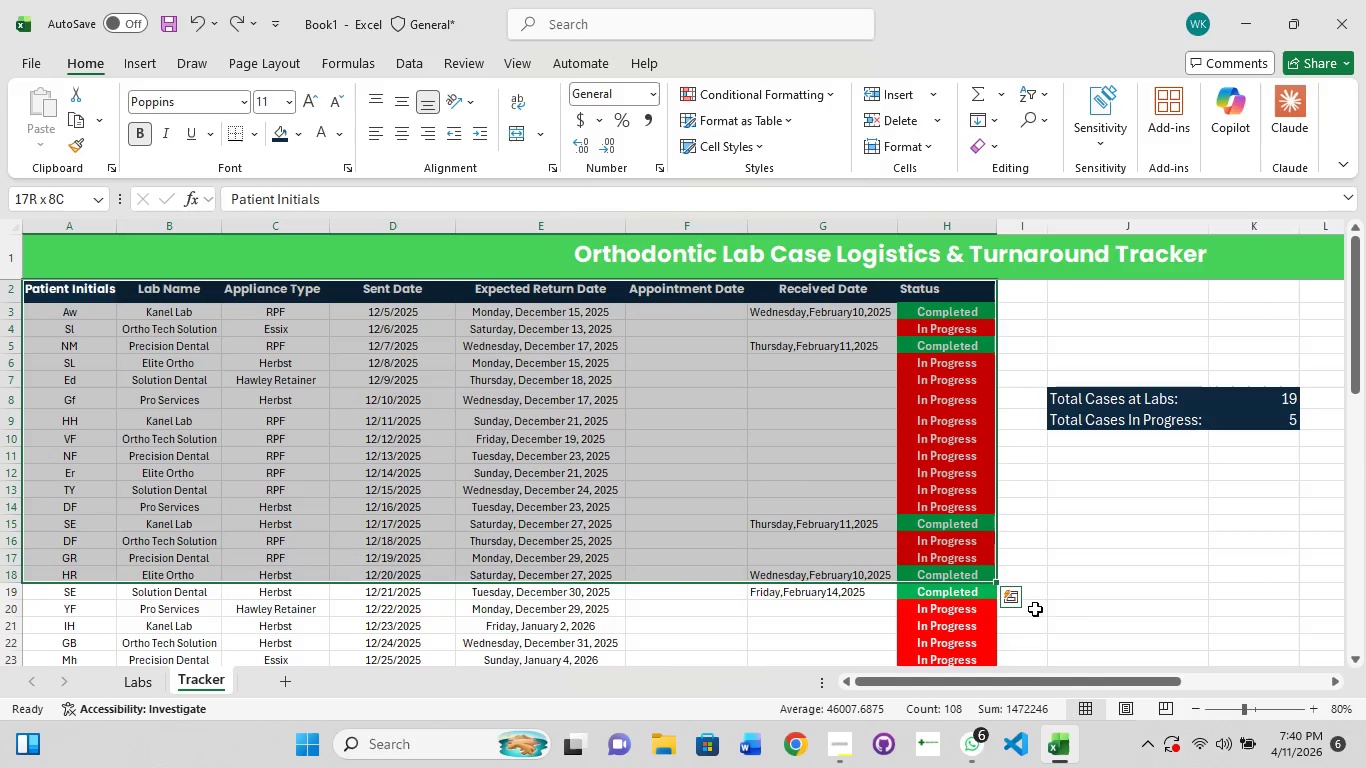 
hold_key(key=ShiftLeft, duration=1.52)
left_click_drag(start_coordinate=[816, 552], to_coordinate=[905, 576])
 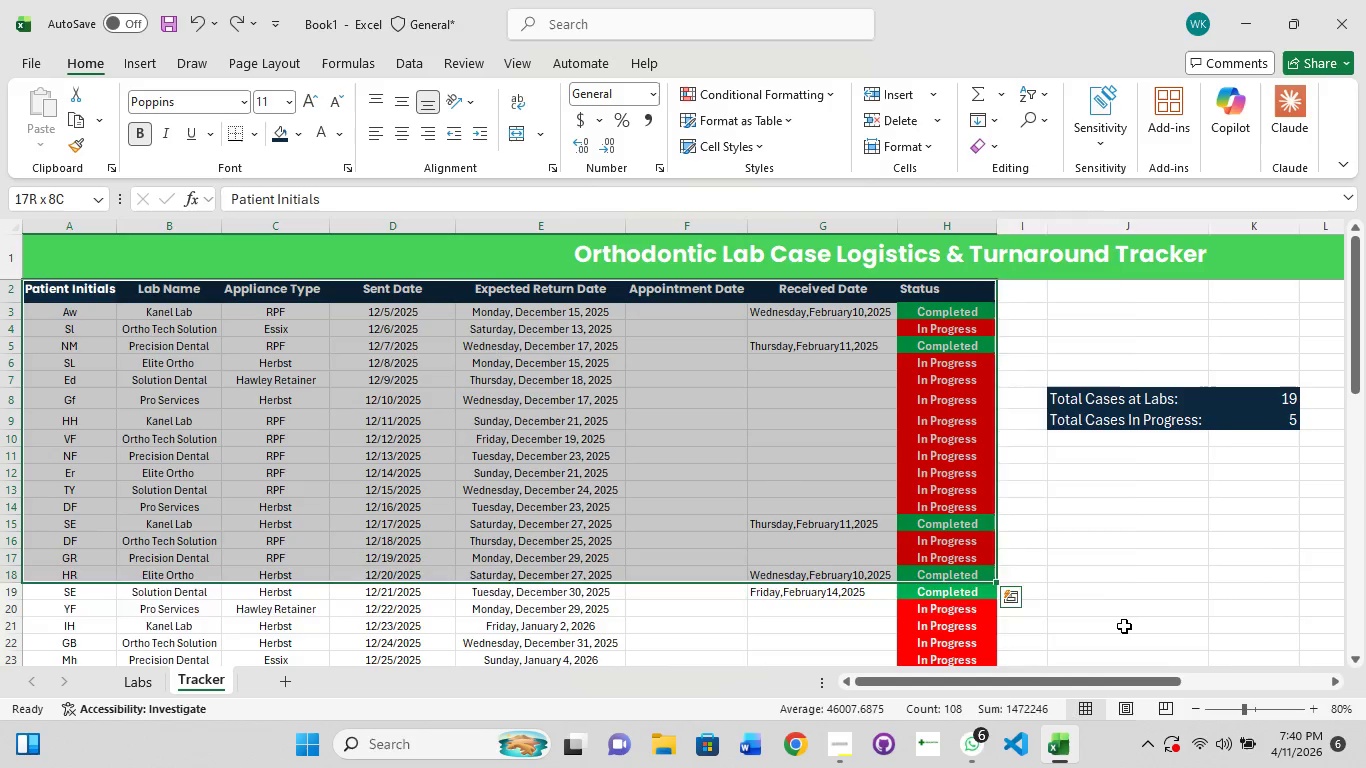 
left_click_drag(start_coordinate=[1125, 627], to_coordinate=[1130, 627])
 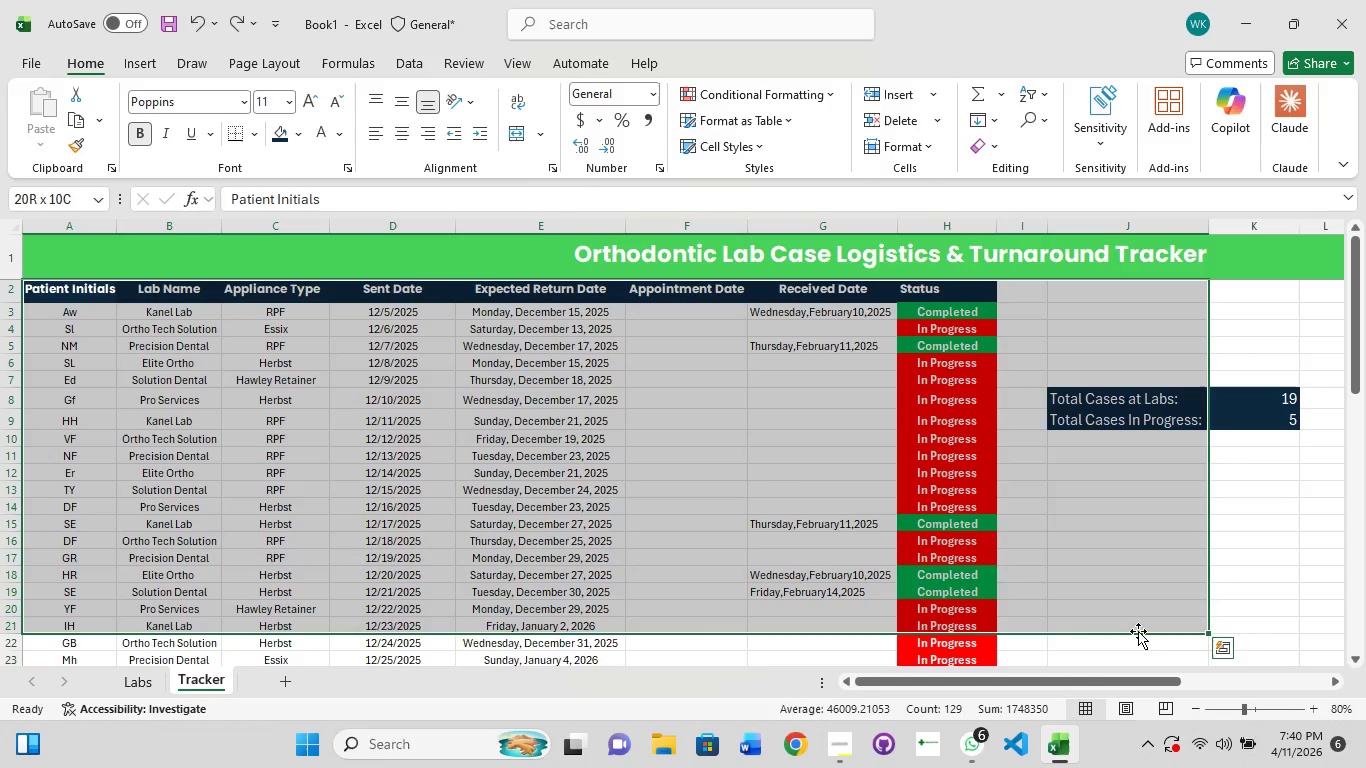 
hold_key(key=ShiftLeft, duration=1.5)
left_click([1019, 581])
 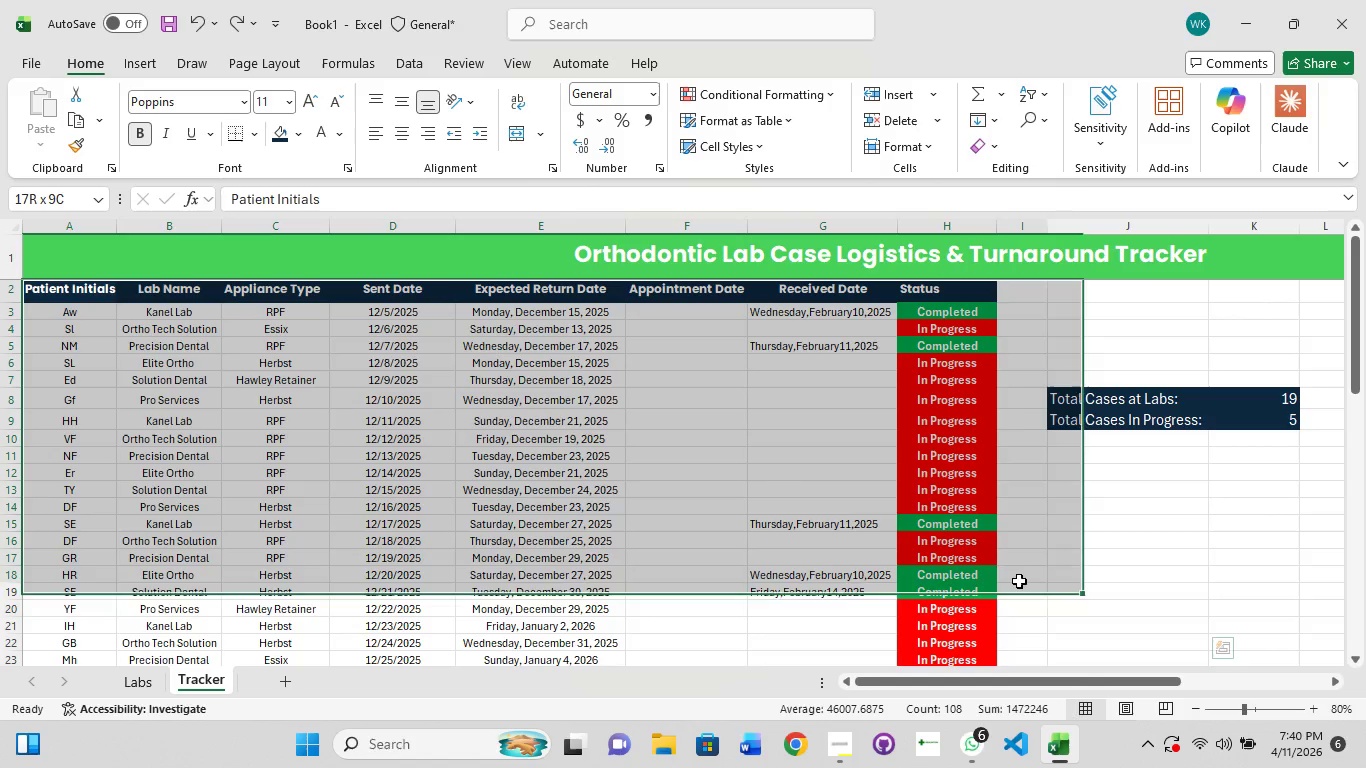 
hold_key(key=ShiftLeft, duration=1.52)
left_click([997, 590])
 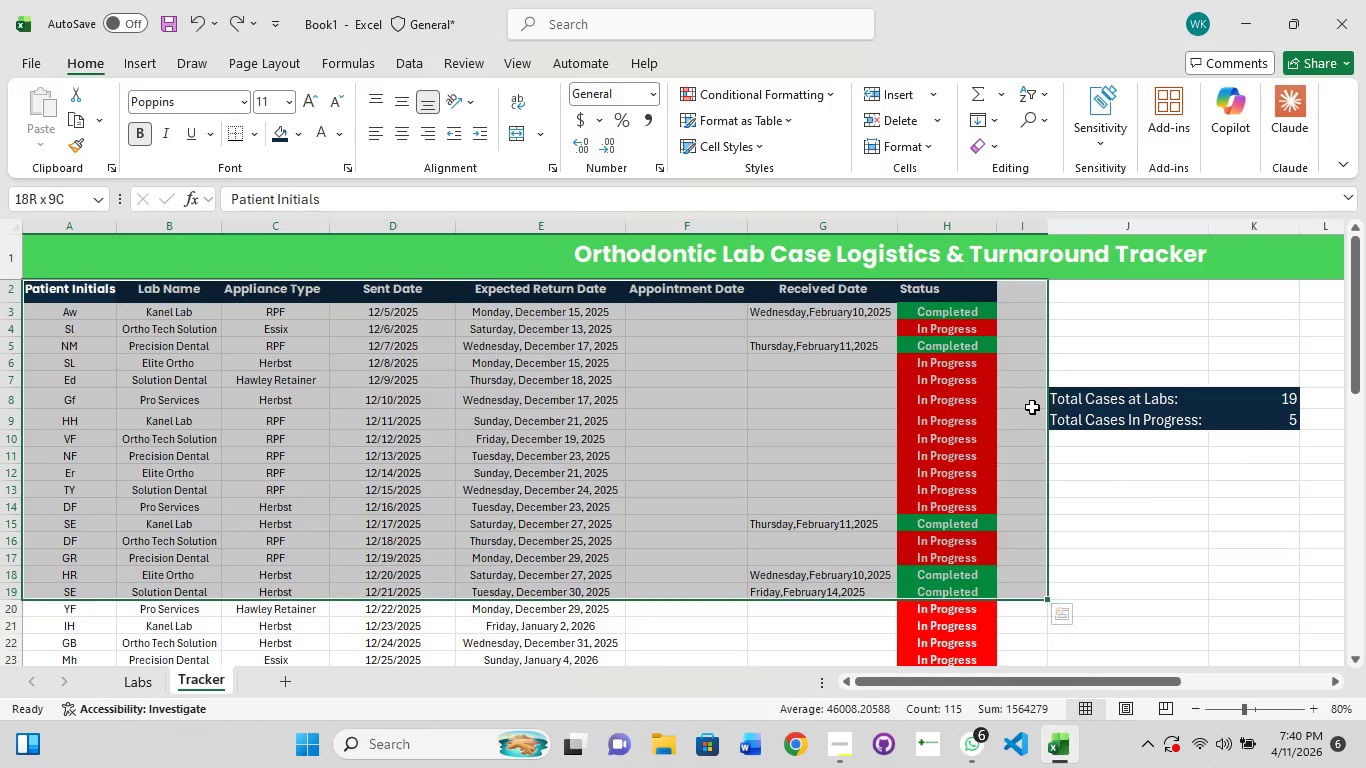 
hold_key(key=ShiftLeft, duration=1.5)
left_click([979, 391])
 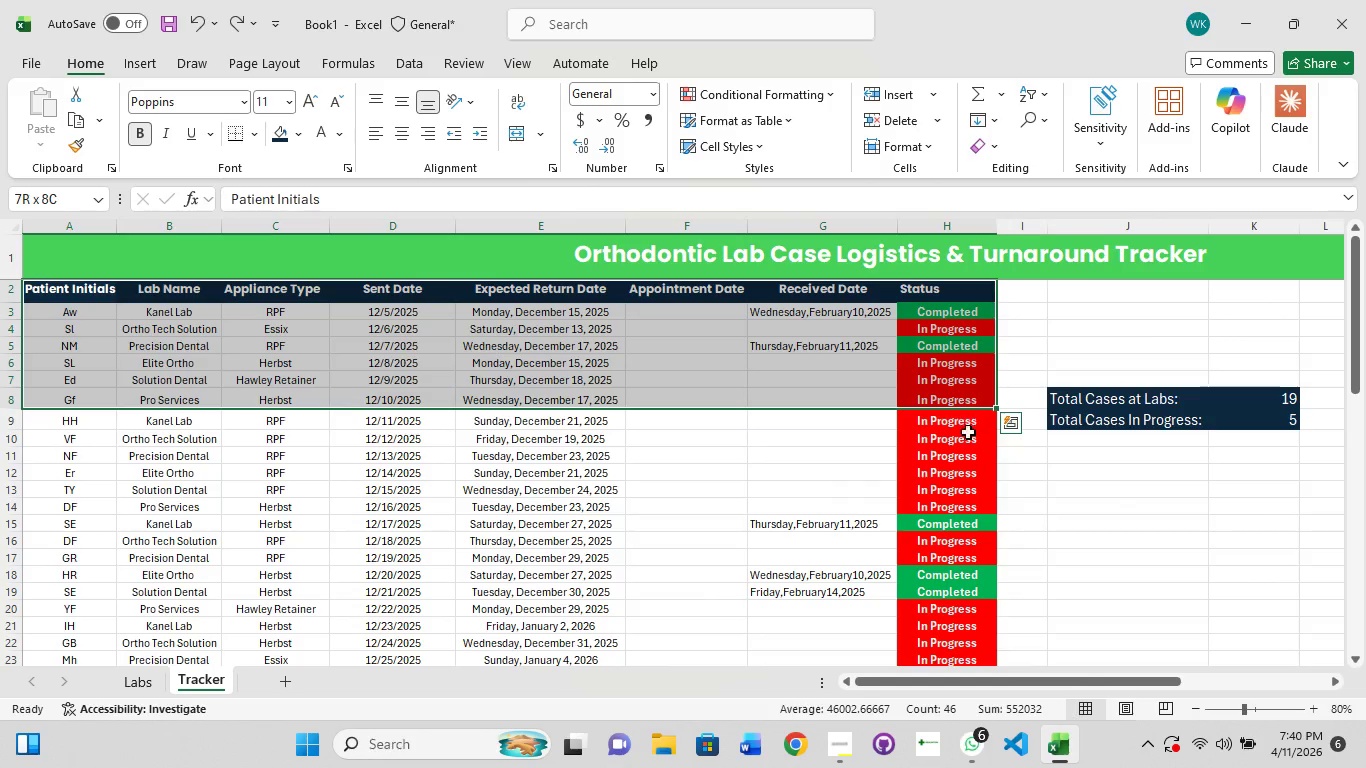 
left_click_drag(start_coordinate=[967, 441], to_coordinate=[959, 465])
 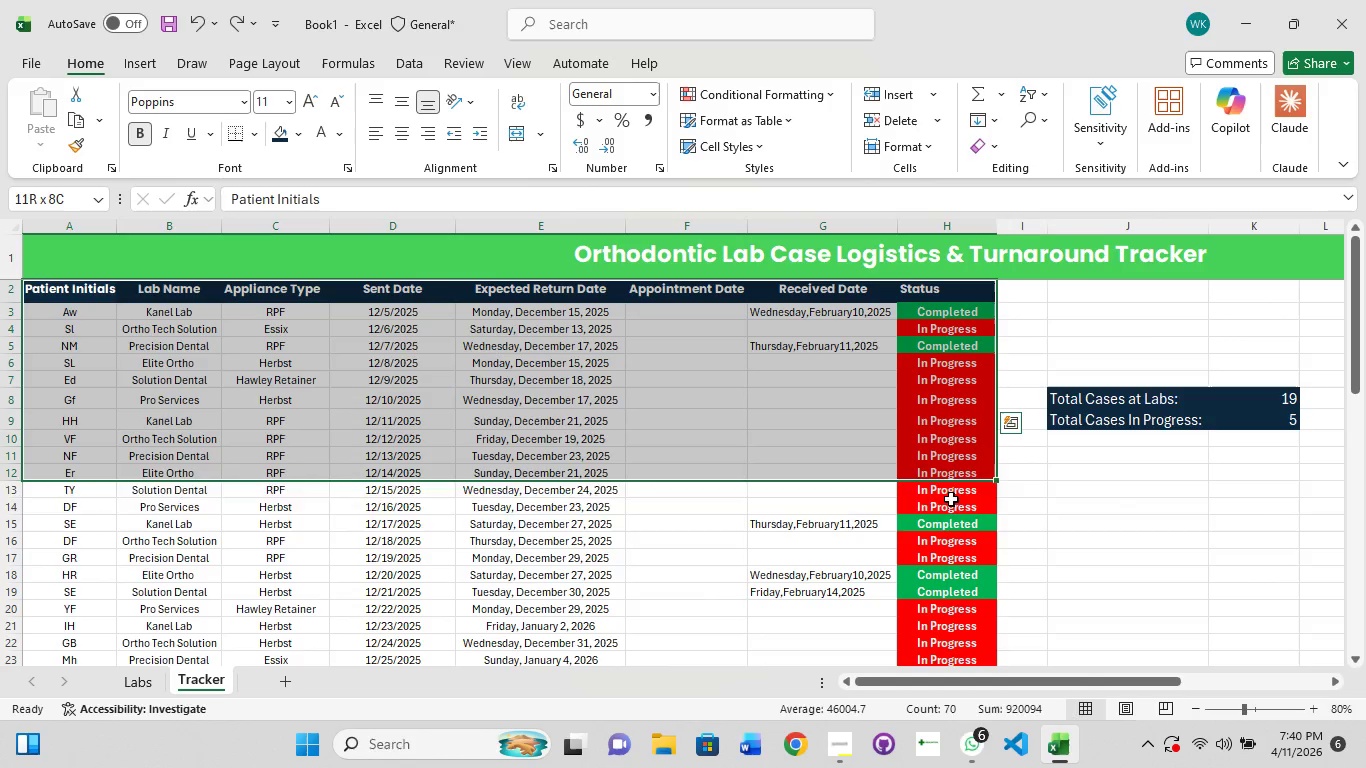 
left_click_drag(start_coordinate=[951, 497], to_coordinate=[928, 661])
 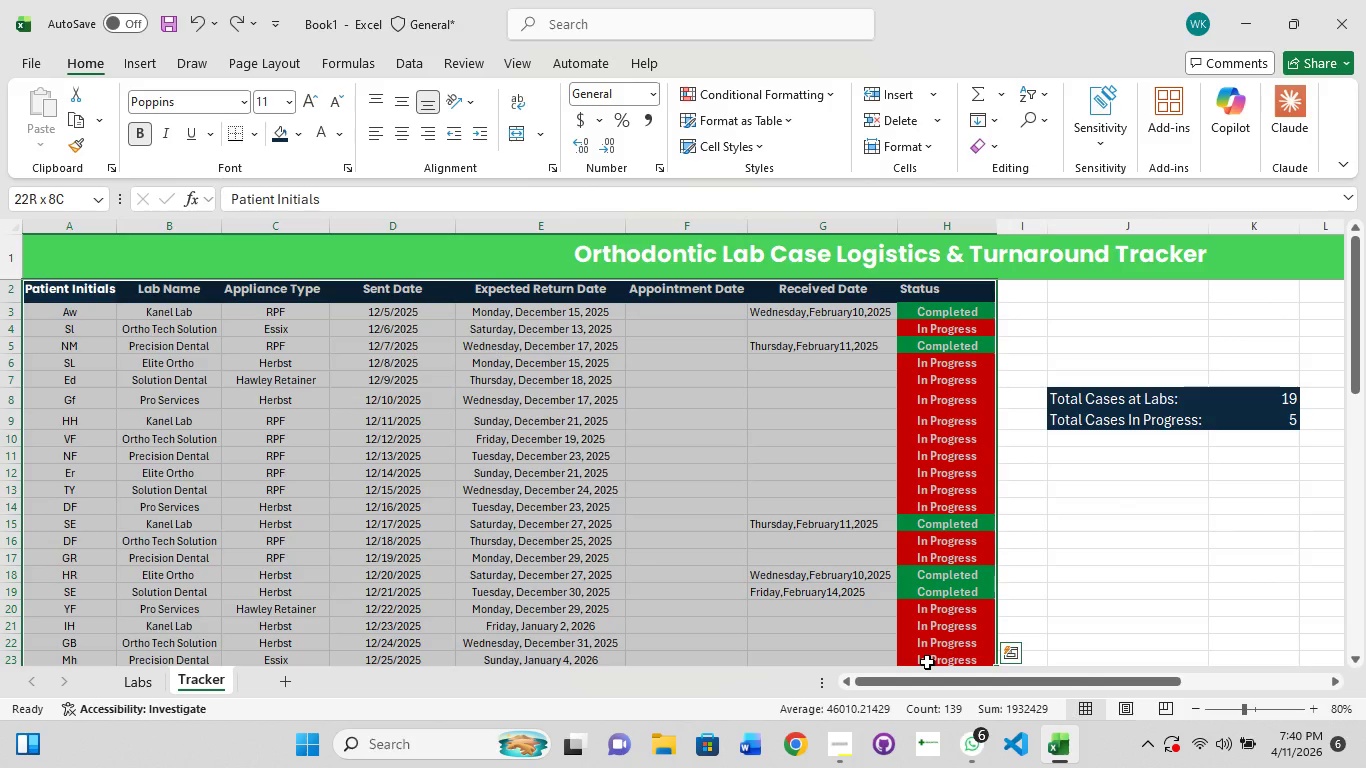 
hold_key(key=ShiftLeft, duration=1.51)
 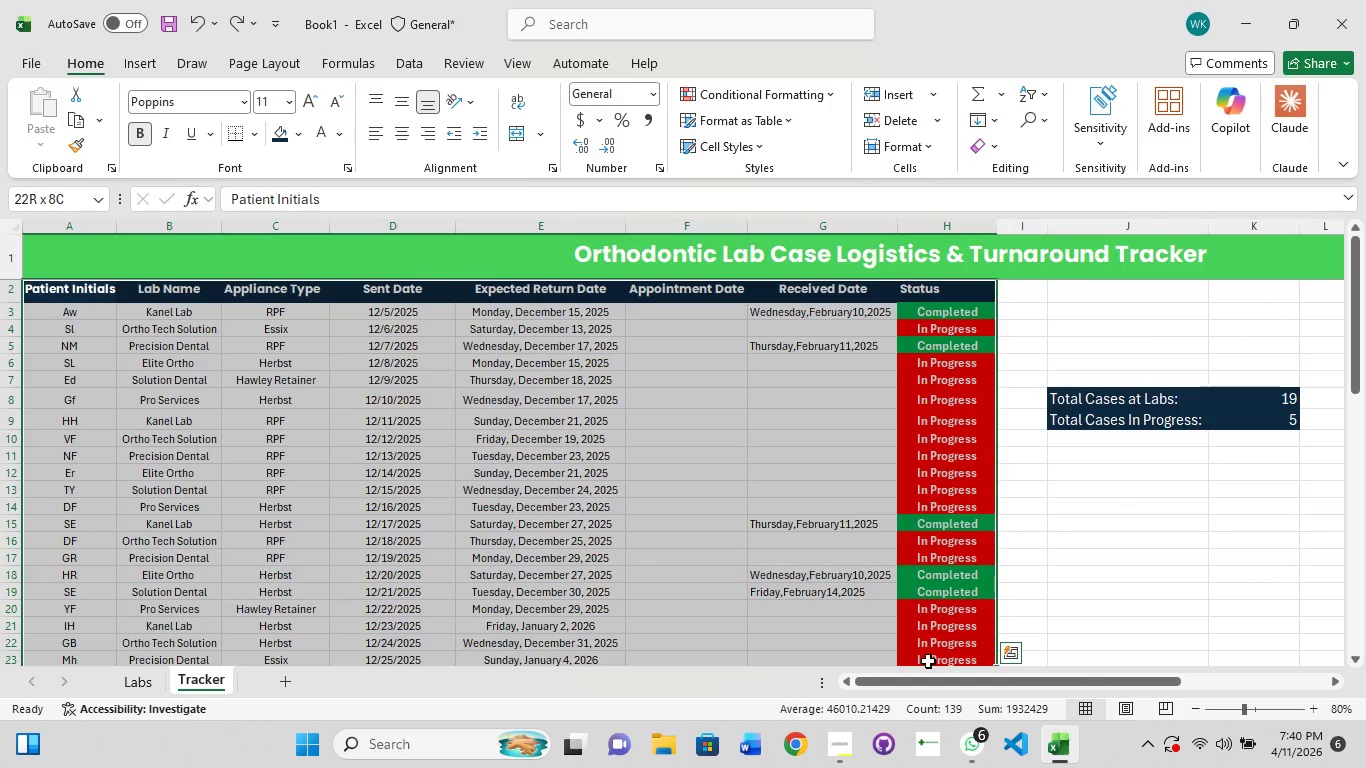 
key(Shift+ShiftLeft)
 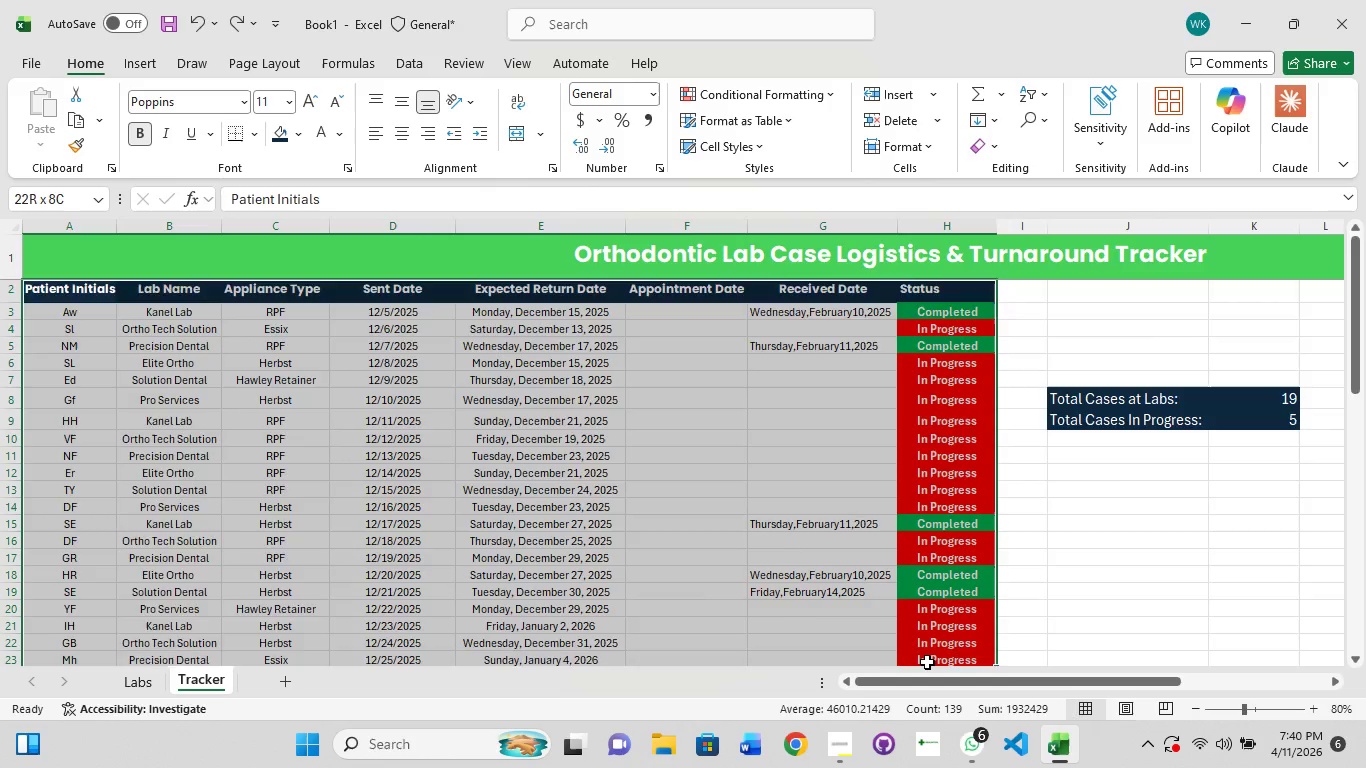 
hold_key(key=ShiftLeft, duration=1.5)
 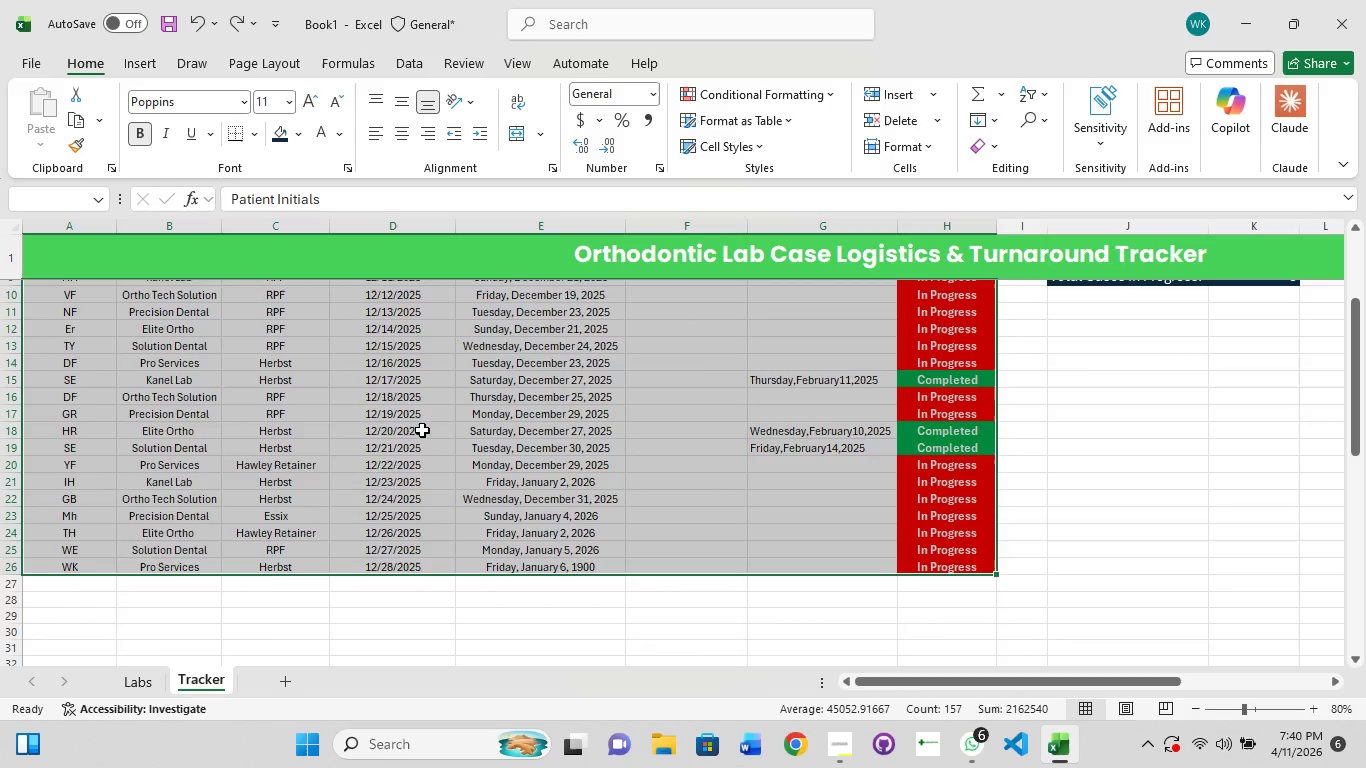 
scroll: coordinate [927, 662], scroll_direction: down, amount: 3.0
 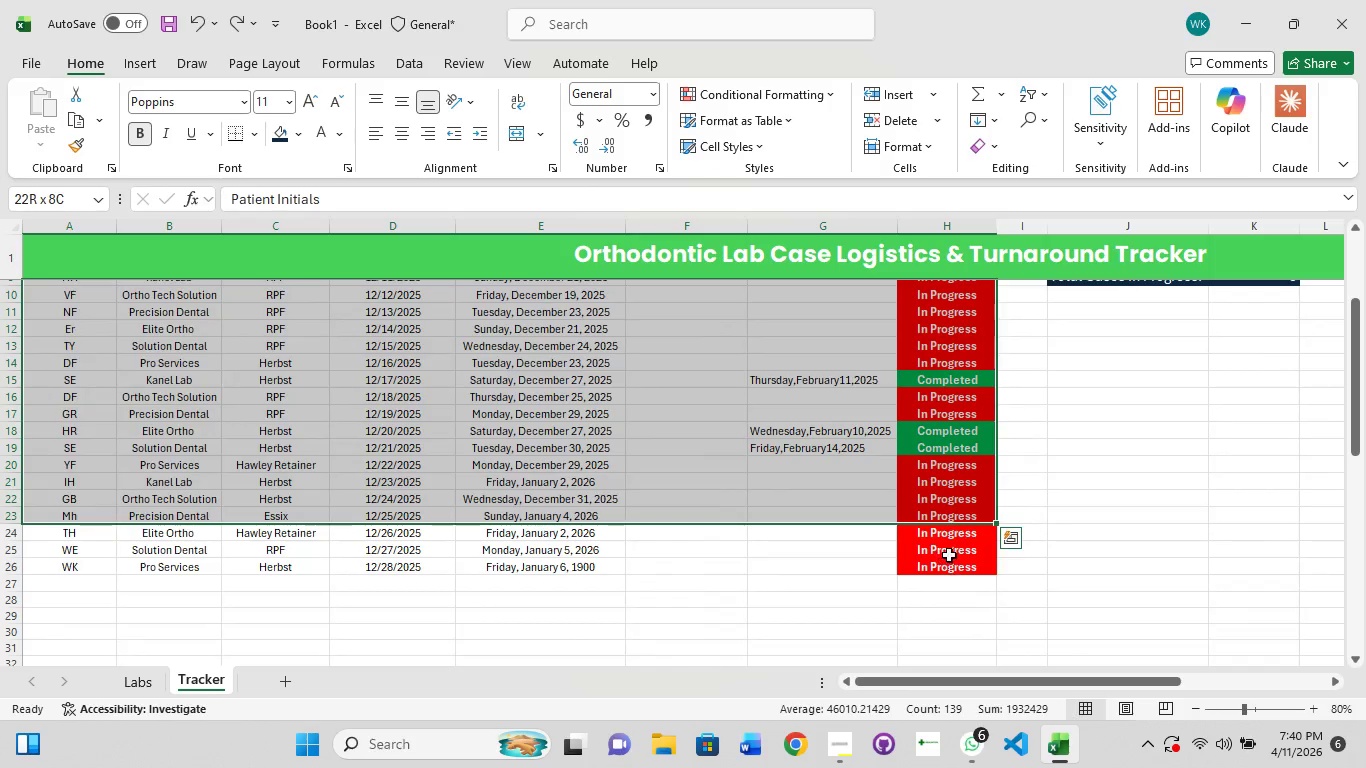 
left_click([953, 551])
 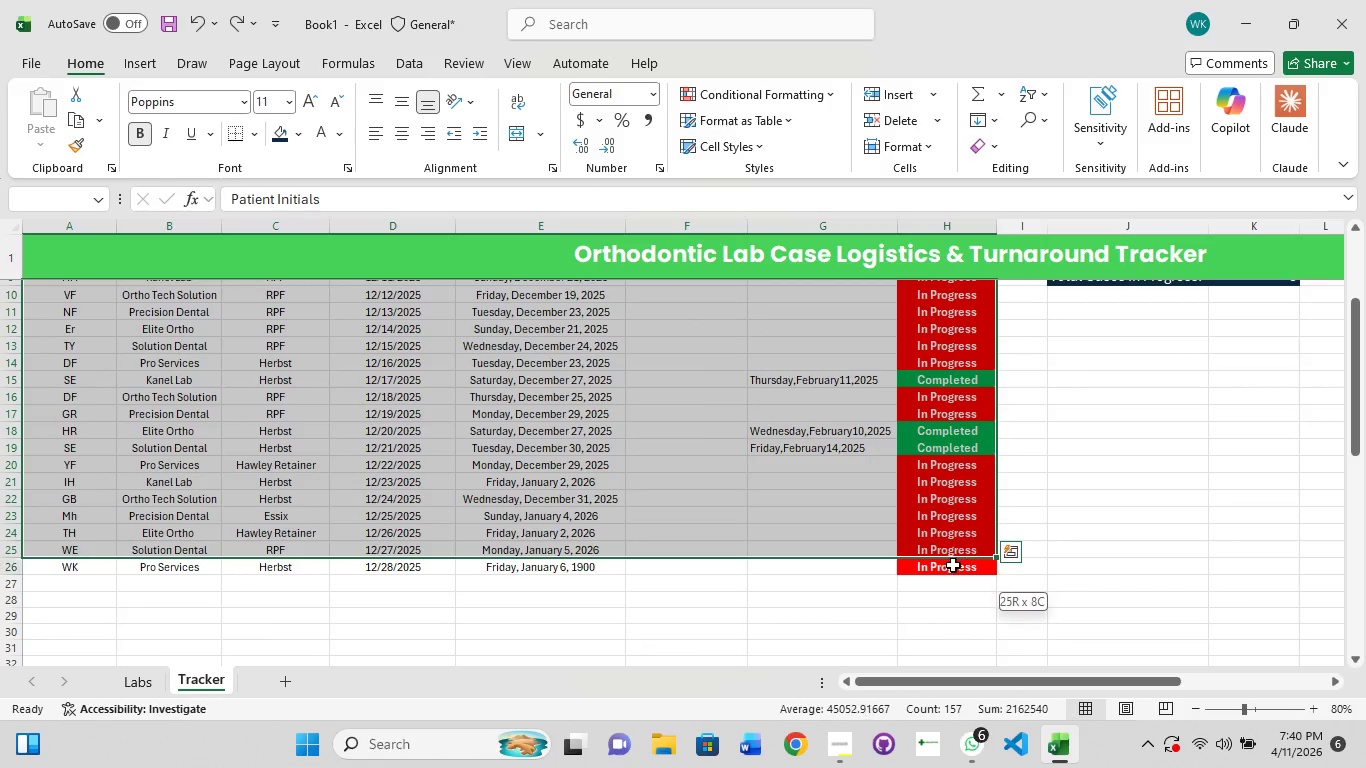 
left_click([953, 565])
 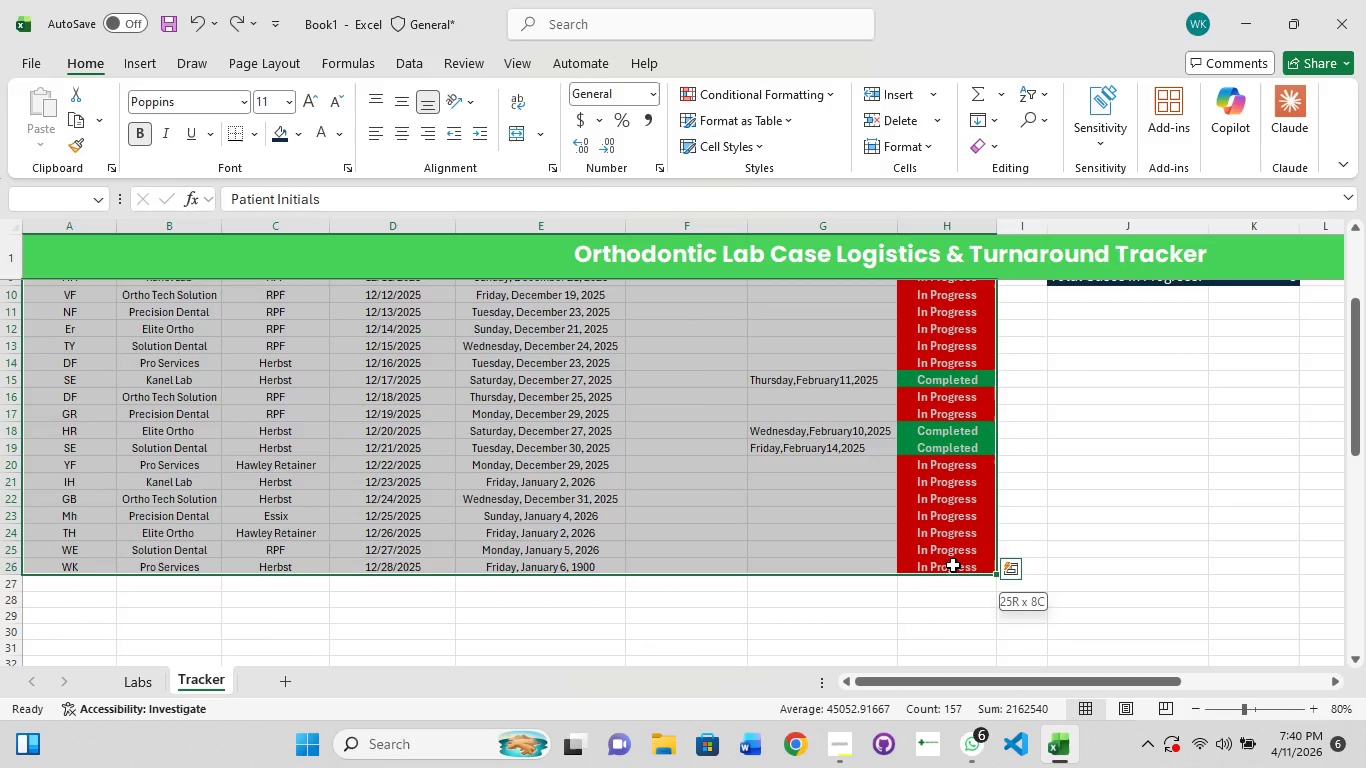 
hold_key(key=ShiftLeft, duration=0.31)
 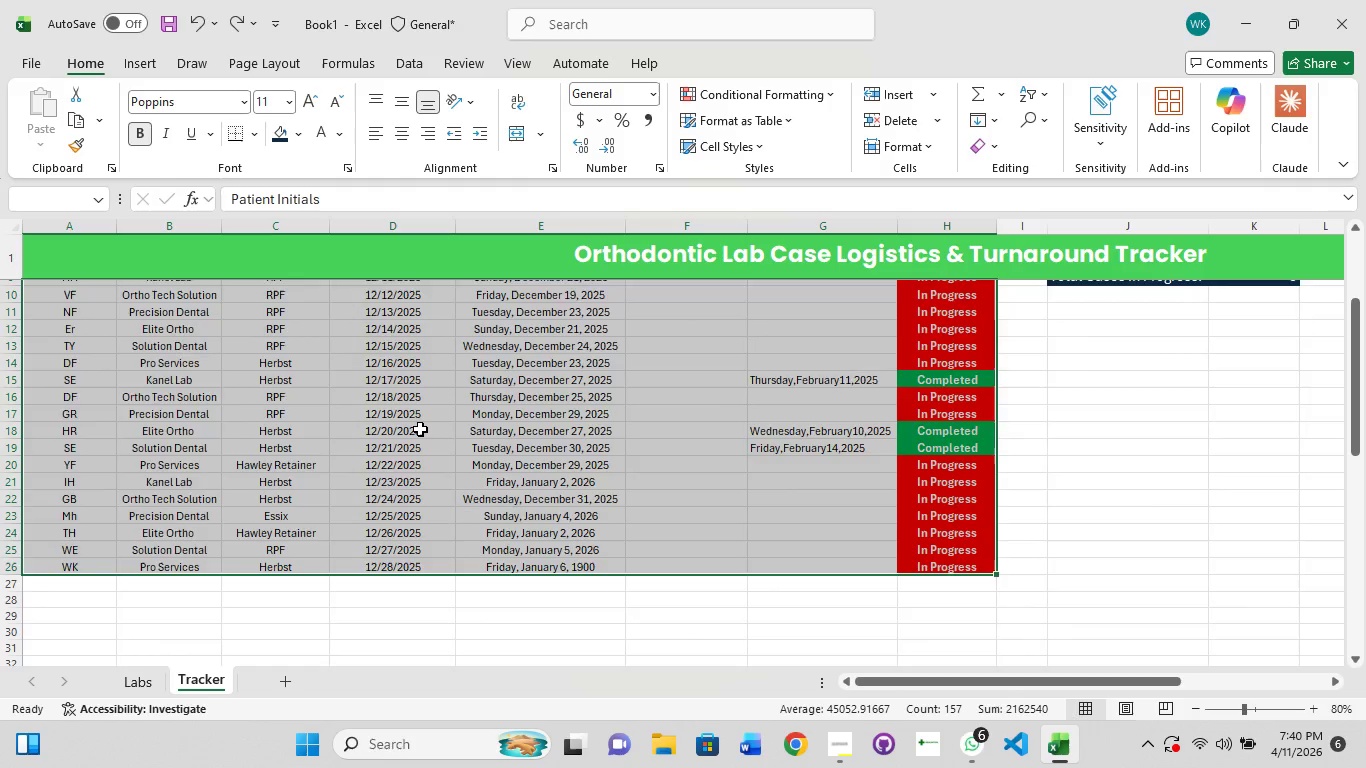 
scroll: coordinate [420, 429], scroll_direction: up, amount: 7.0
 